 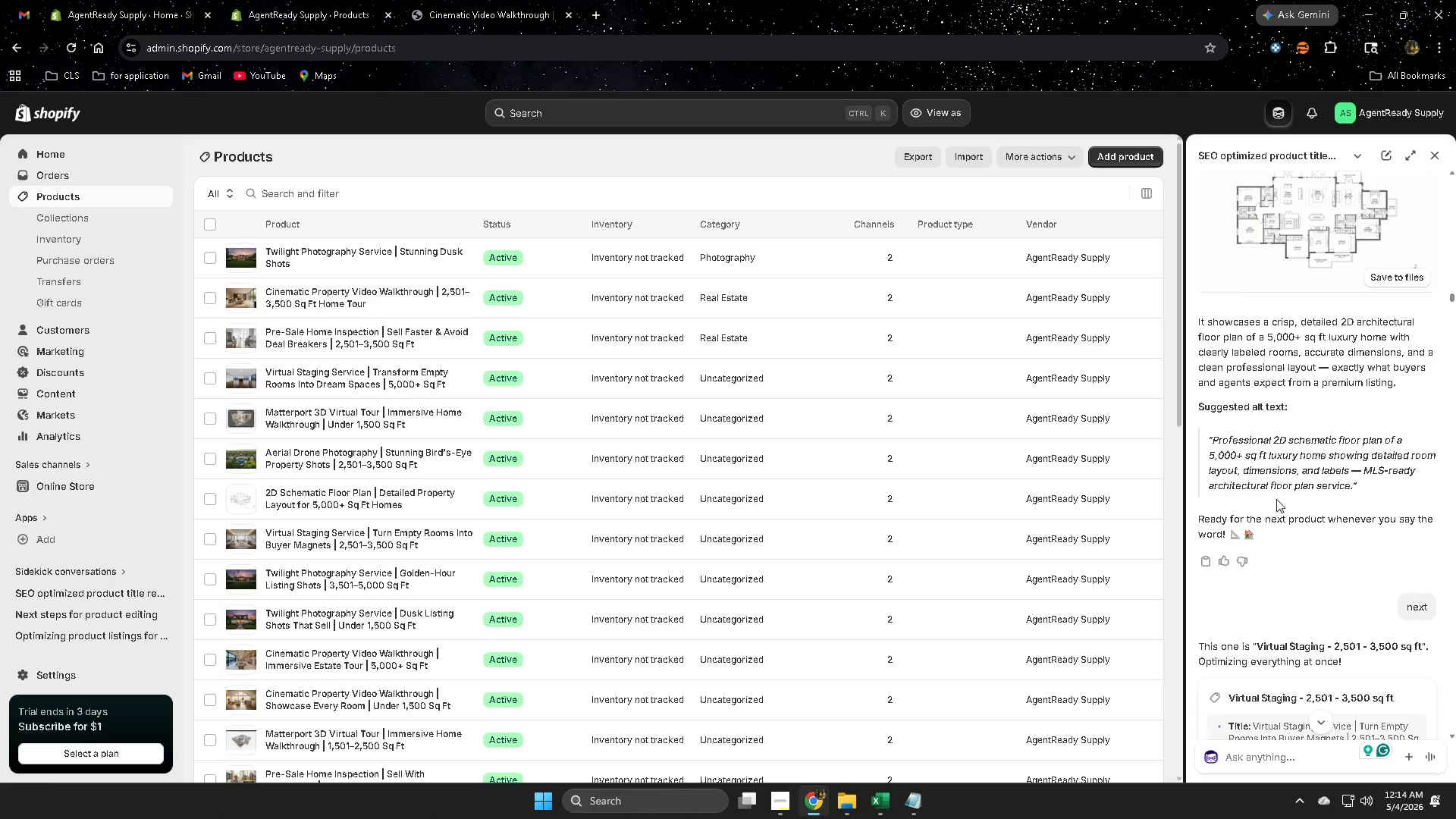 
scroll: coordinate [1321, 507], scroll_direction: down, amount: 1.0
 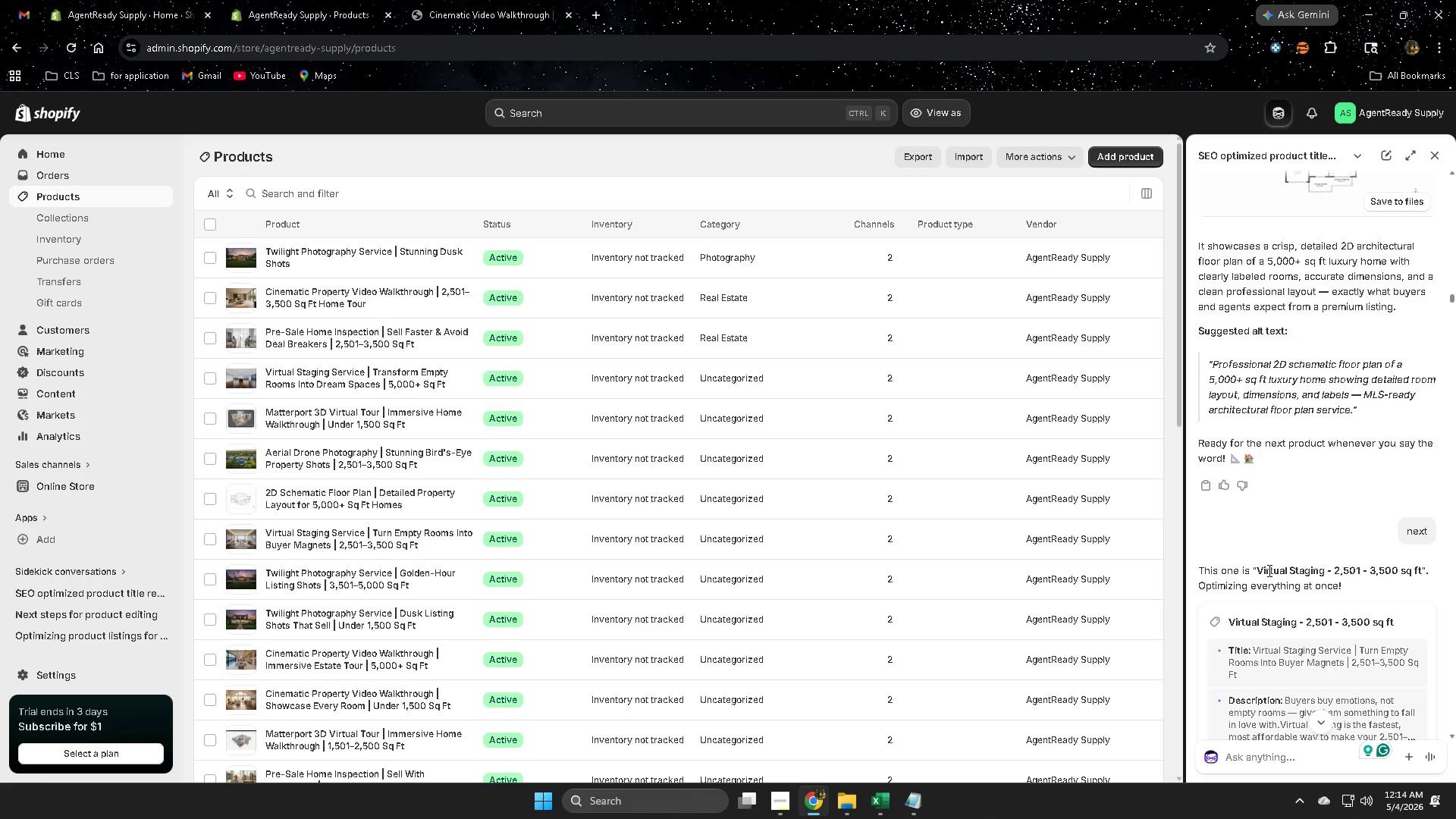 
left_click_drag(start_coordinate=[1266, 569], to_coordinate=[1417, 568])
 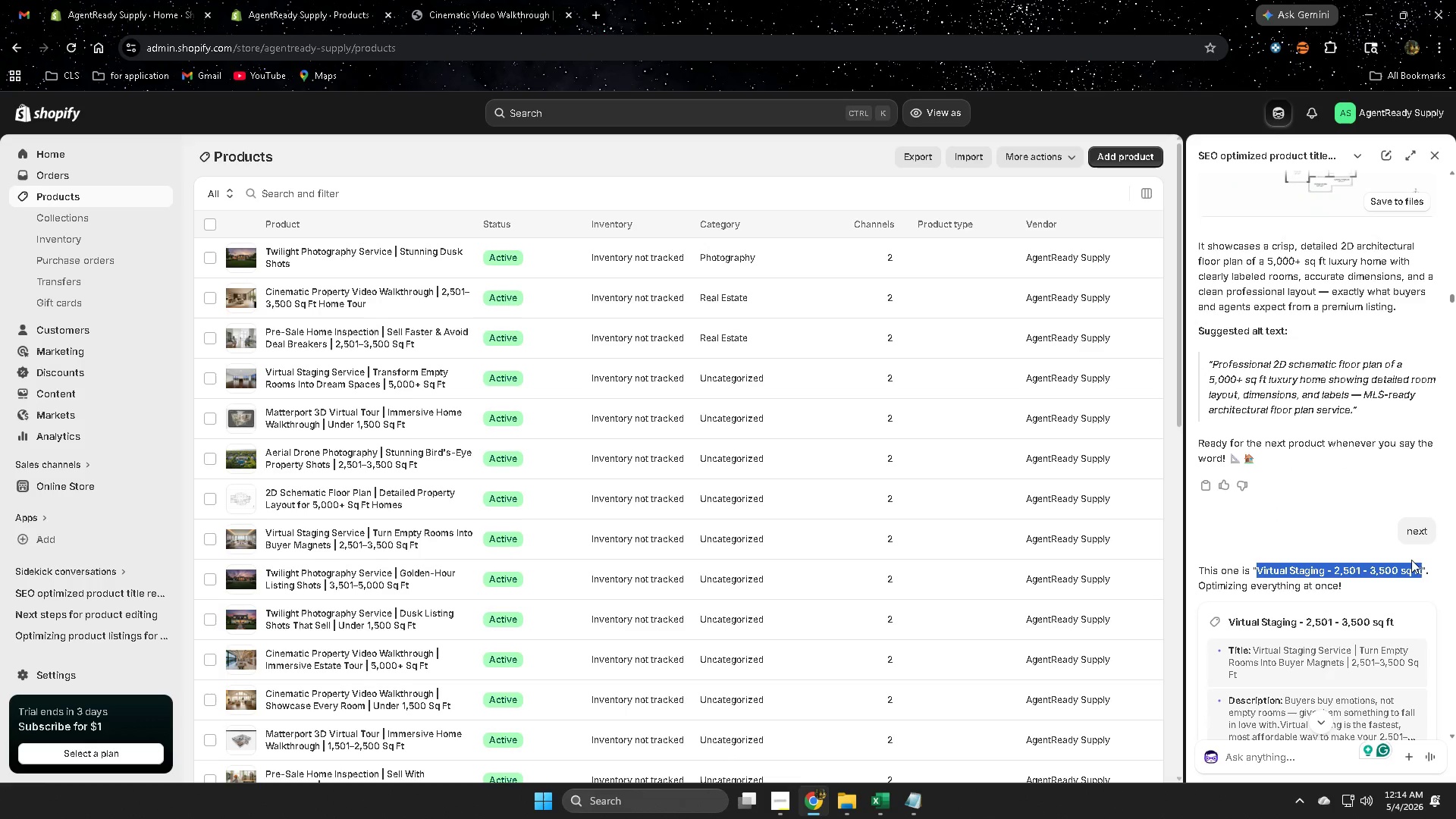 
key(Control+ControlLeft)
 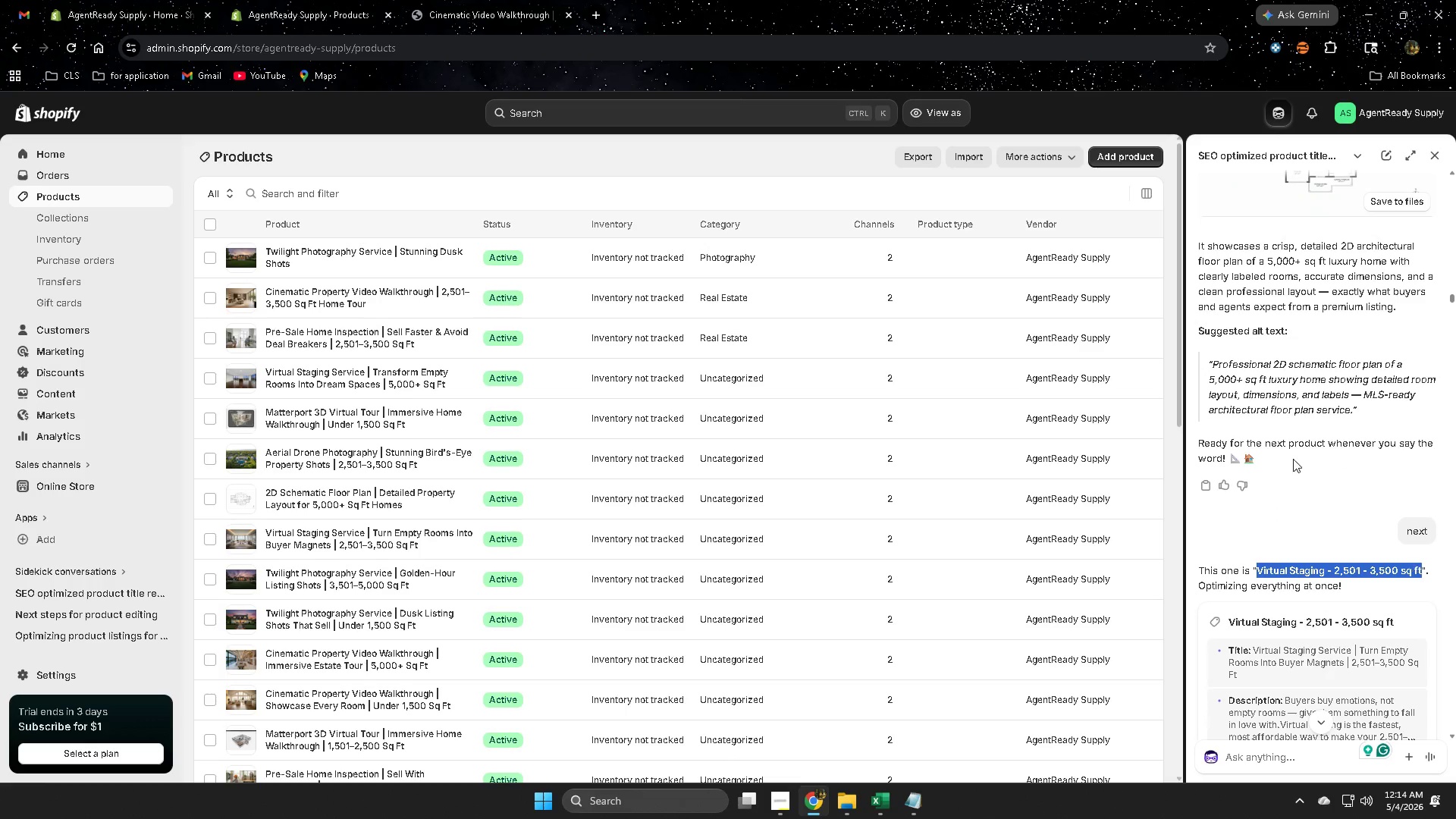 
key(Control+C)
 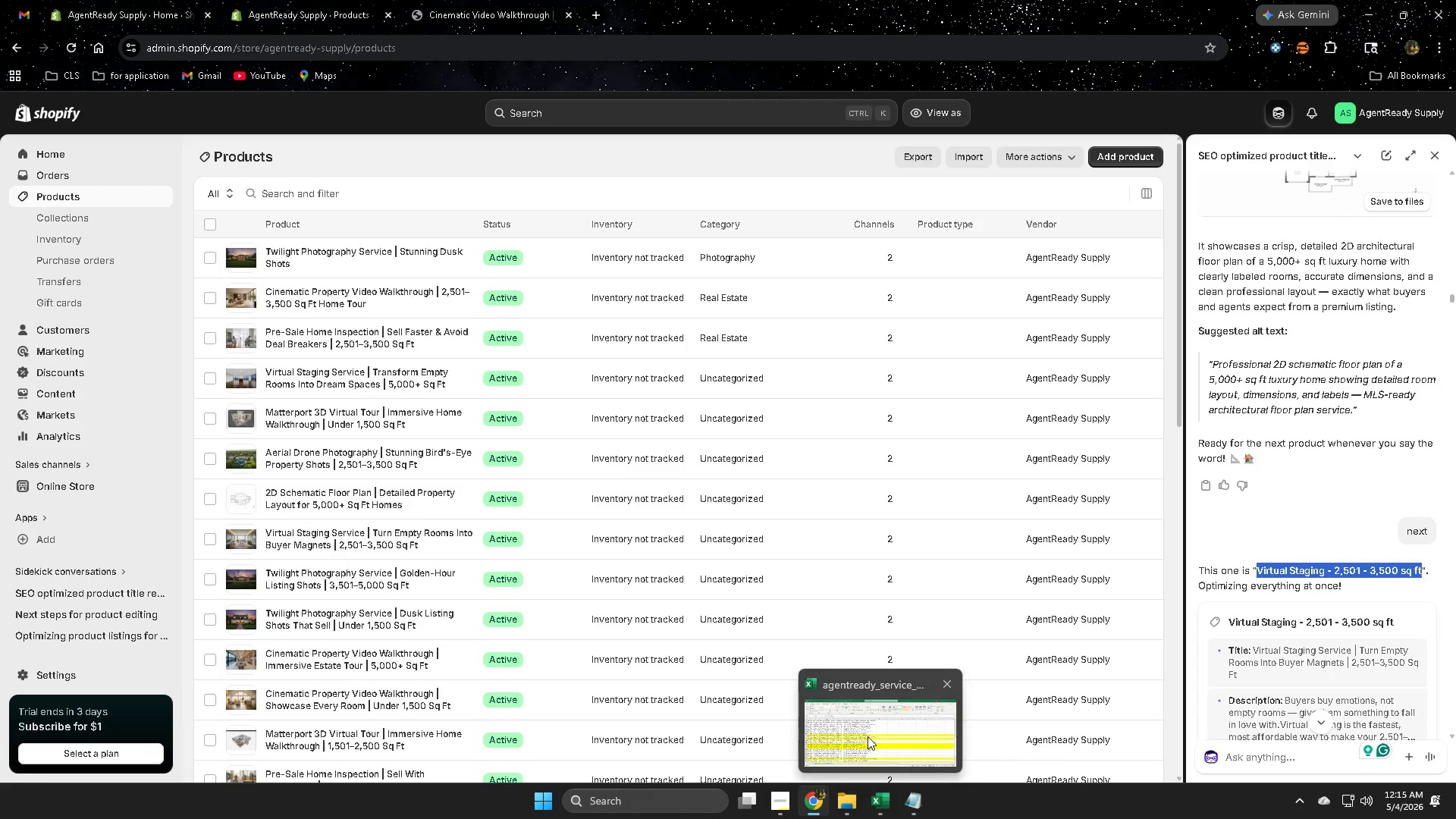 
left_click([784, 369])
 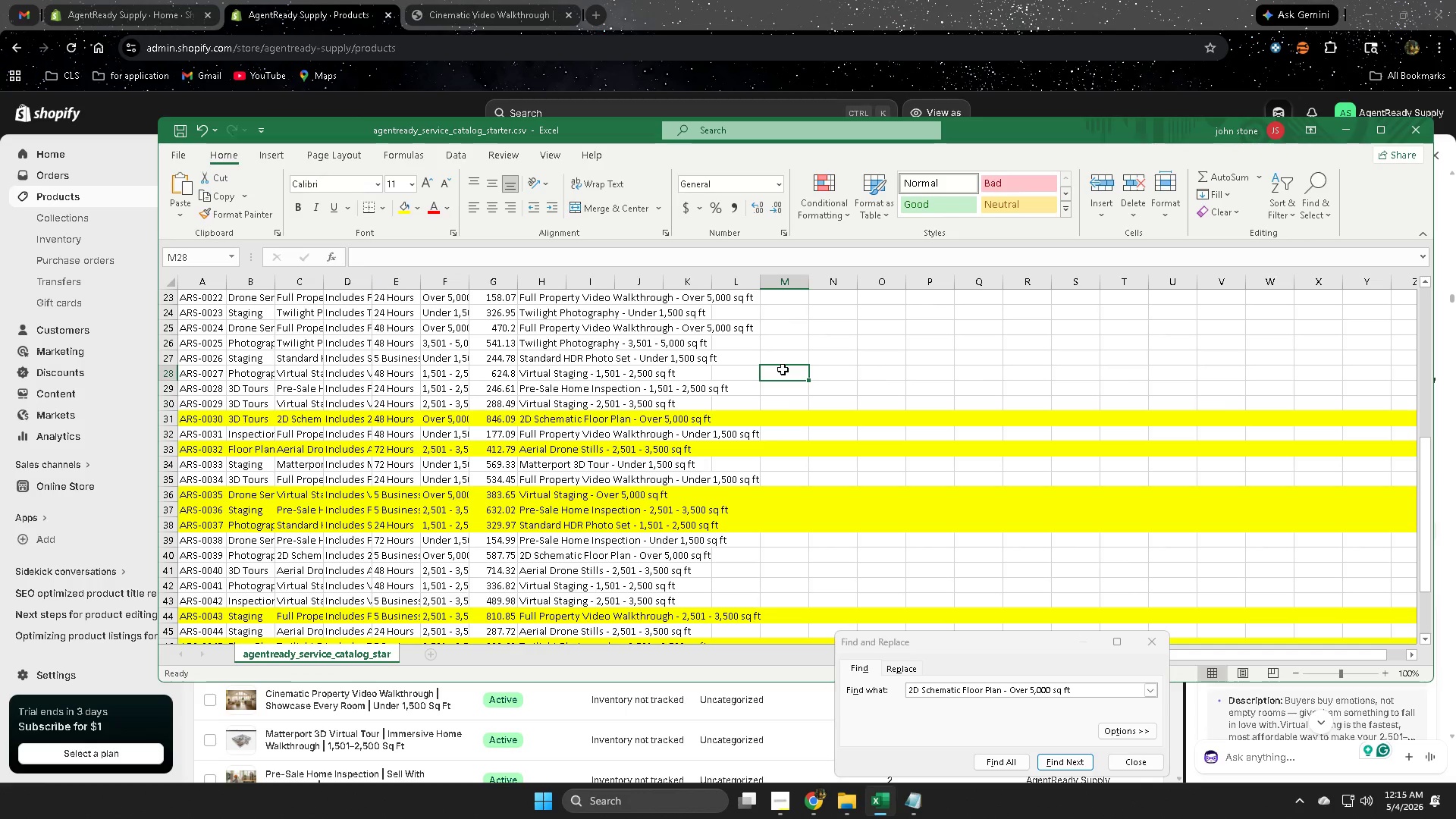 
key(Control+F)
 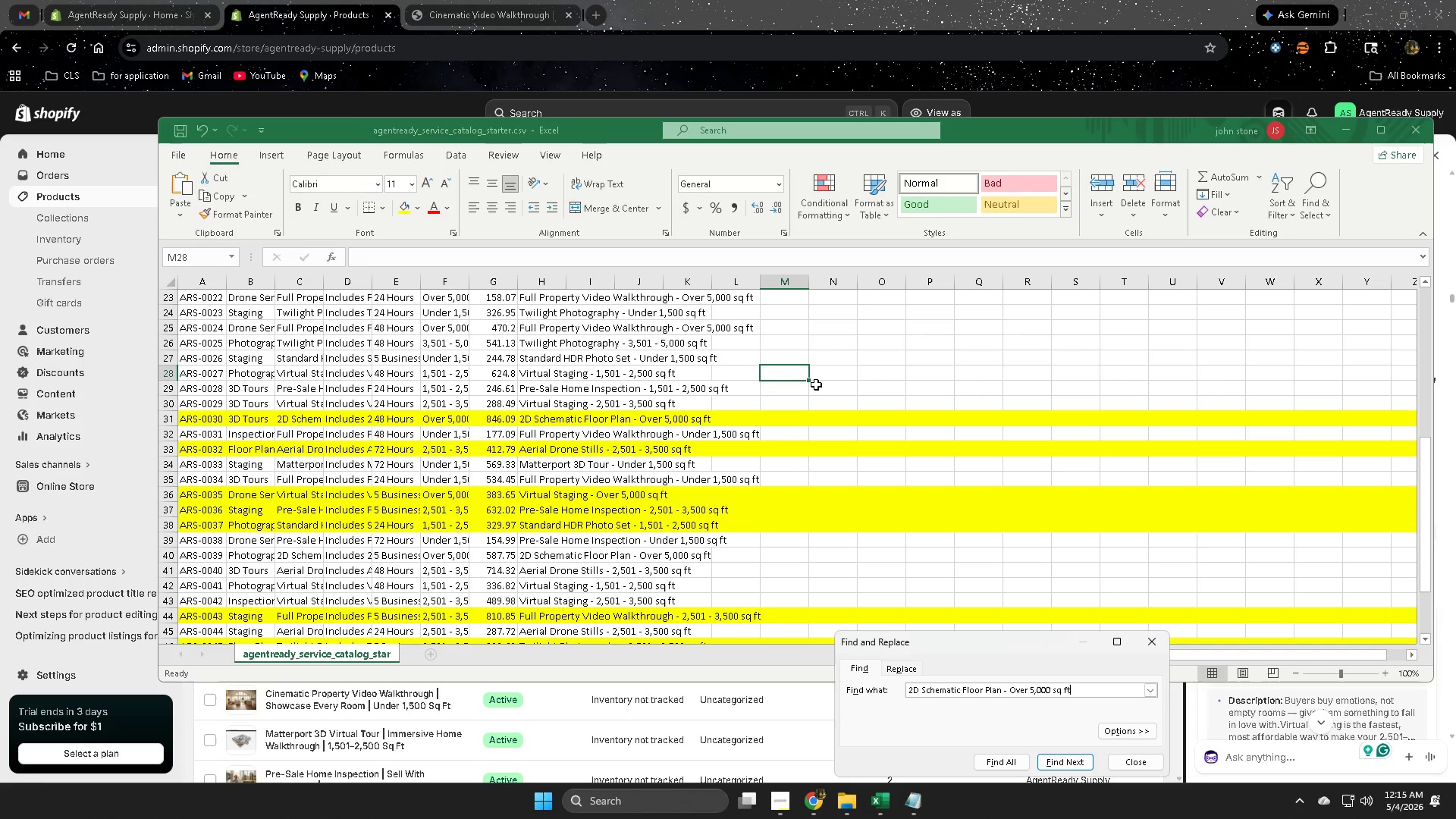 
key(Control+V)
 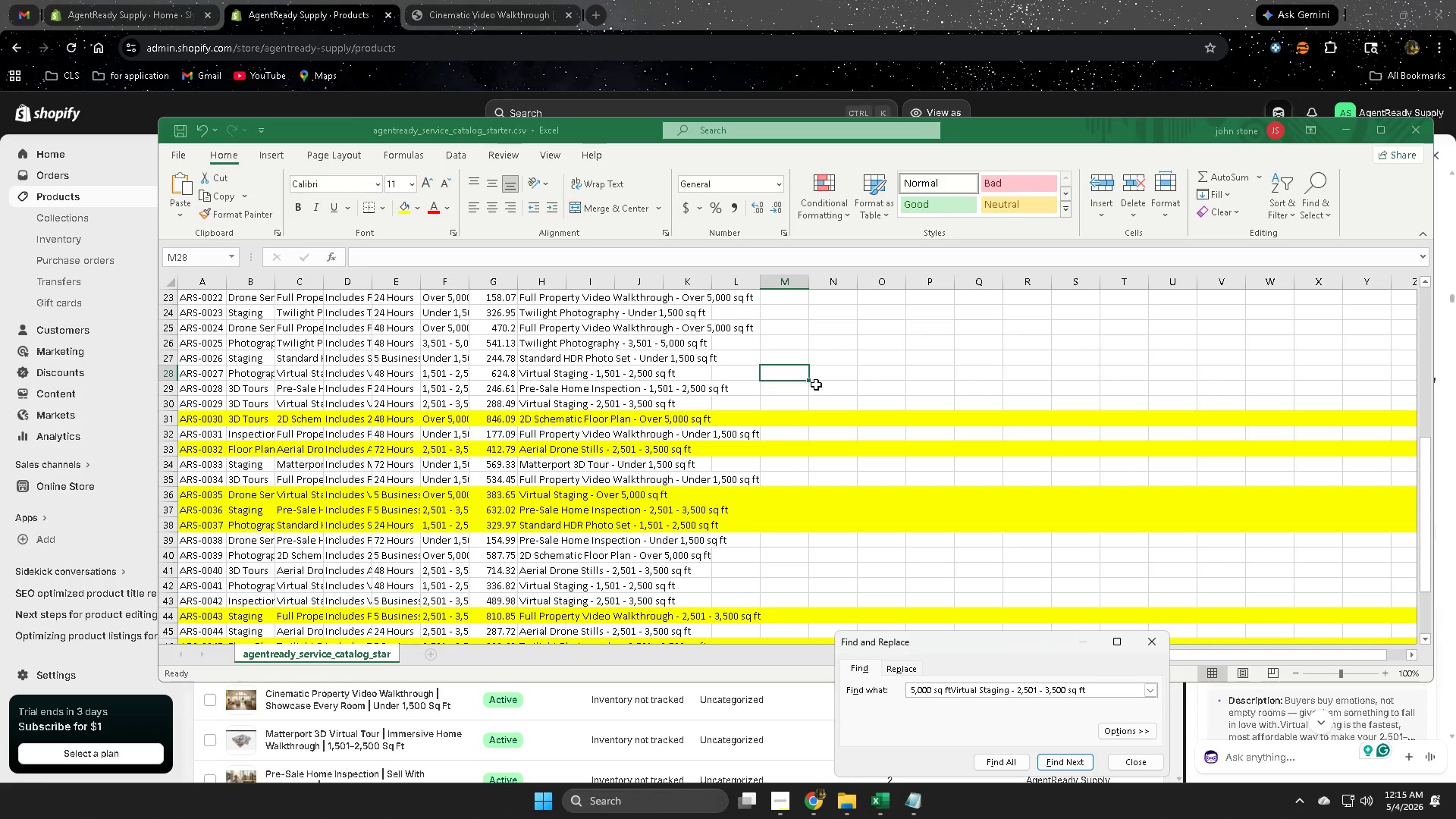 
key(Enter)
 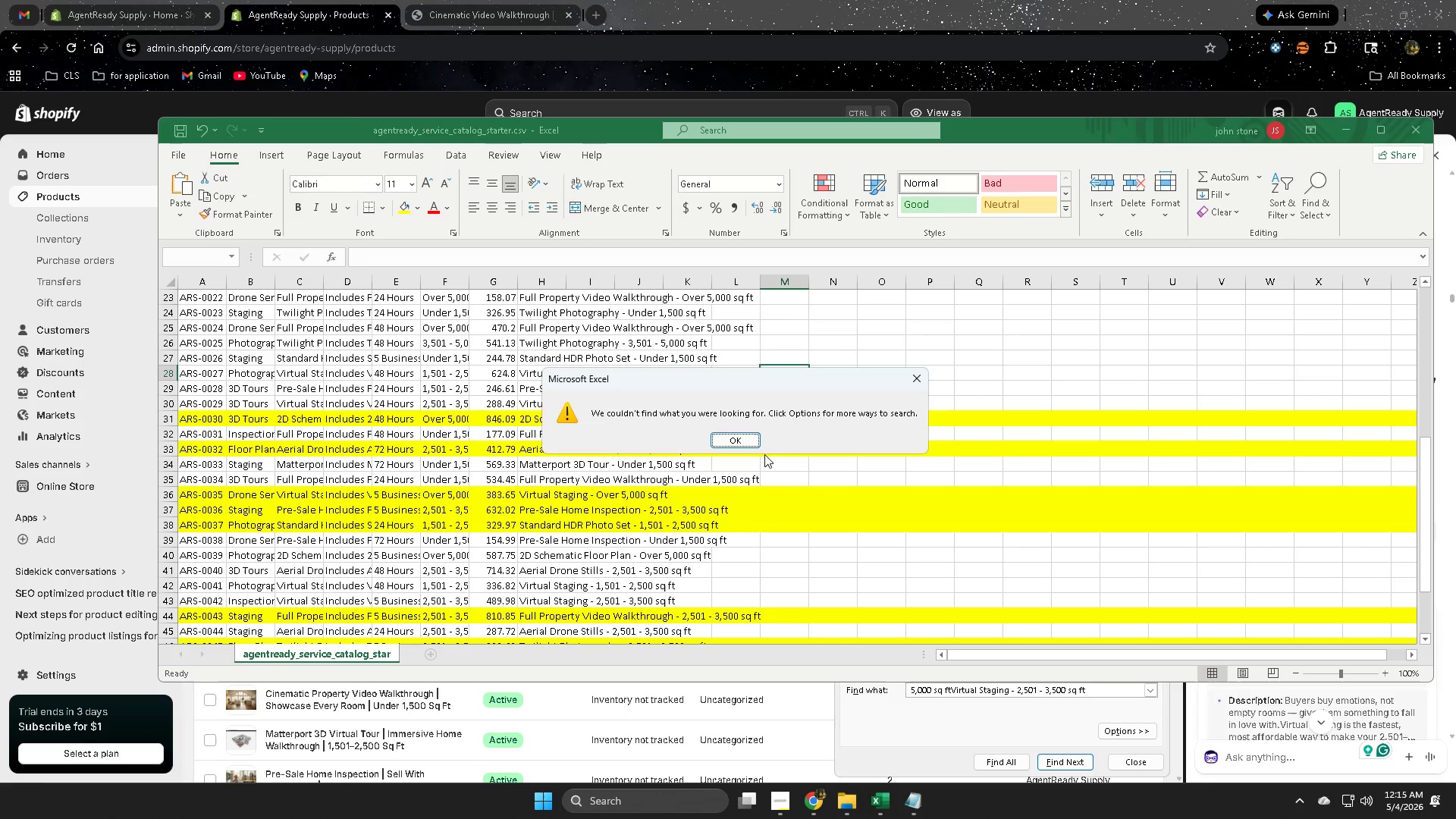 
left_click([747, 437])
 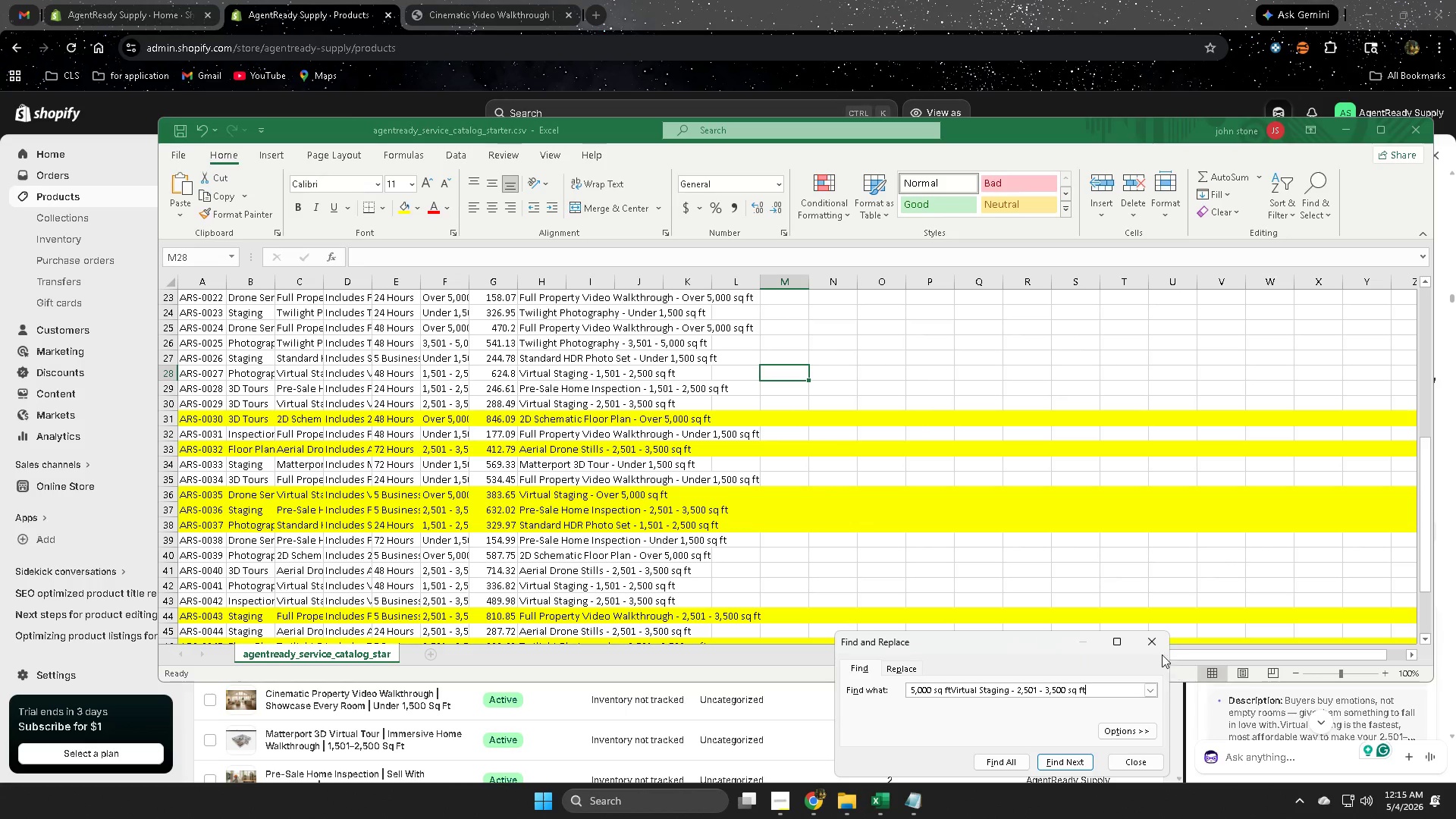 
left_click([1150, 641])
 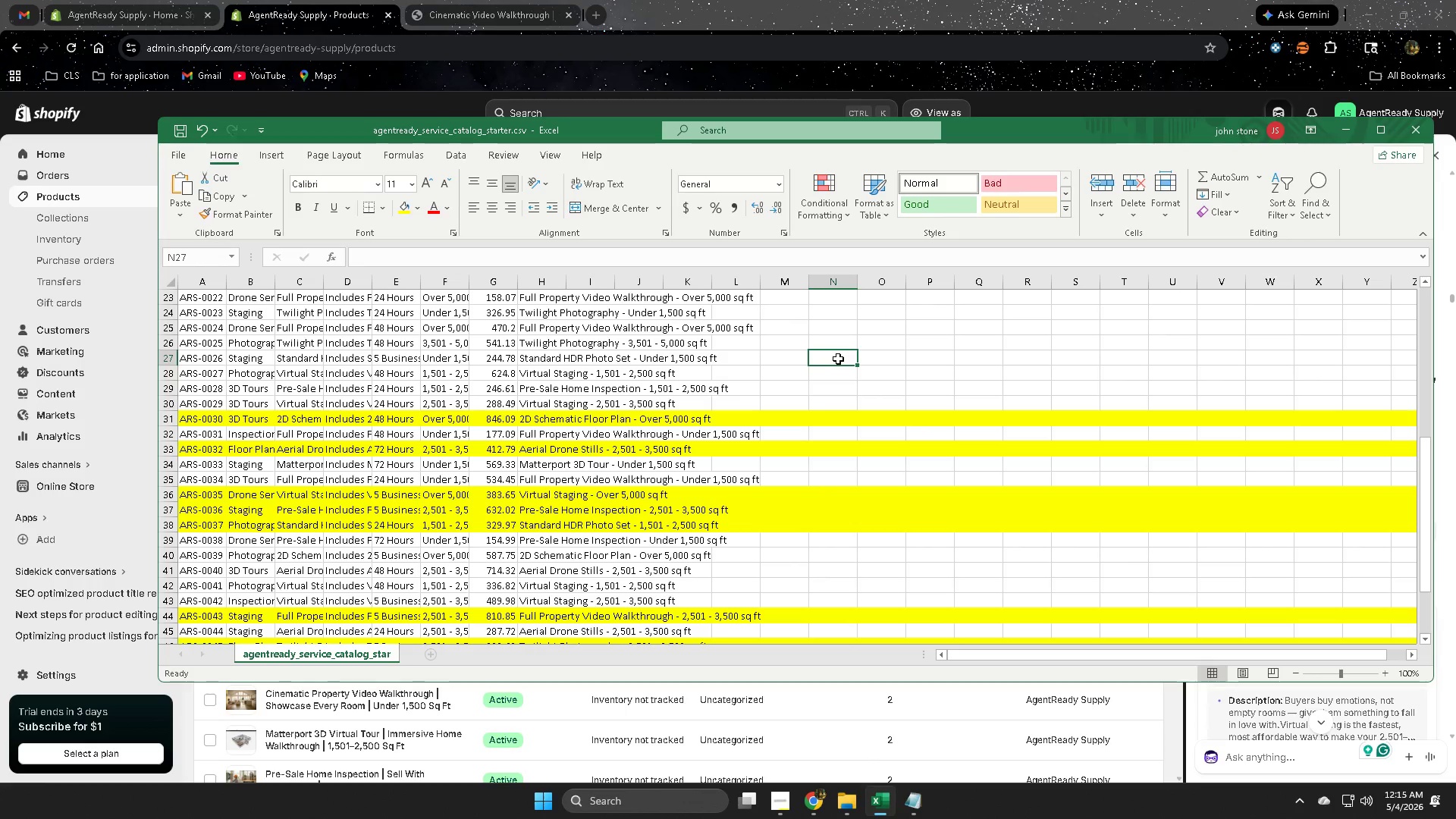 
key(Control+F)
 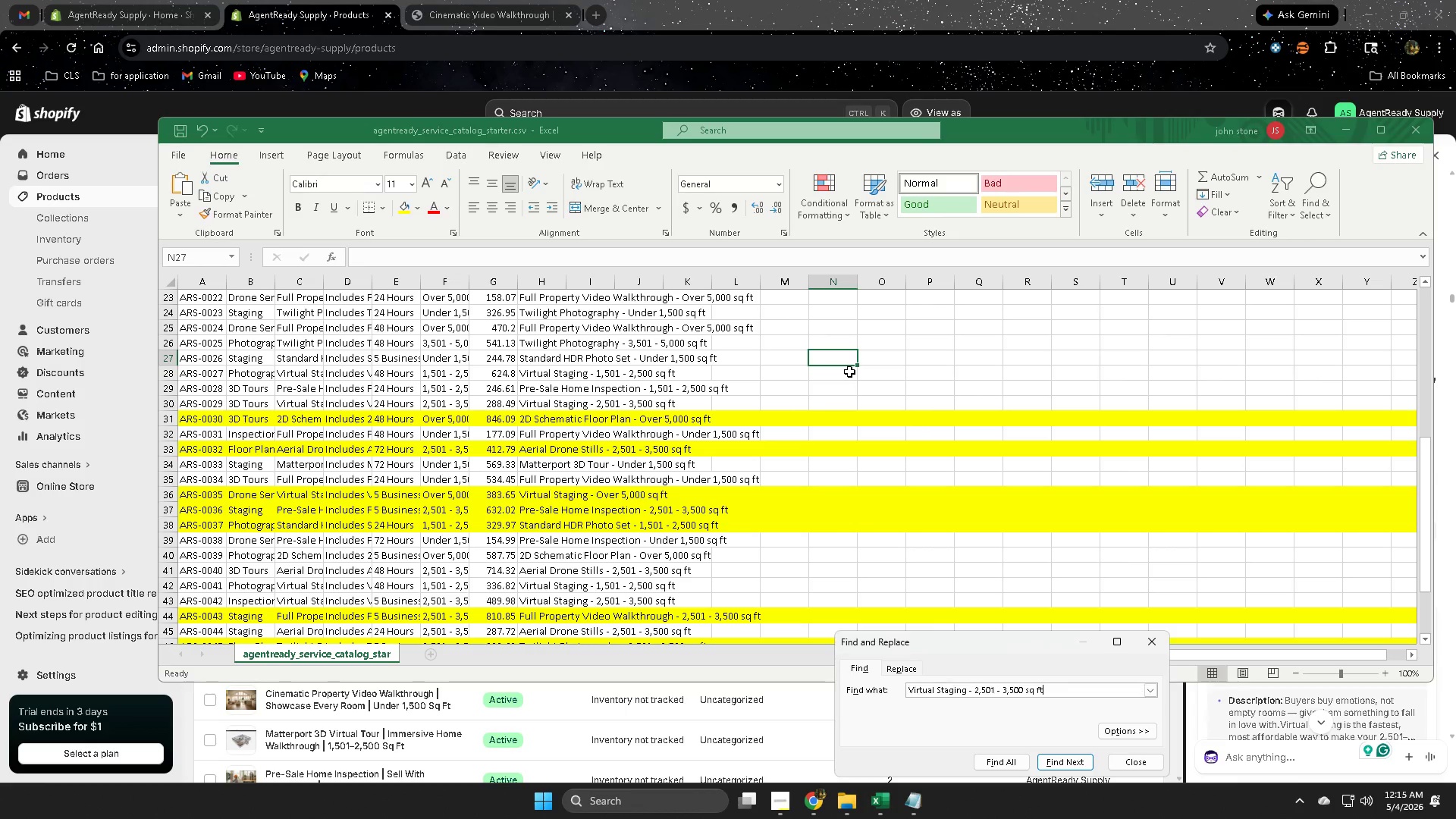 
key(Control+V)
 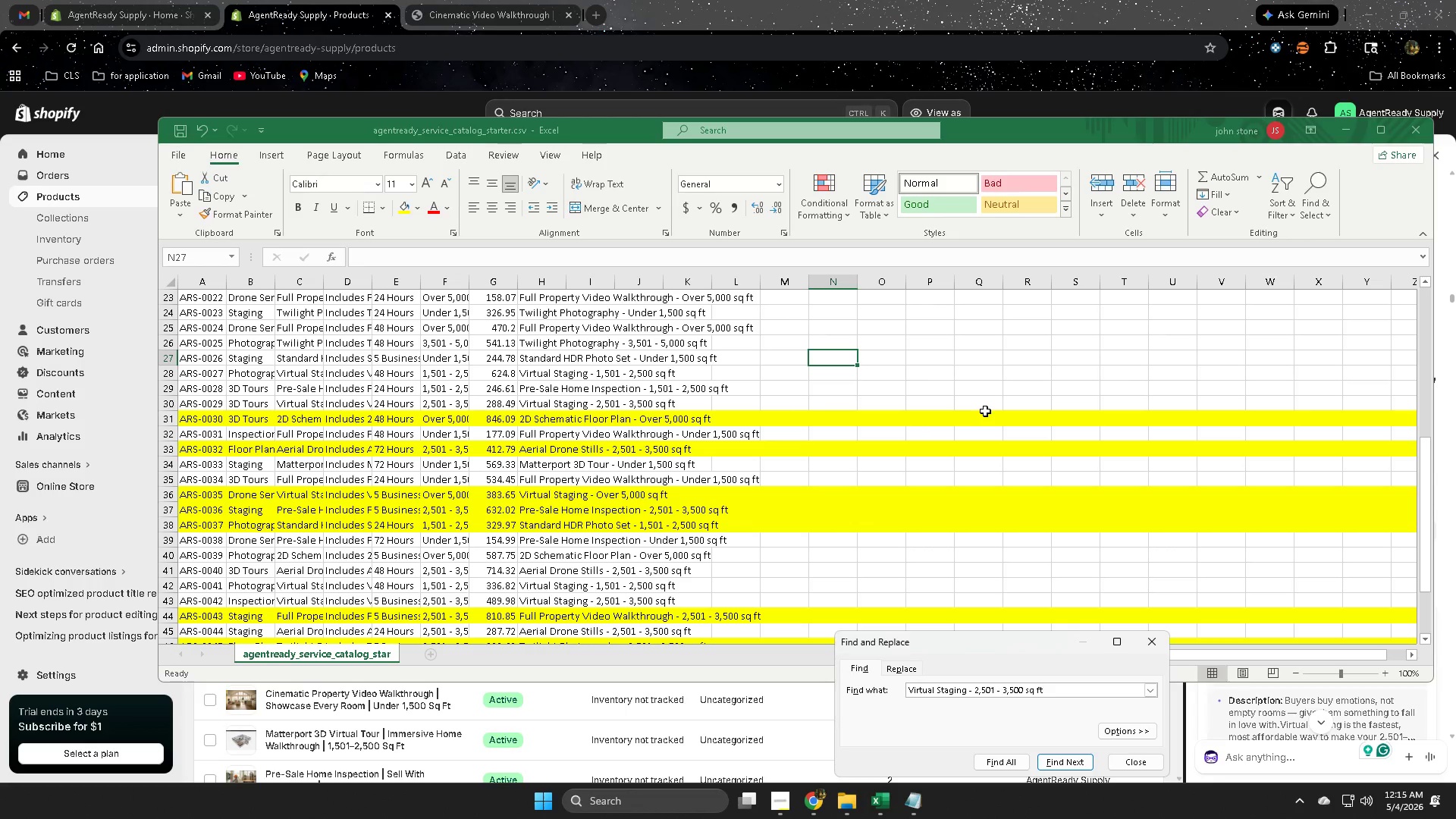 
key(Enter)
 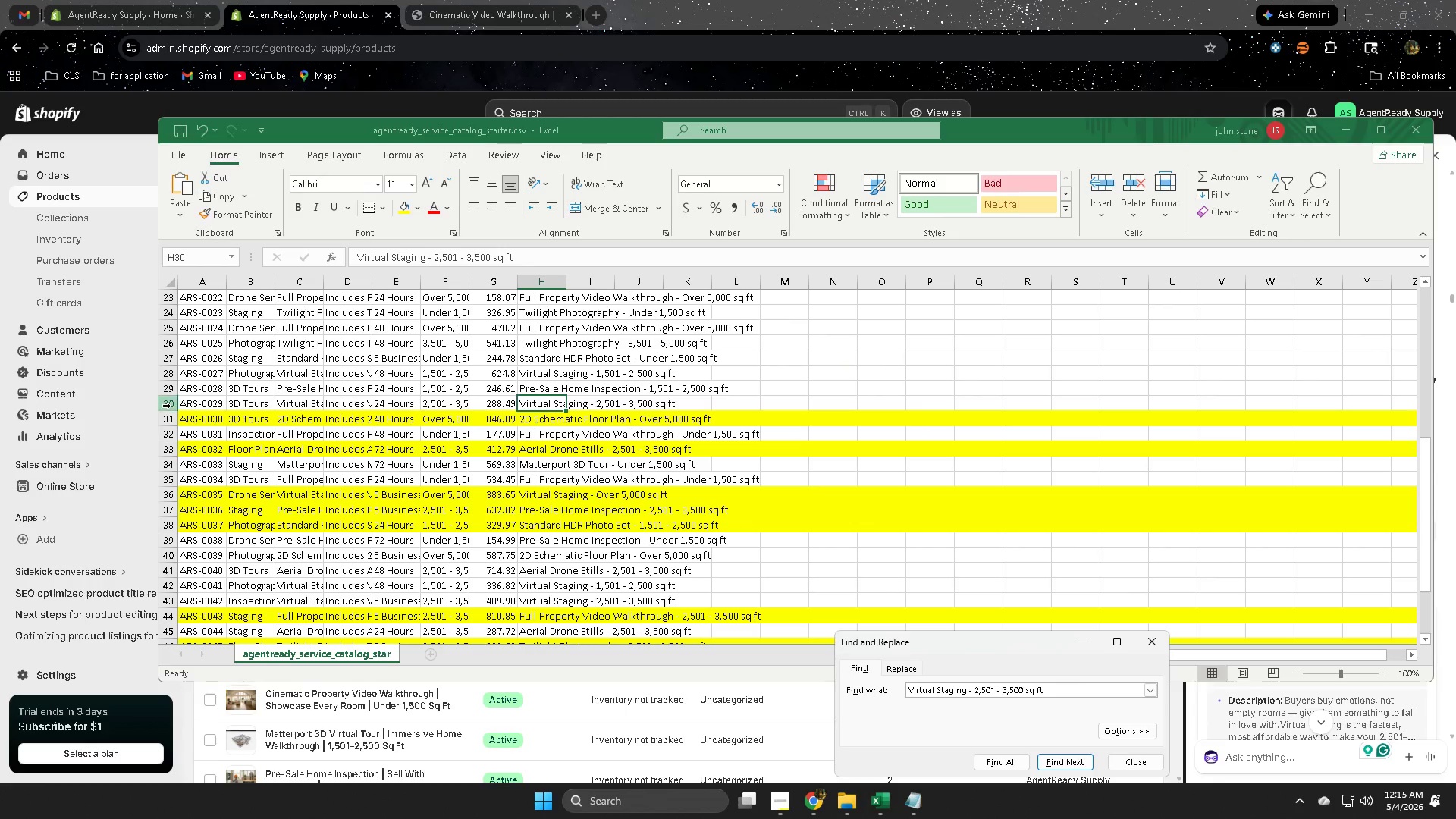 
left_click([171, 403])
 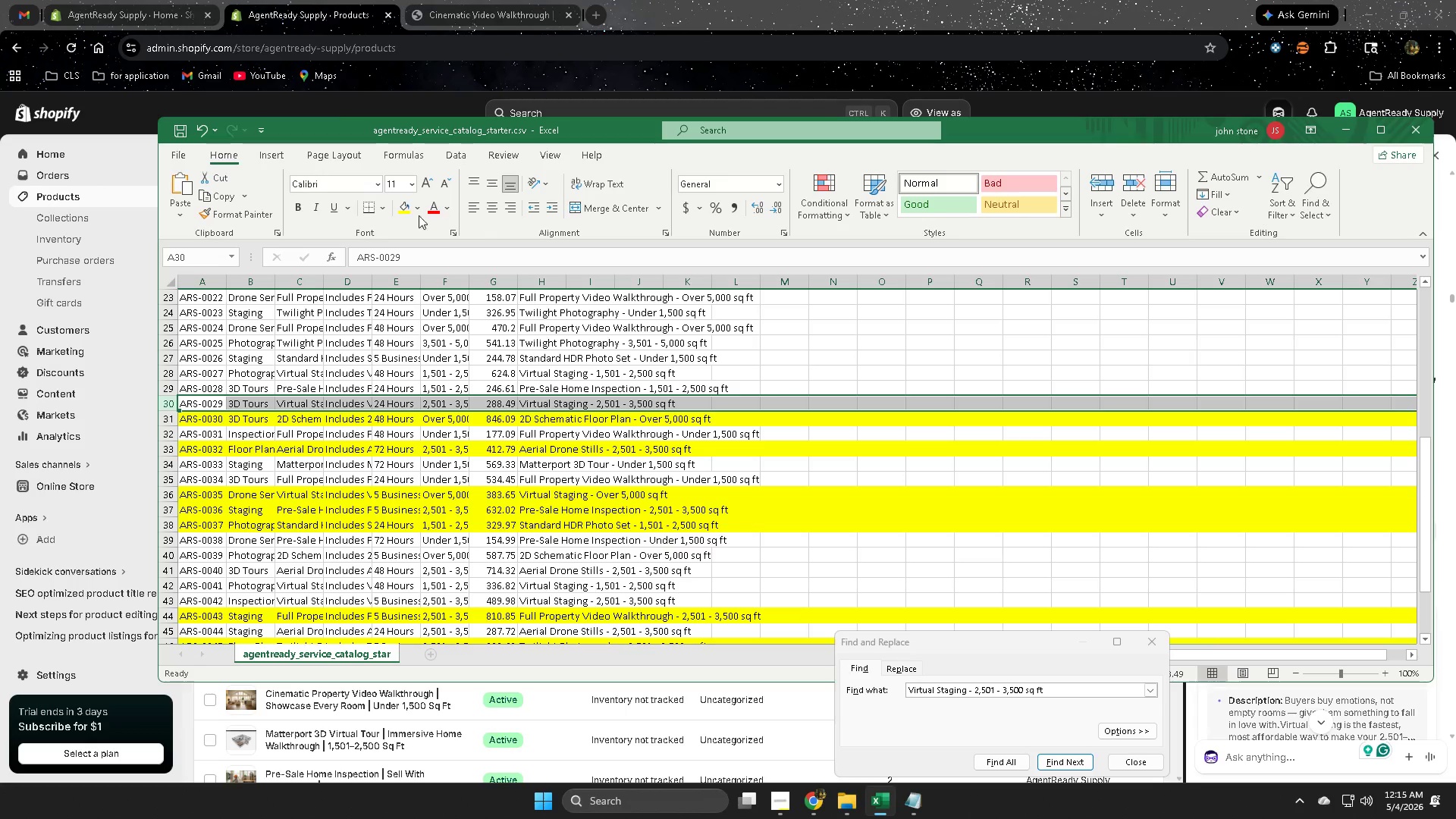 
left_click([405, 212])
 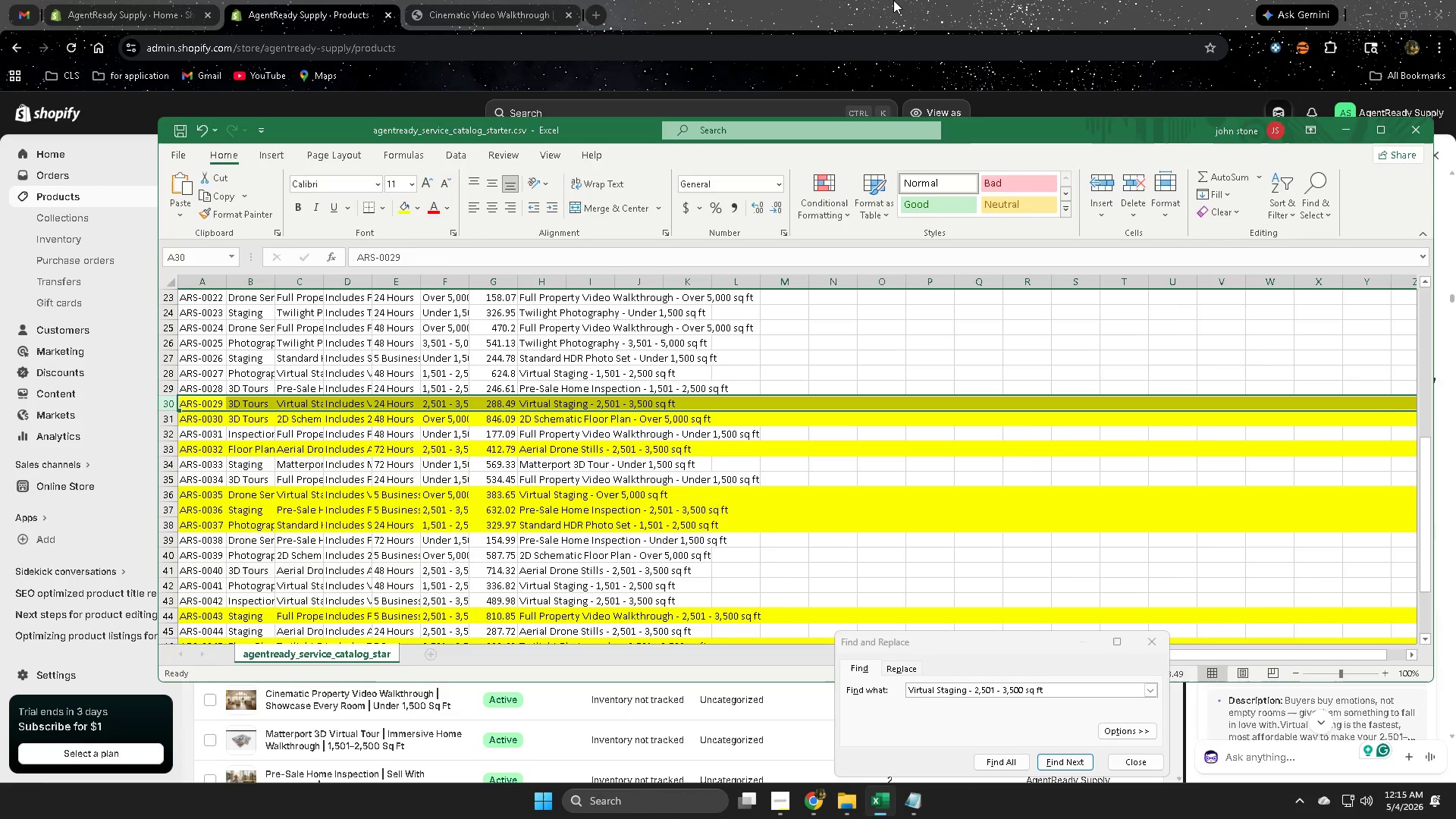 
left_click([893, 0])
 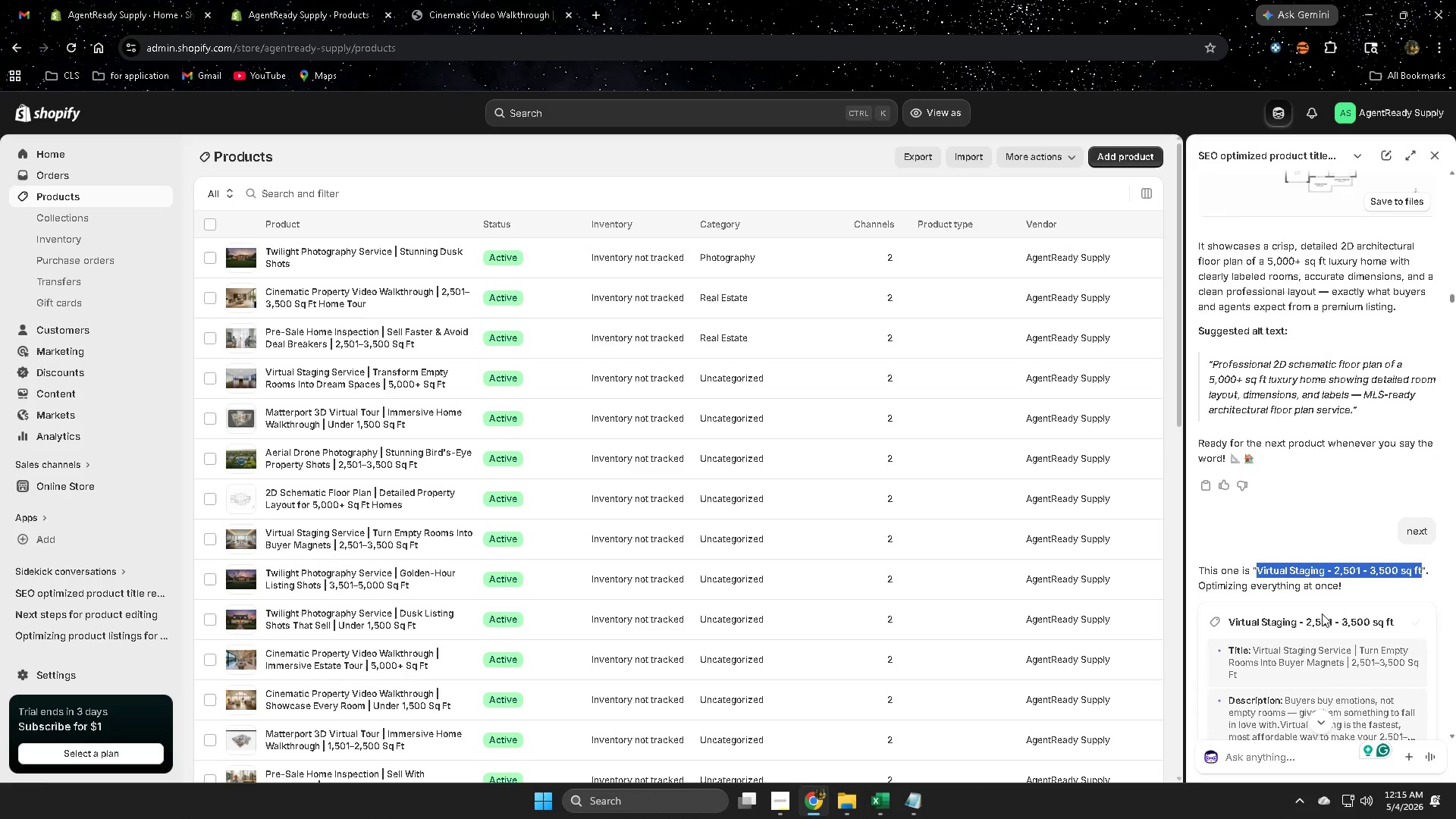 
scroll: coordinate [1346, 550], scroll_direction: down, amount: 20.0
 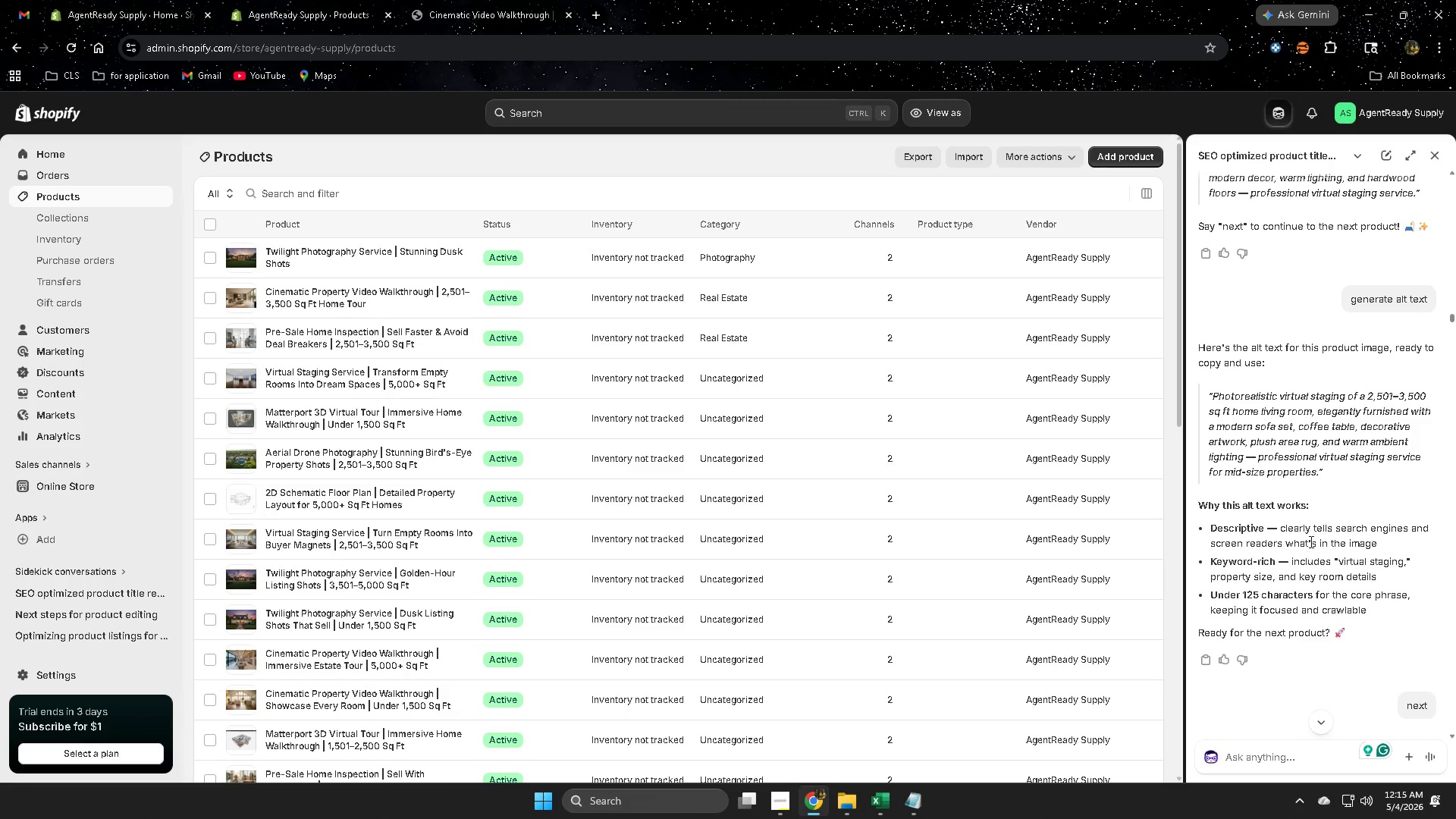 
scroll: coordinate [1305, 462], scroll_direction: up, amount: 2.0
 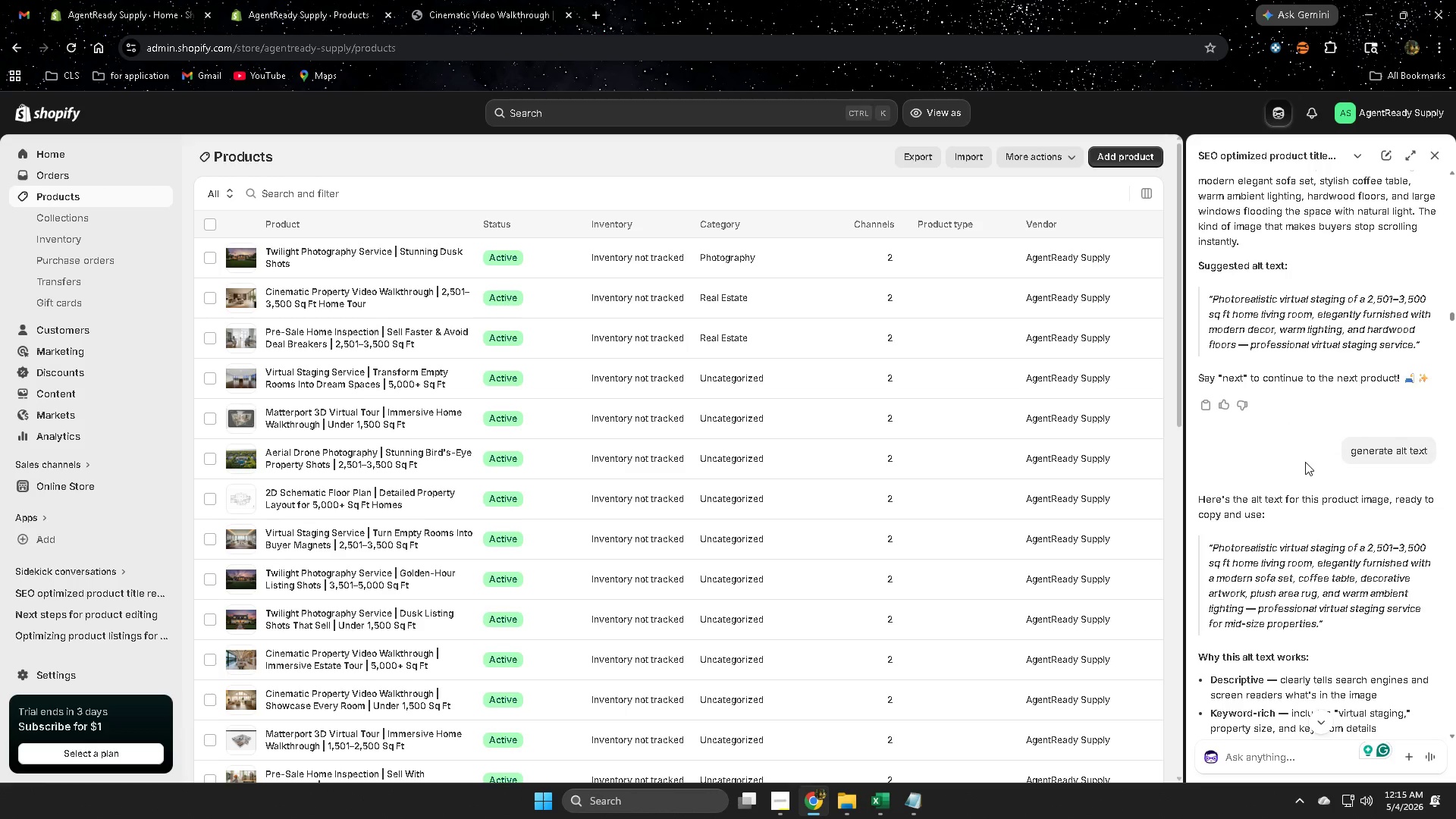 
scroll: coordinate [1360, 567], scroll_direction: down, amount: 21.0
 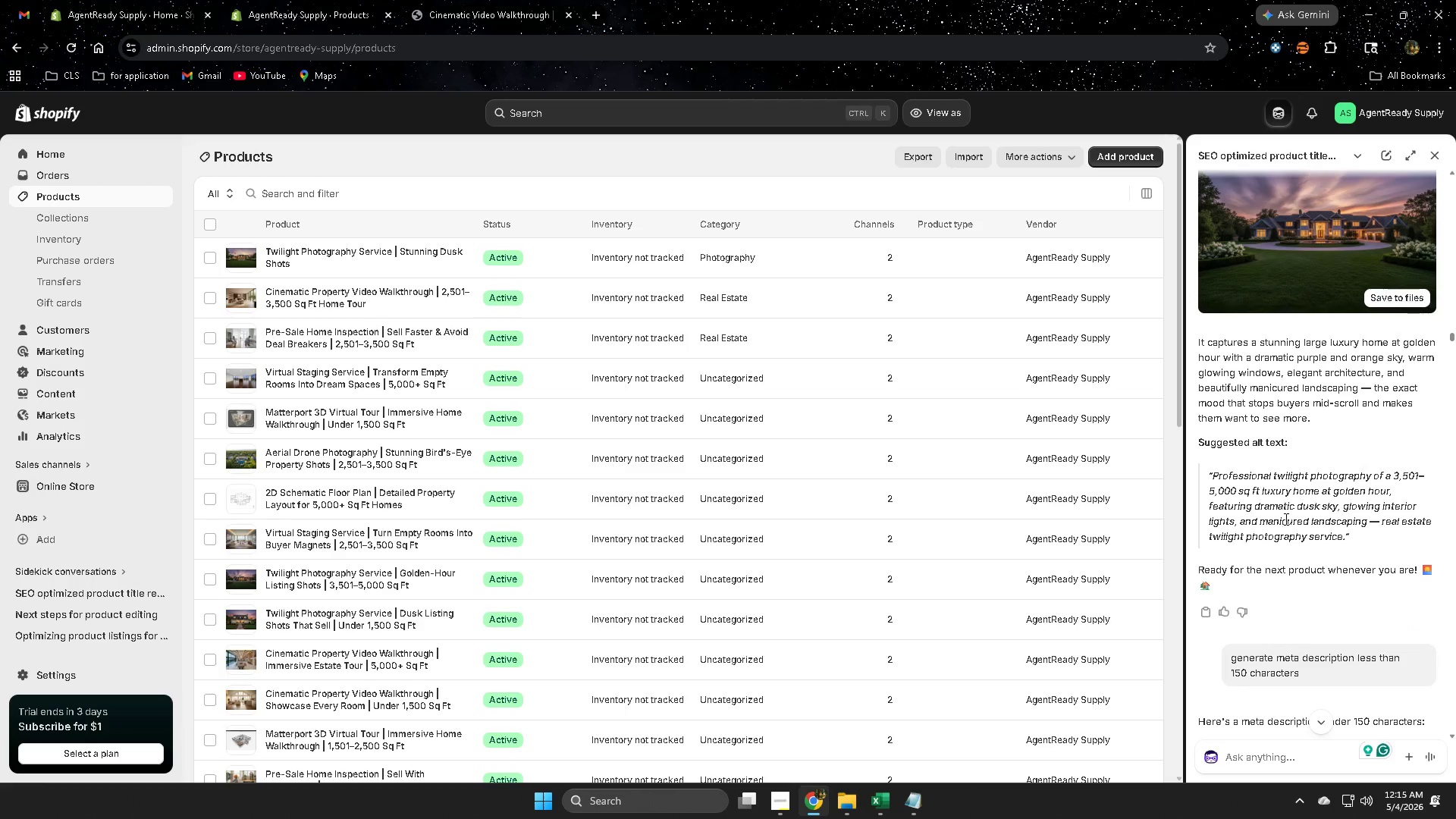 
scroll: coordinate [1266, 537], scroll_direction: down, amount: 6.0
 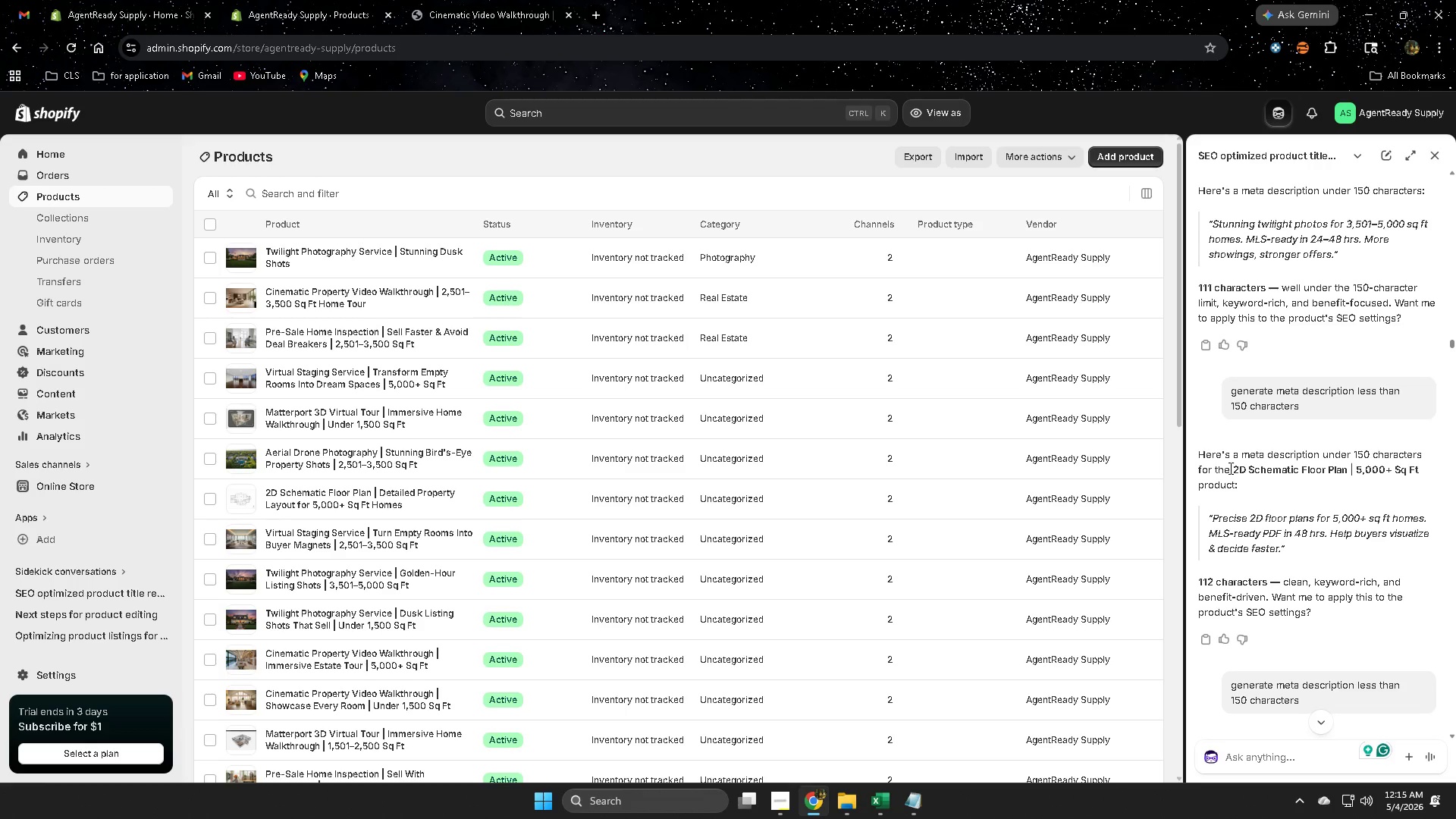 
left_click([1235, 469])
 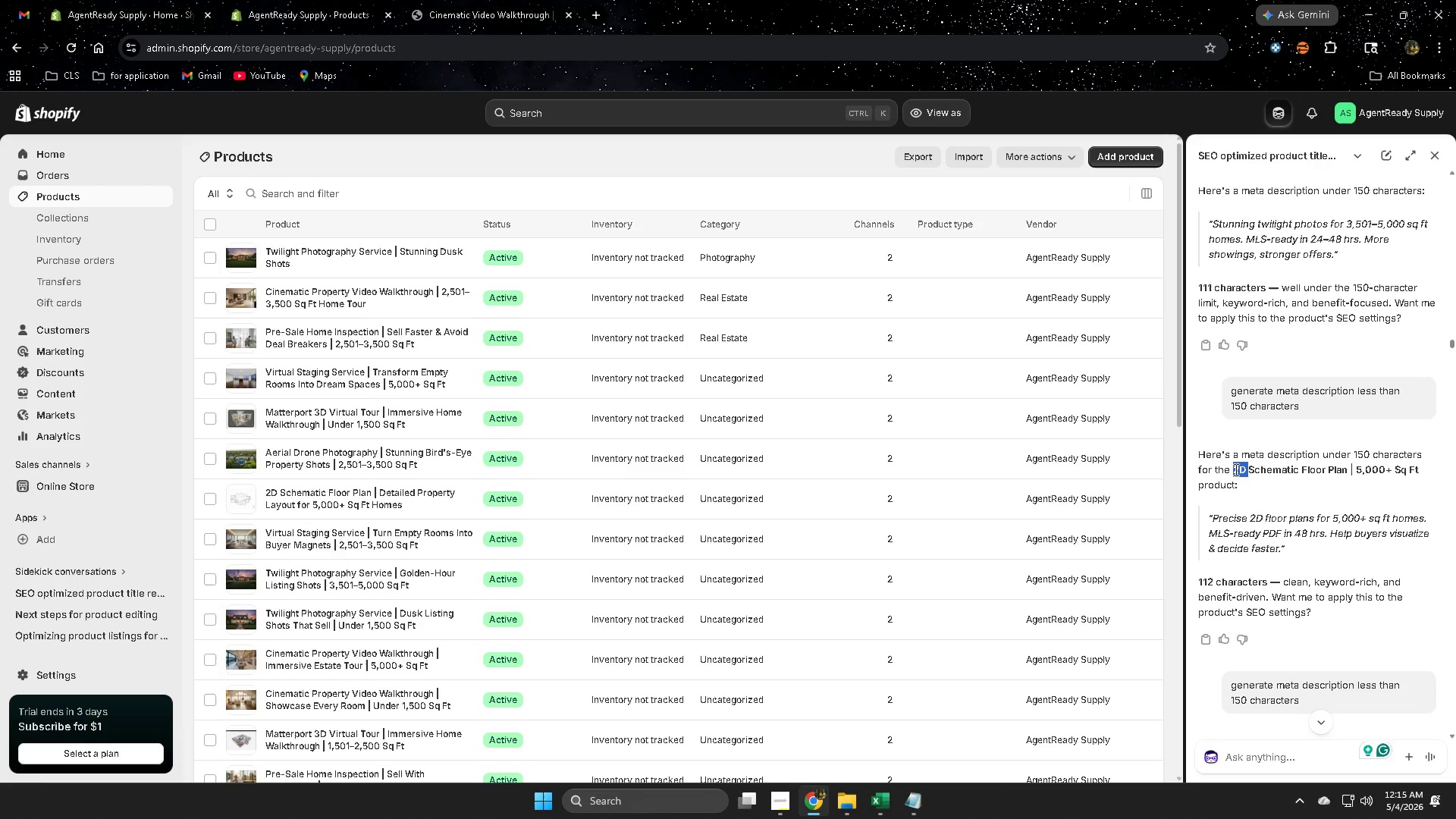 
left_click_drag(start_coordinate=[1235, 469], to_coordinate=[1420, 468])
 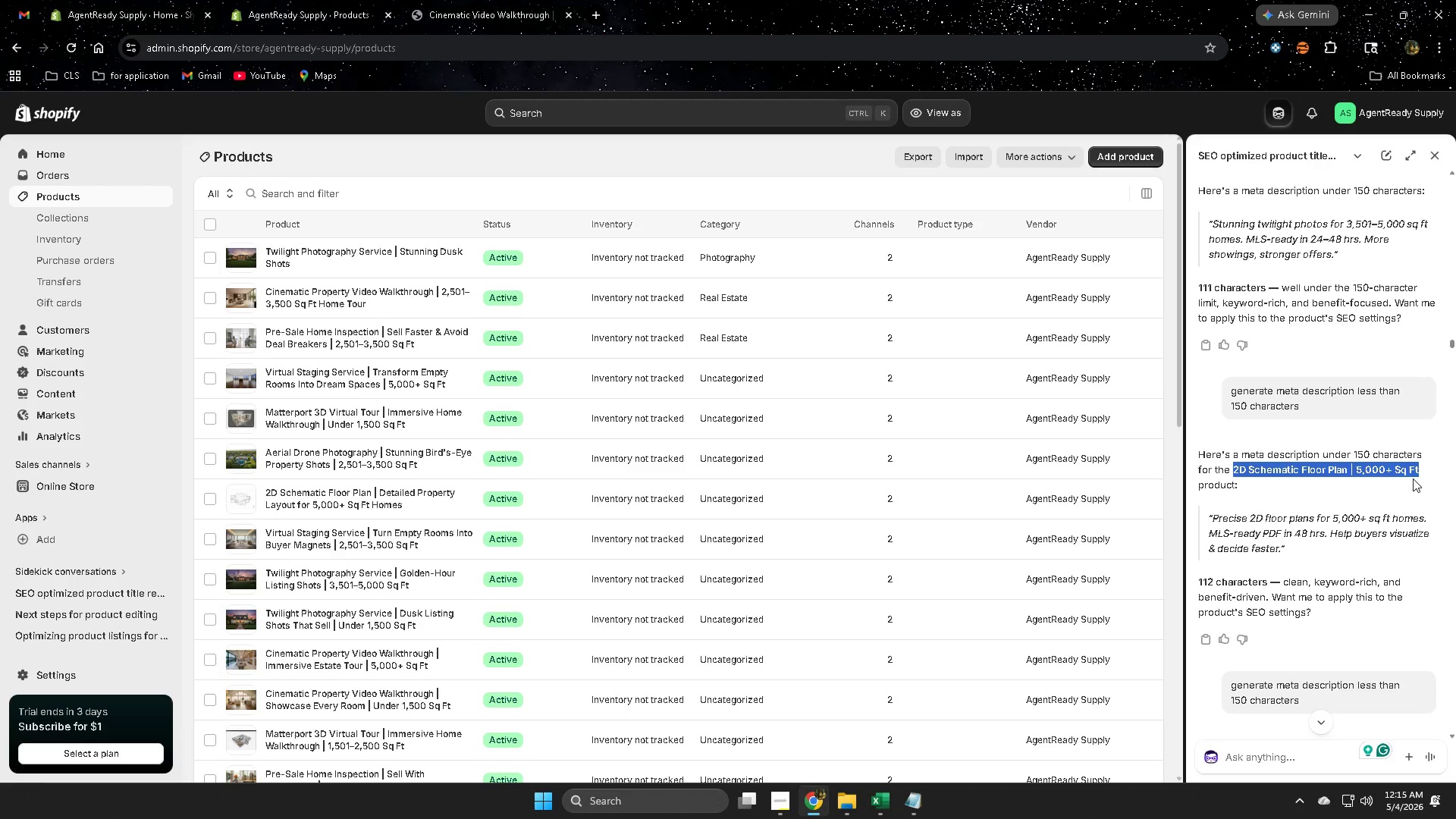 
key(Control+ControlLeft)
 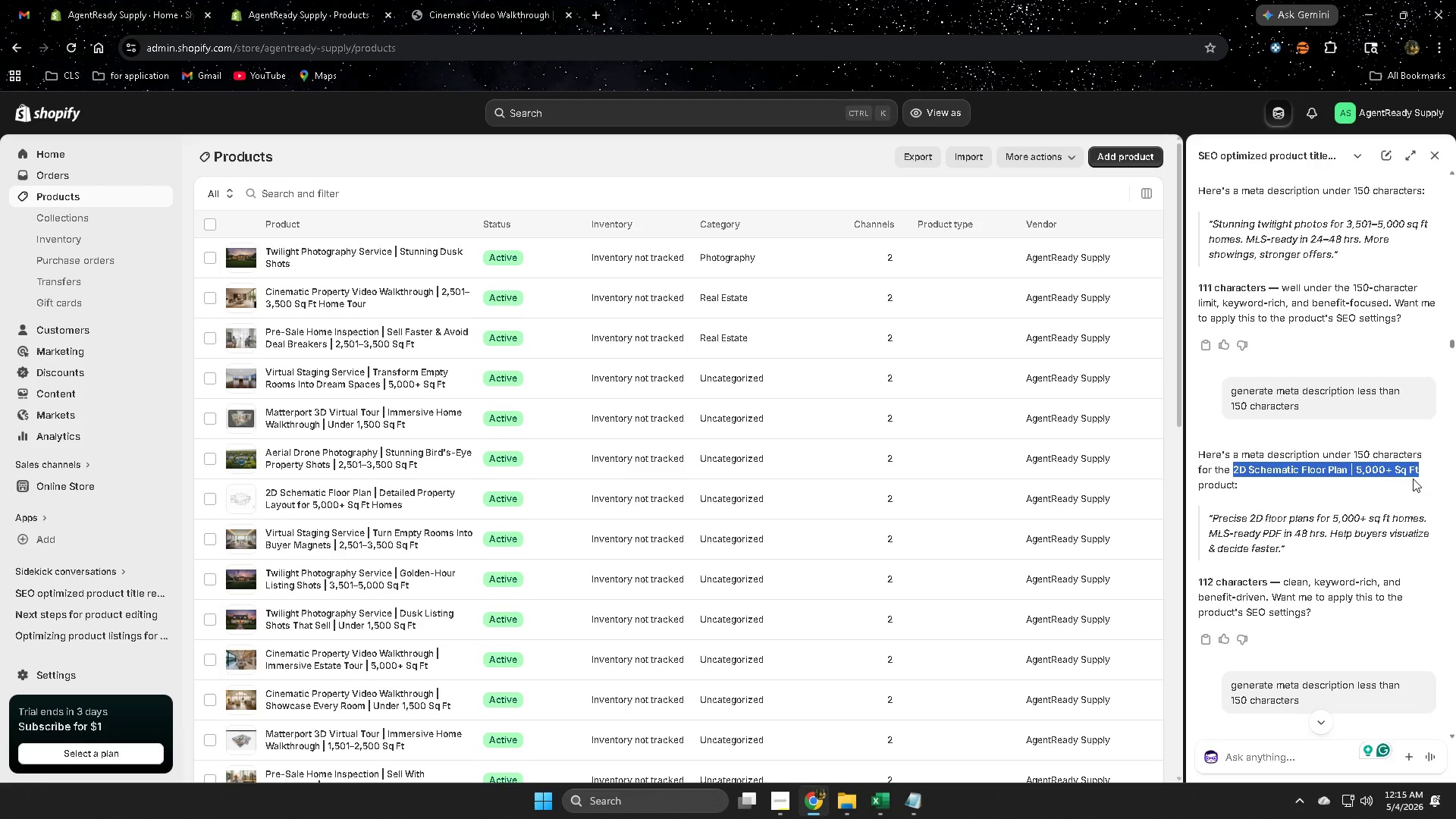 
key(Control+C)
 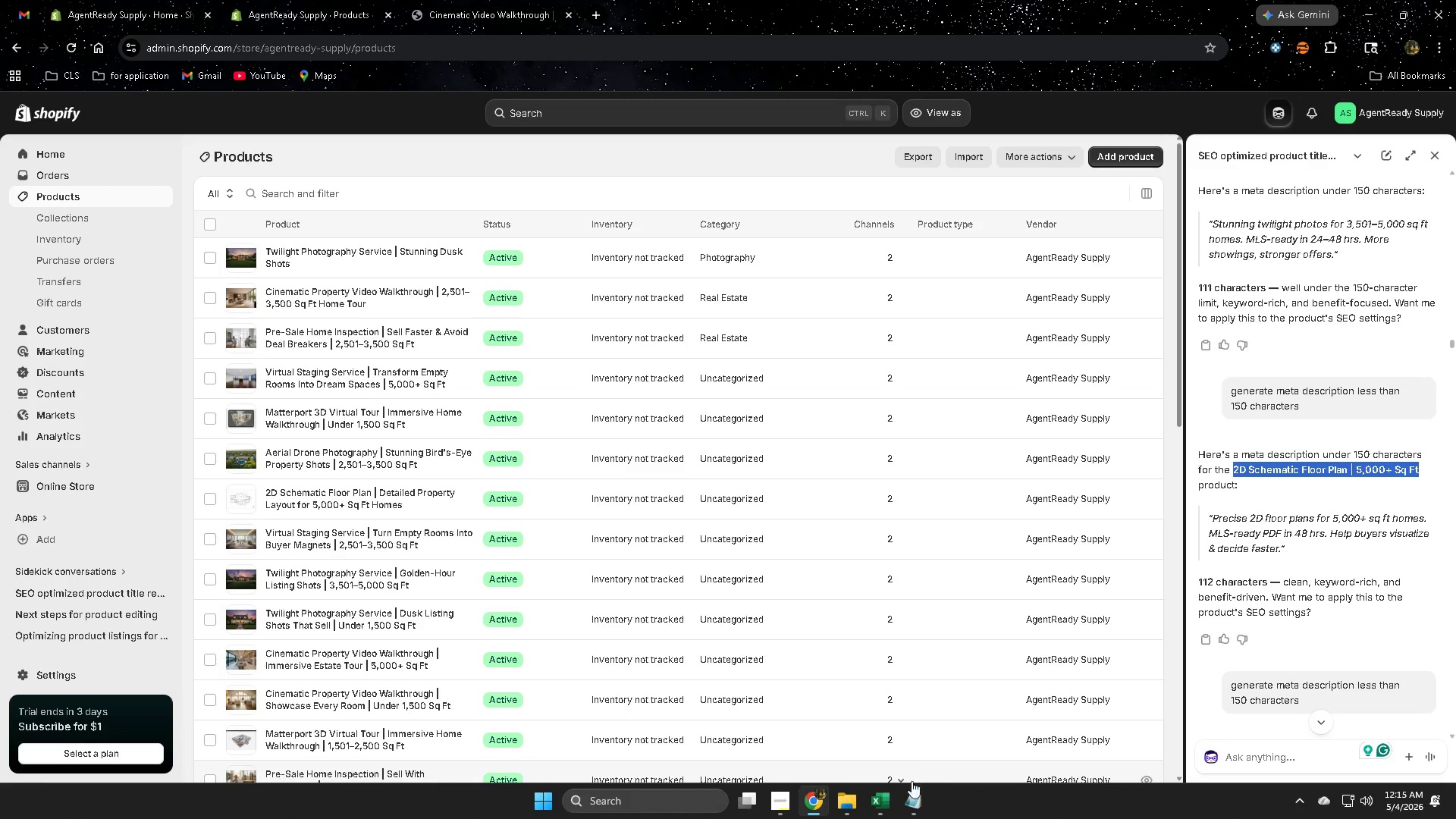 
left_click([881, 803])
 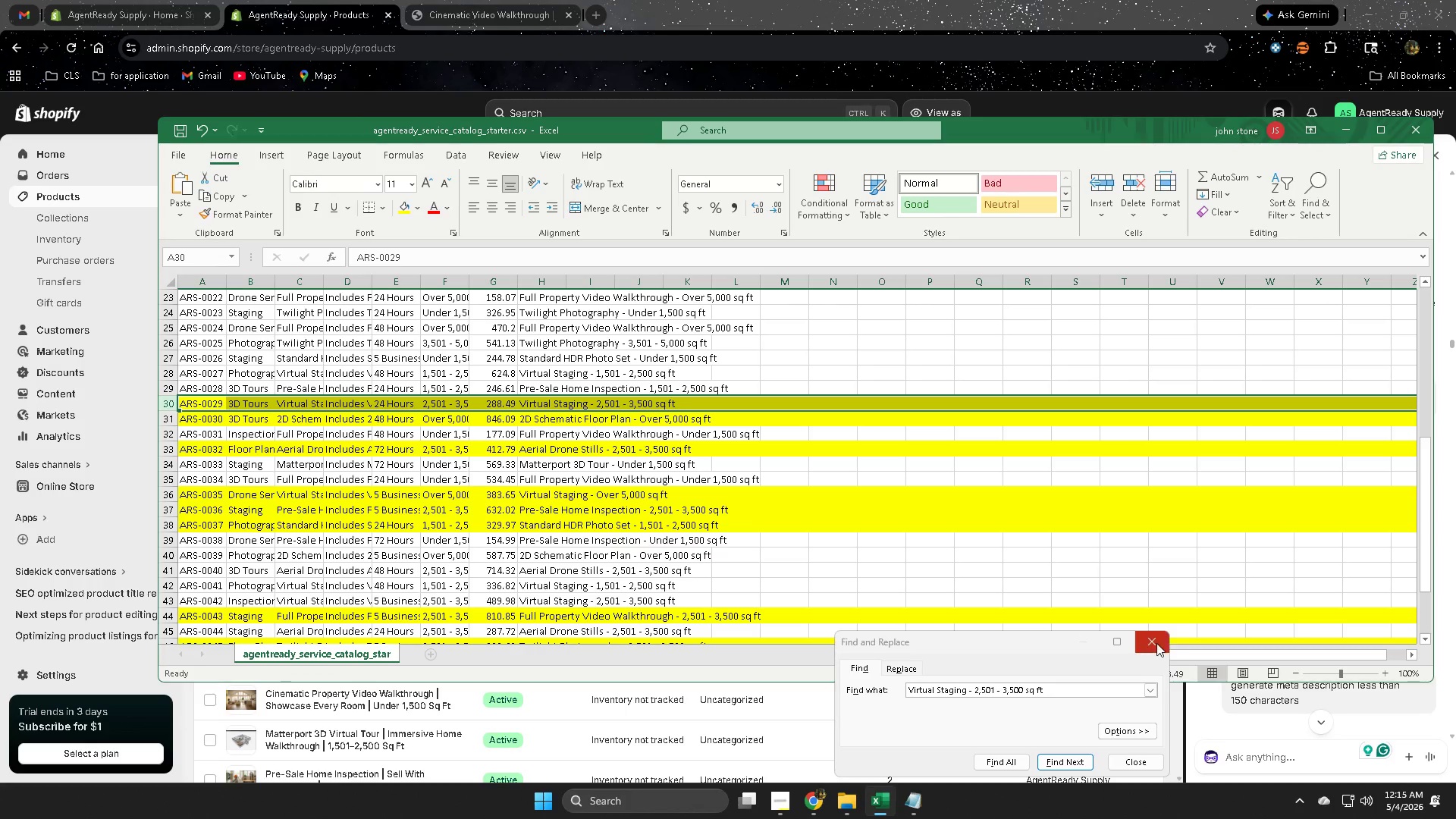 
double_click([845, 377])
 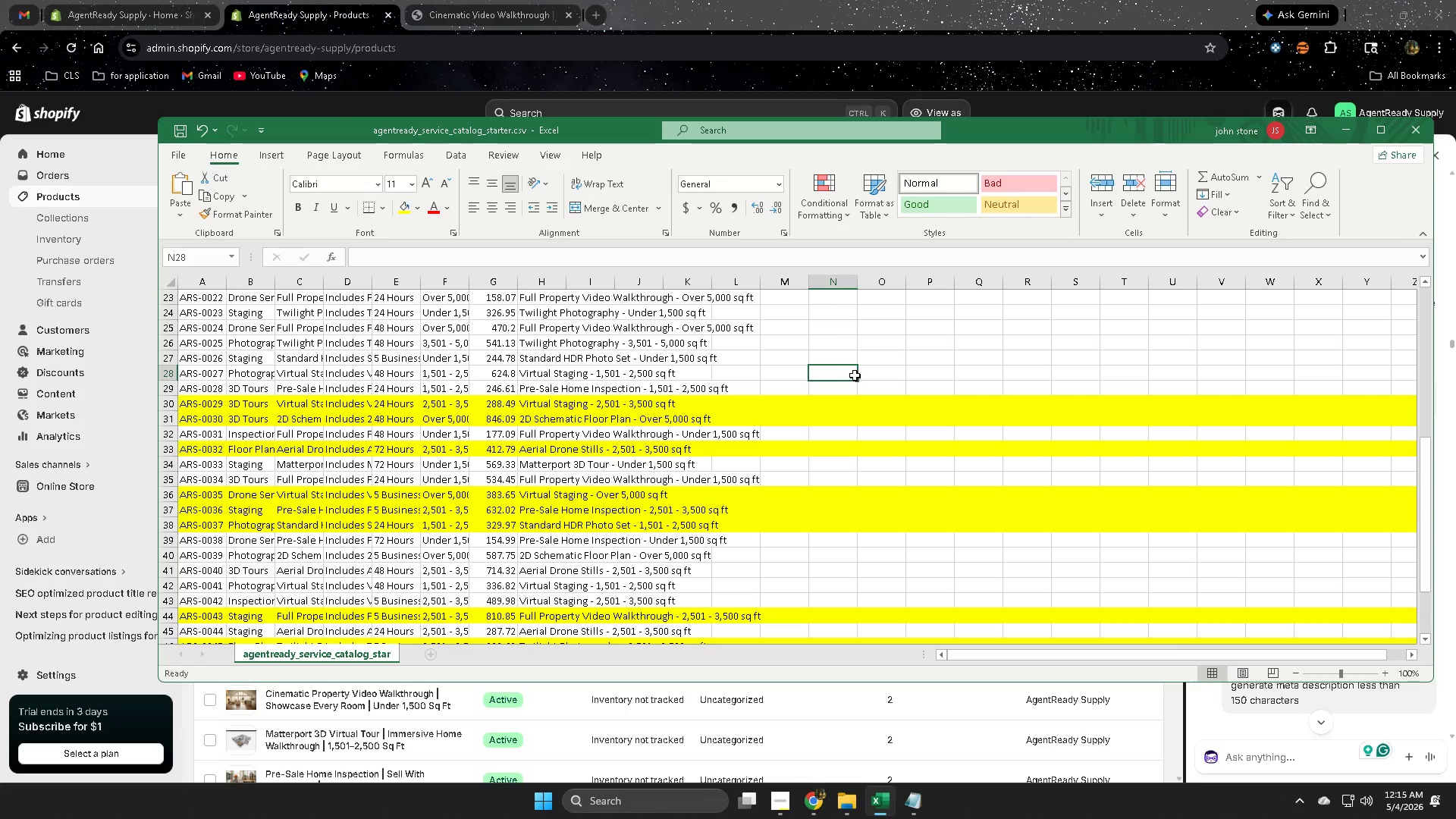 
key(Control+F)
 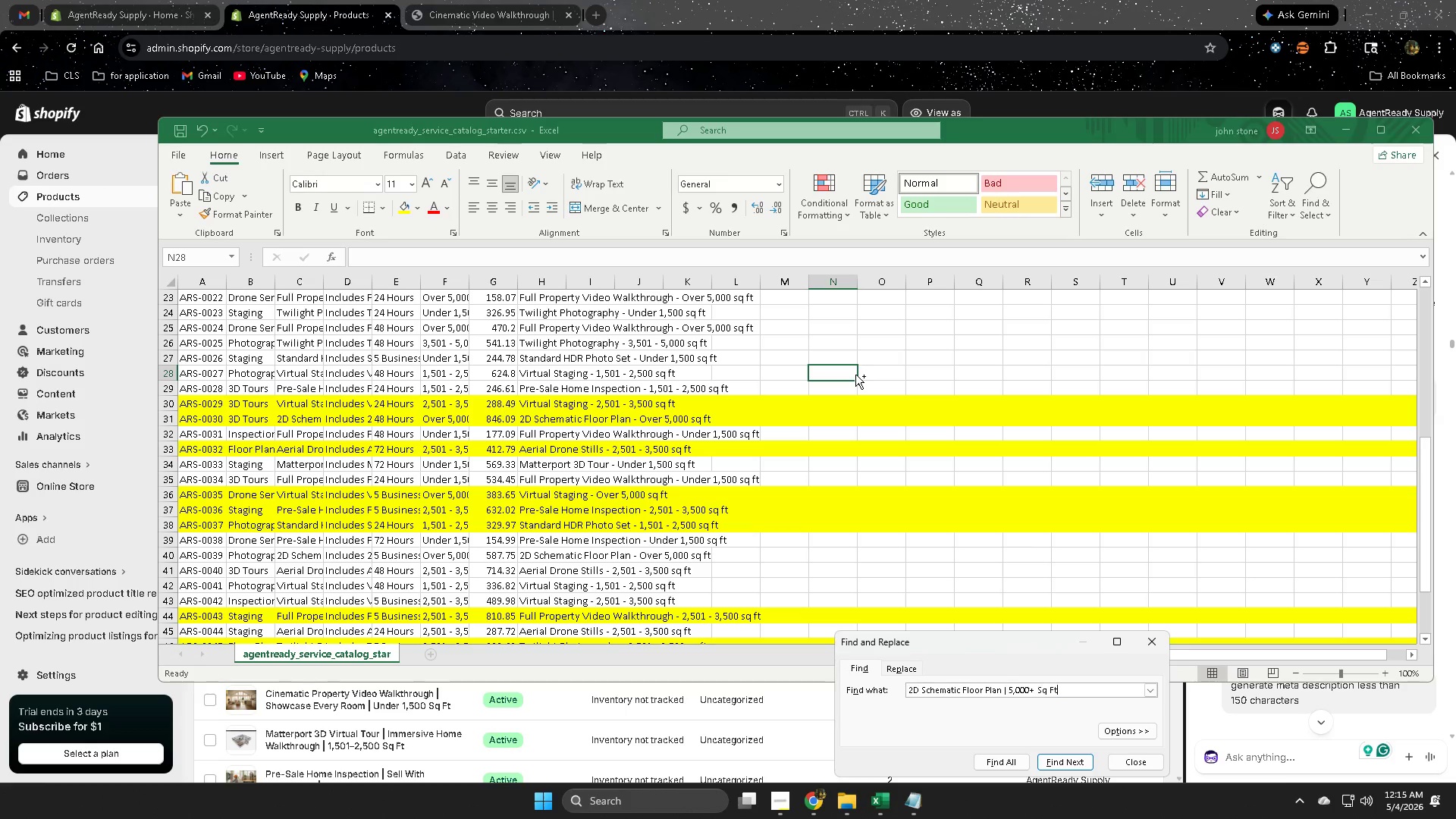 
key(Control+V)
 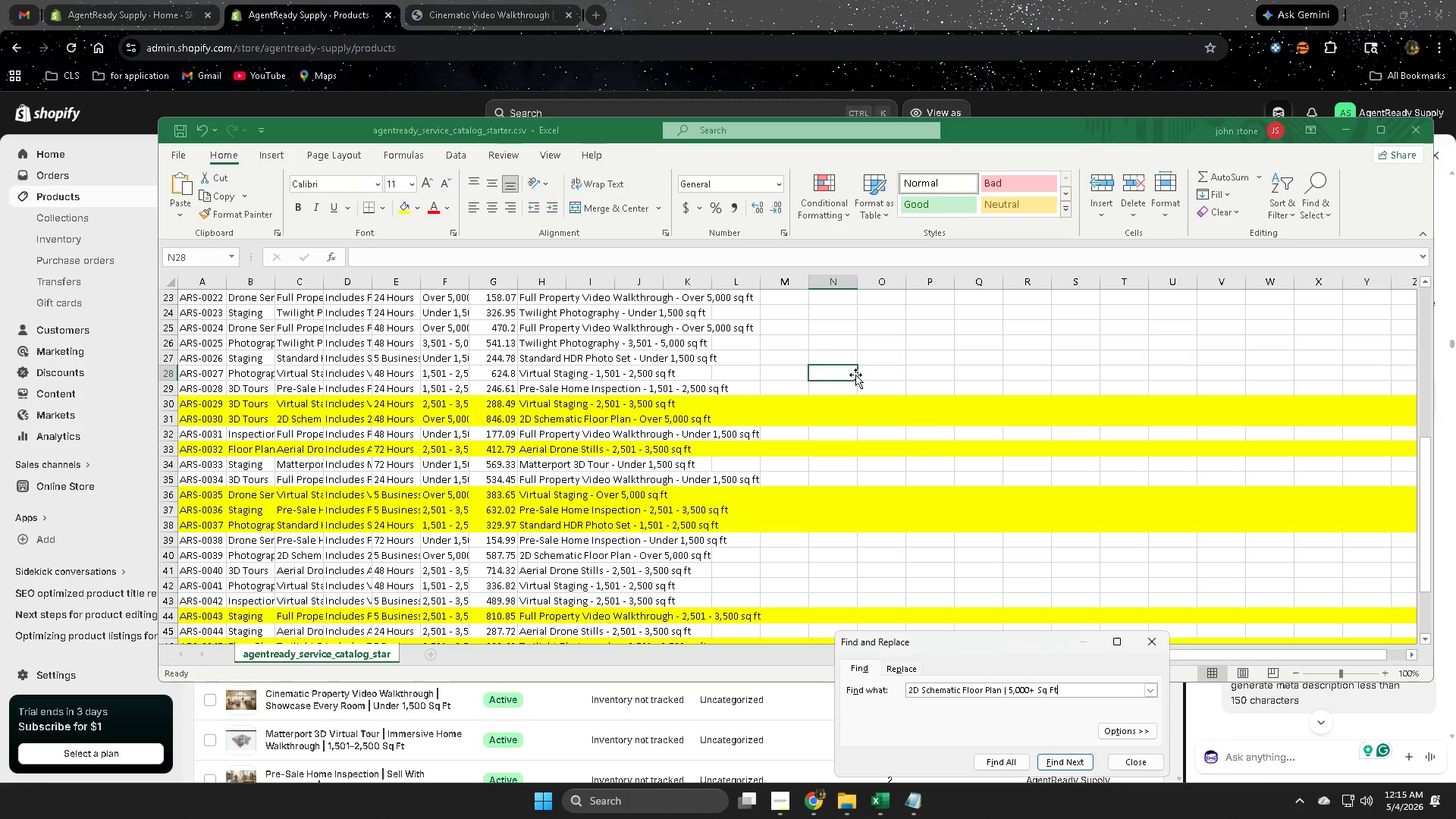 
key(Enter)
 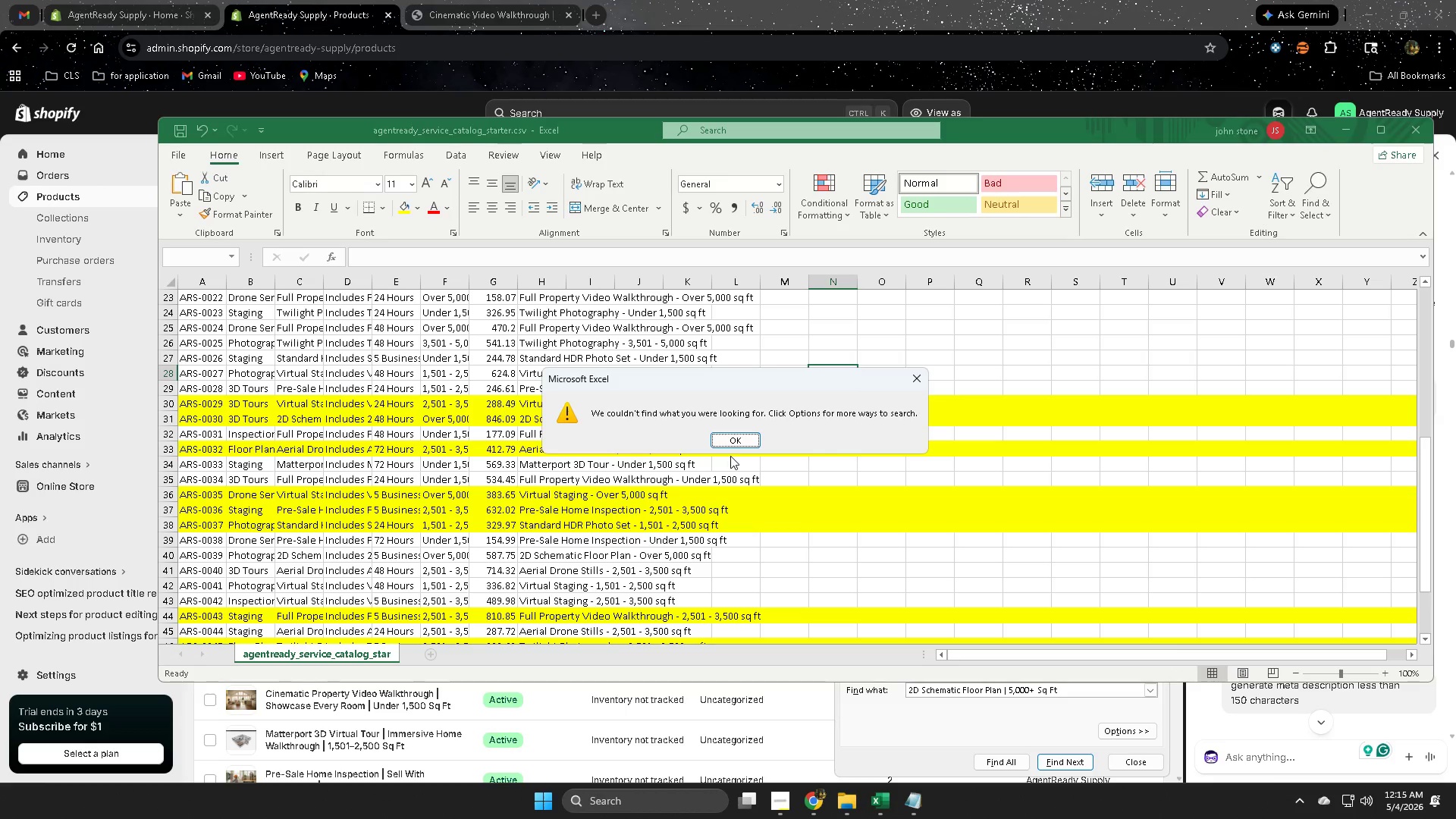 
left_click([737, 438])
 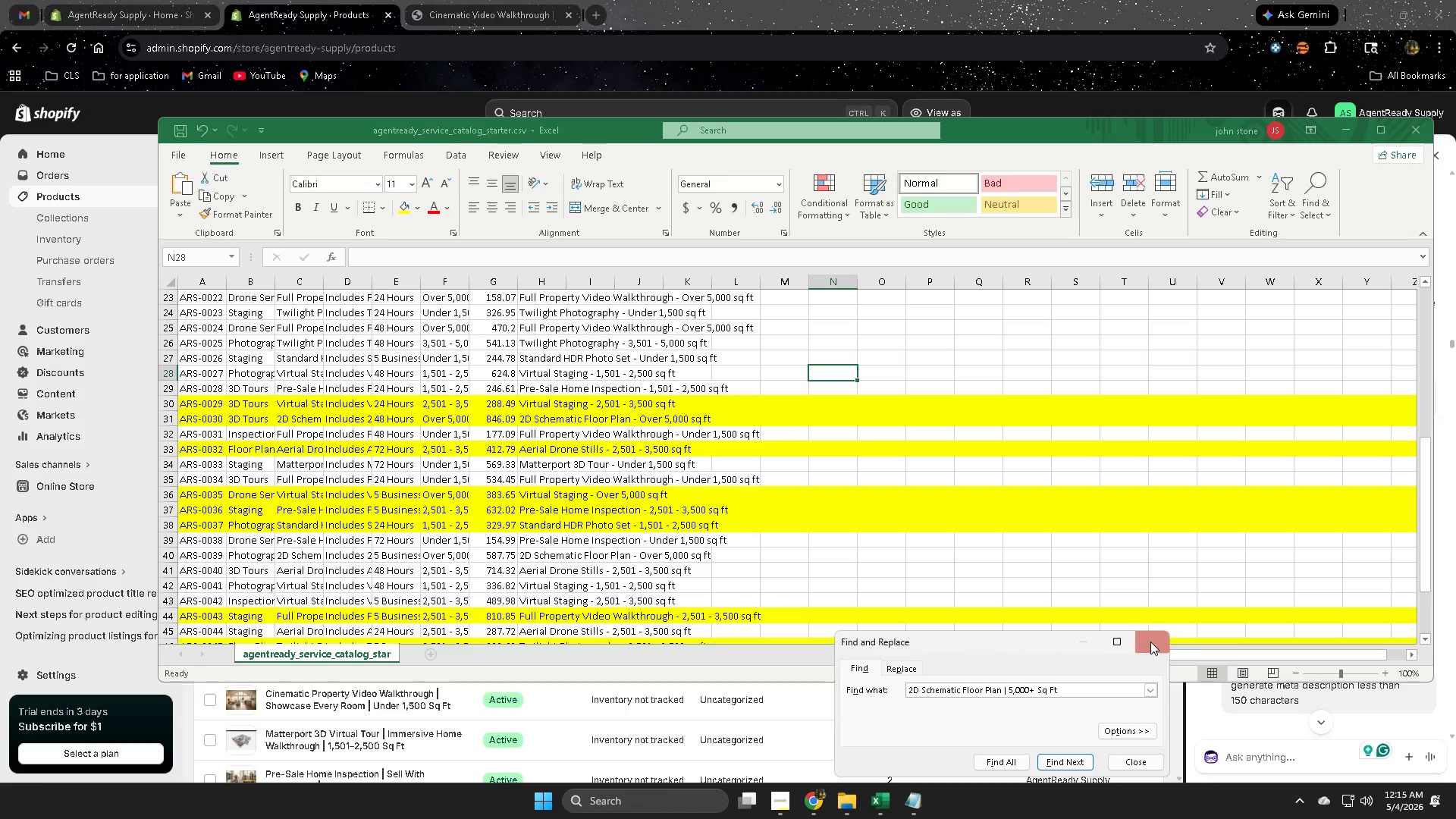 
left_click([1150, 645])
 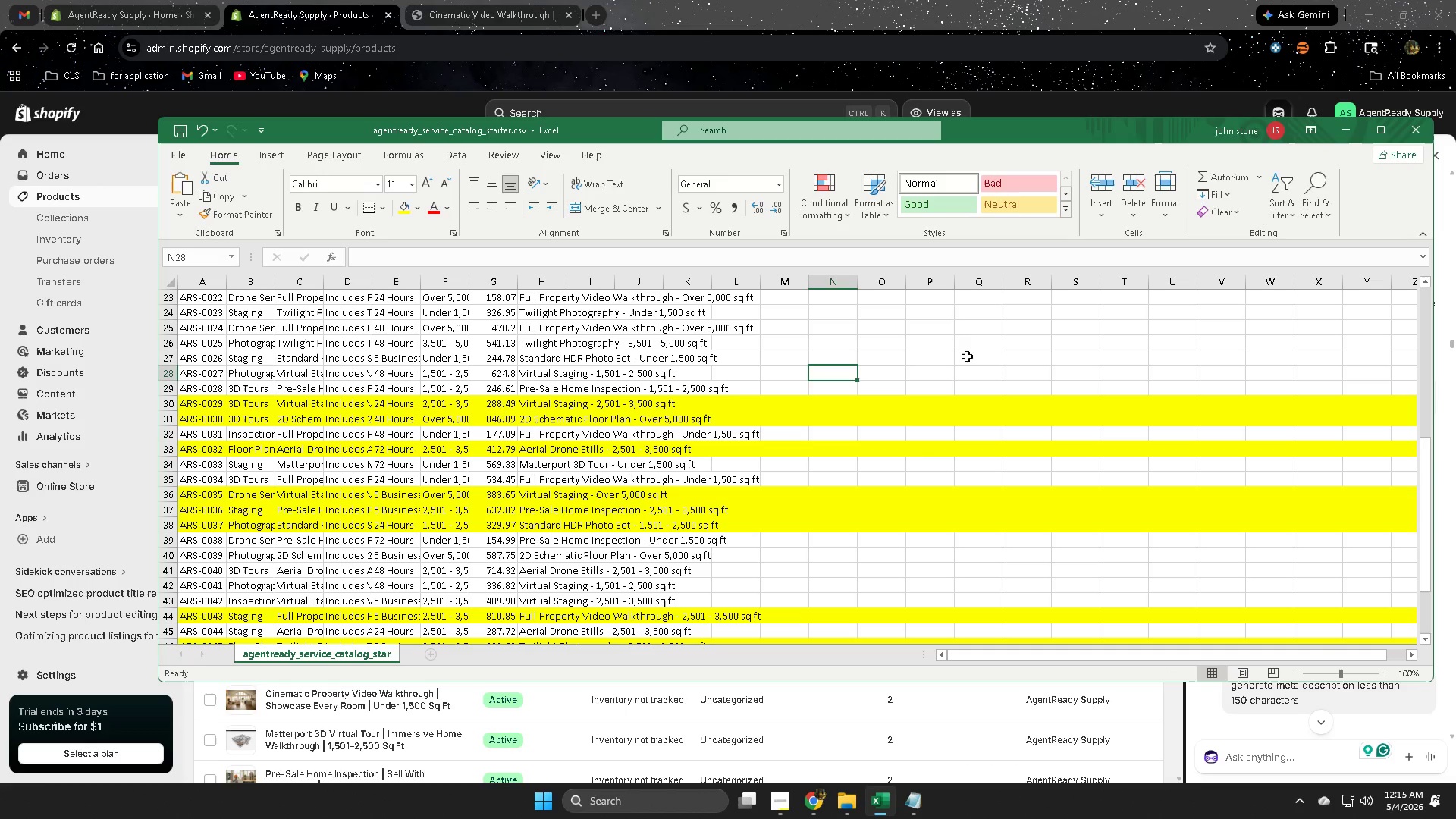 
left_click([963, 331])
 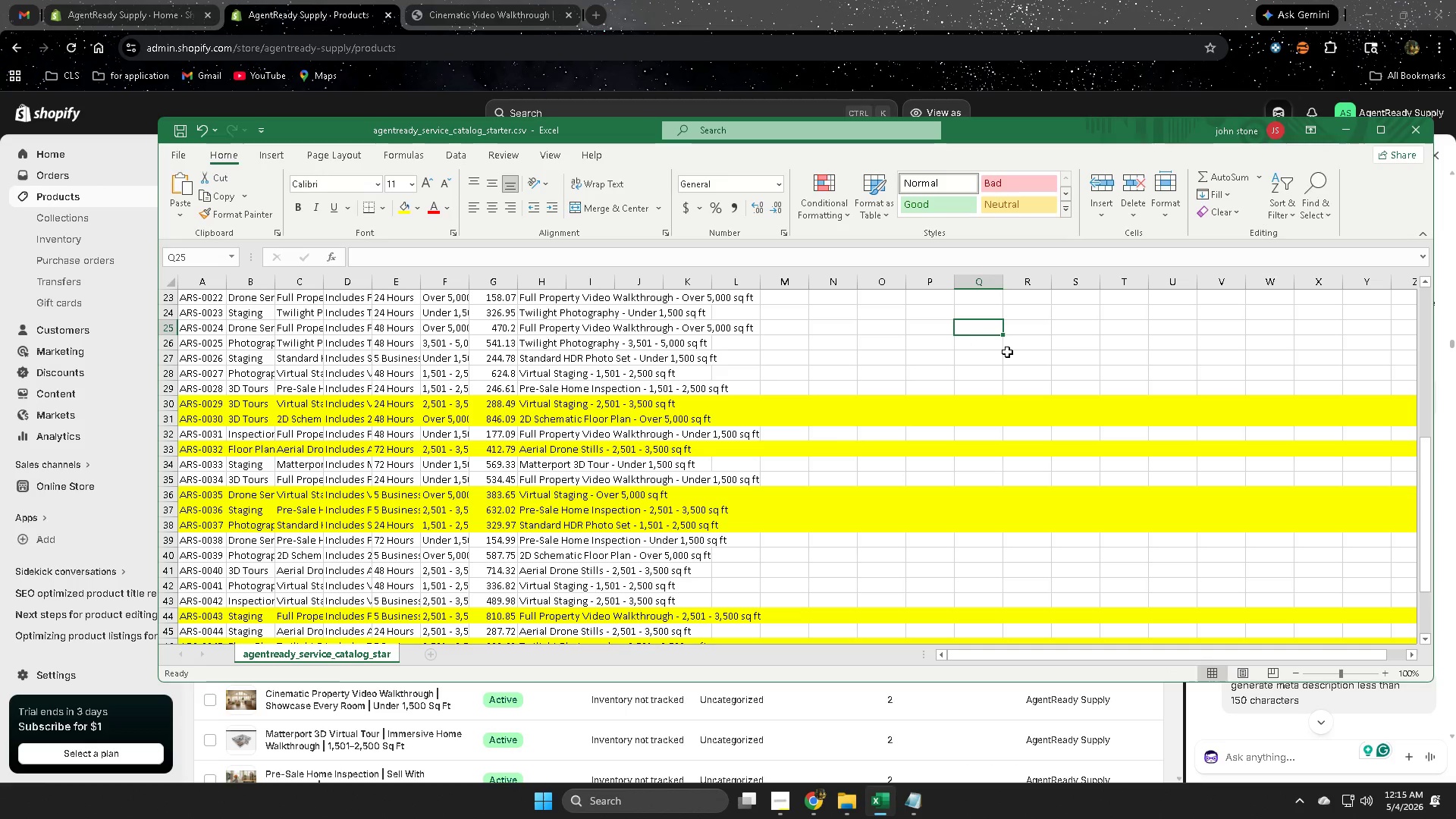 
key(Control+F)
 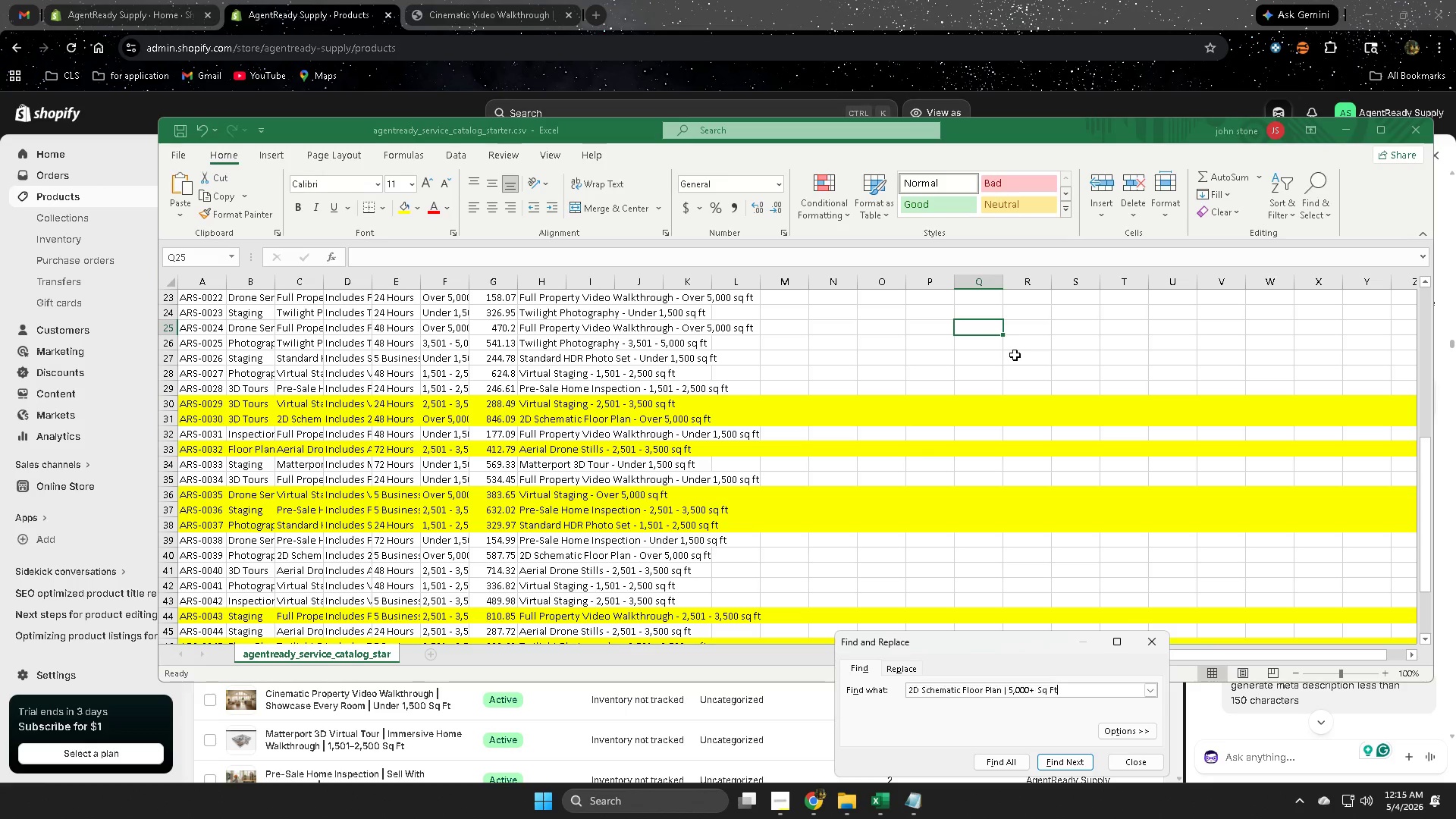 
key(Control+V)
 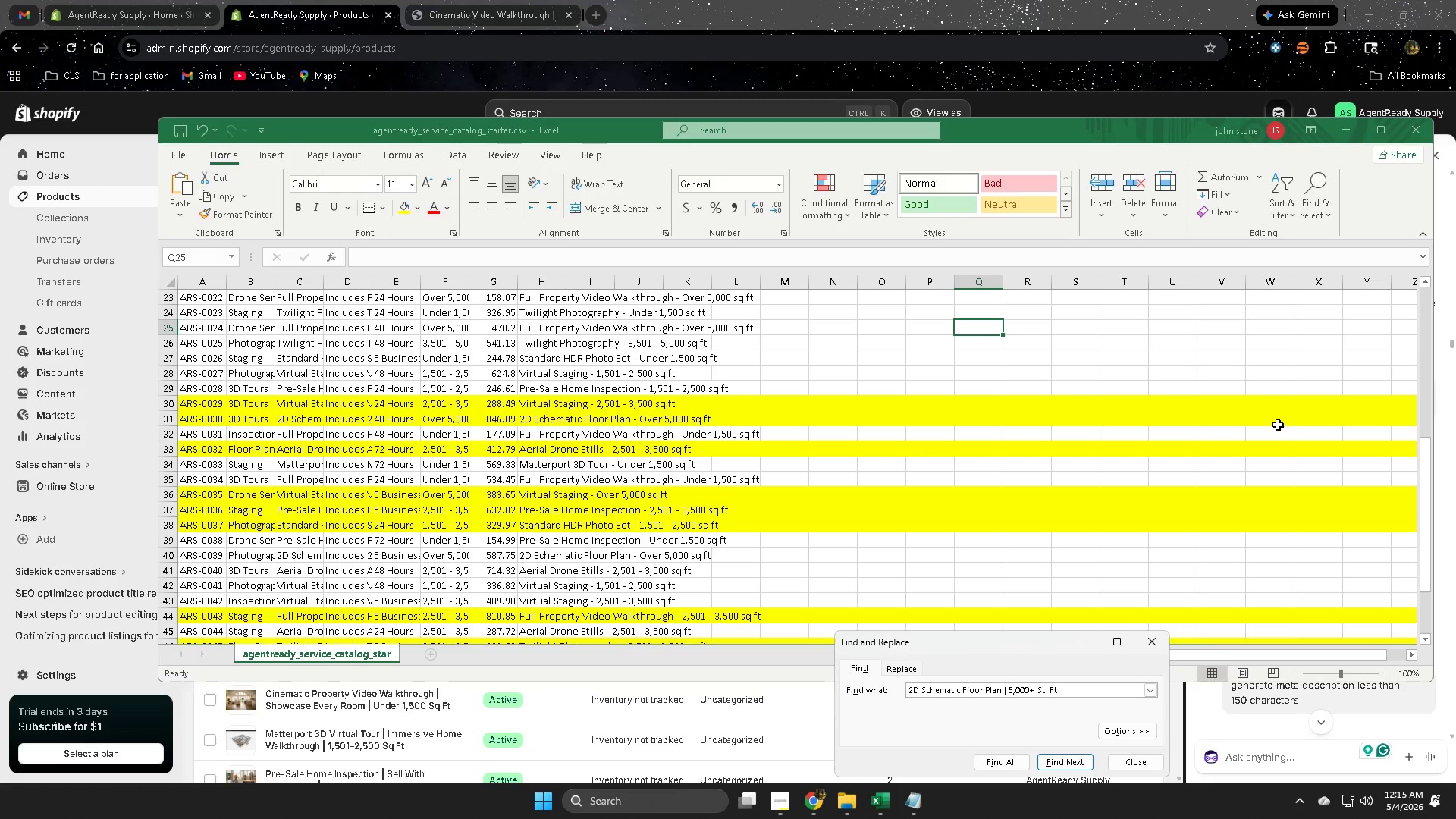 
key(Enter)
 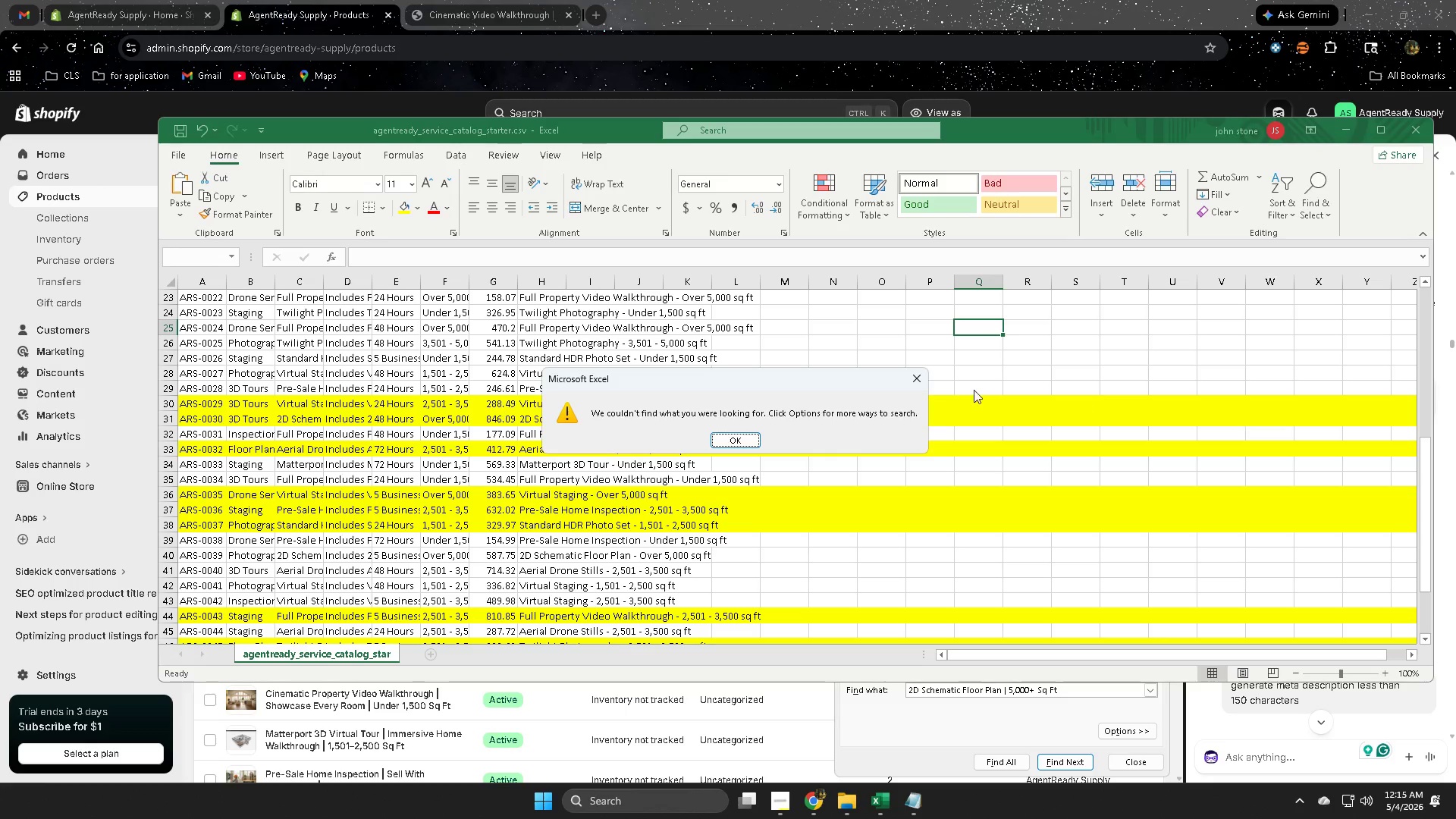 
key(Enter)
 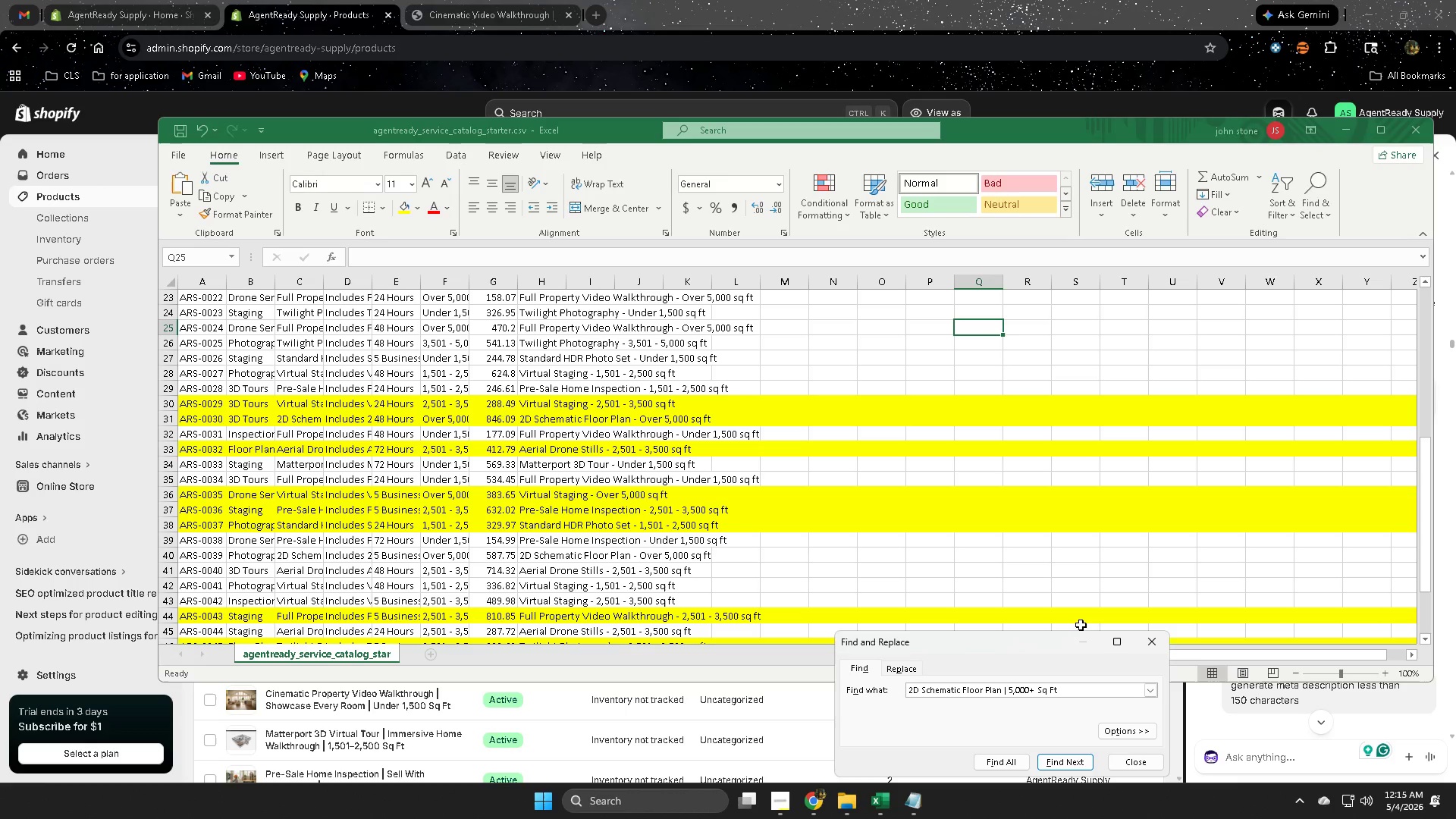 
left_click([1153, 640])
 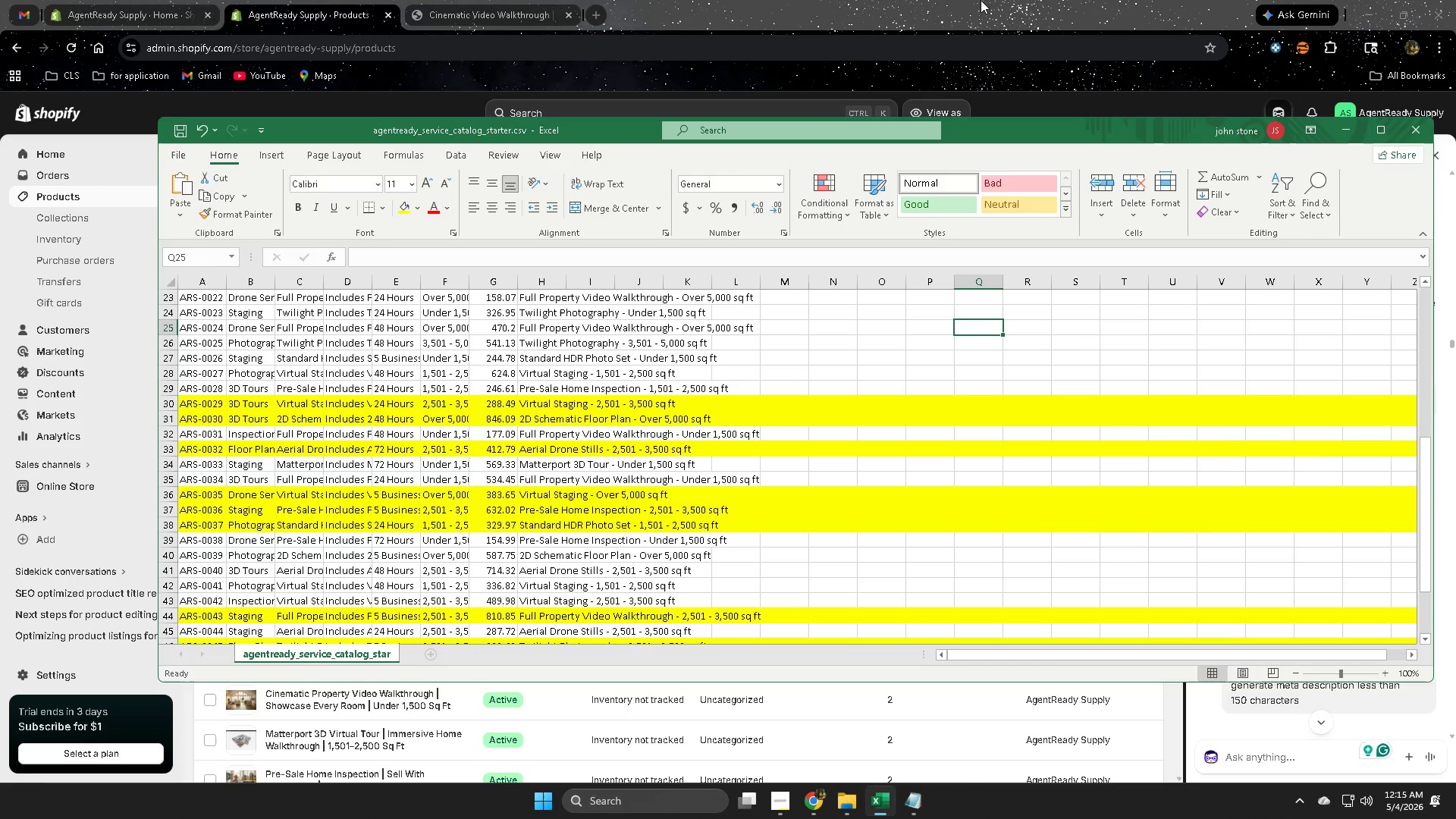 
left_click([981, 0])
 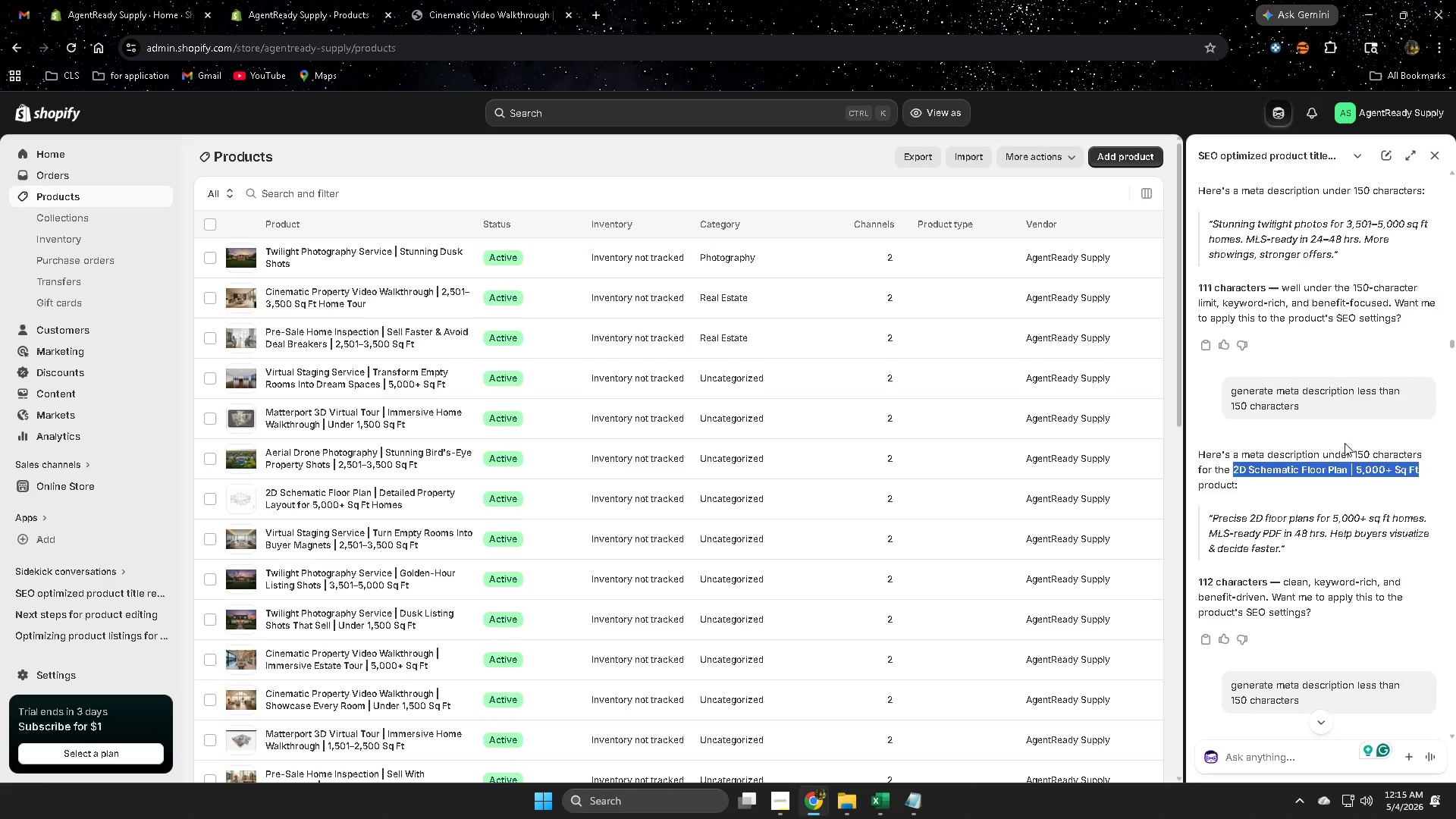 
scroll: coordinate [1307, 467], scroll_direction: down, amount: 8.0
 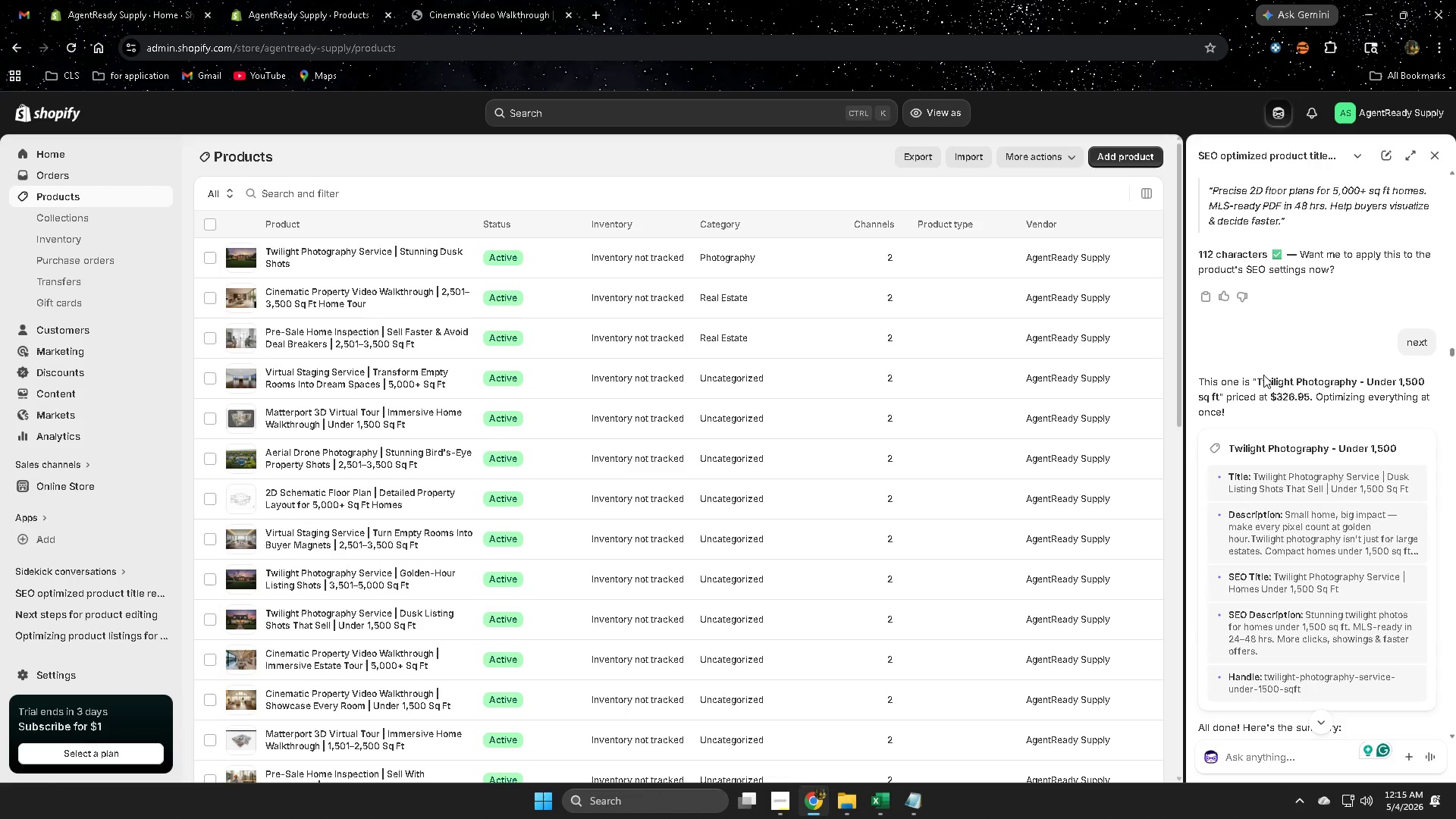 
left_click([1260, 381])
 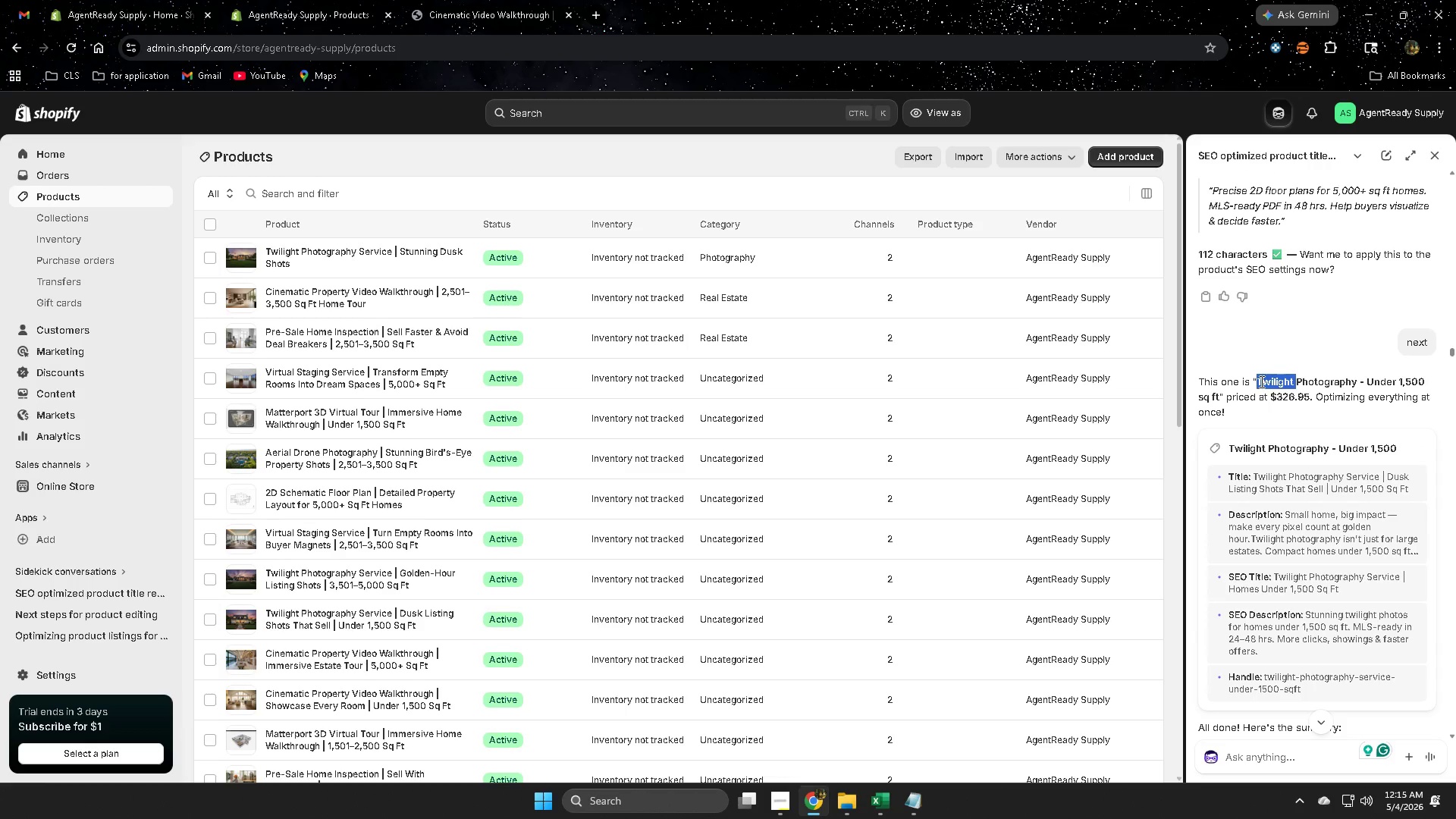 
left_click_drag(start_coordinate=[1260, 381], to_coordinate=[1213, 399])
 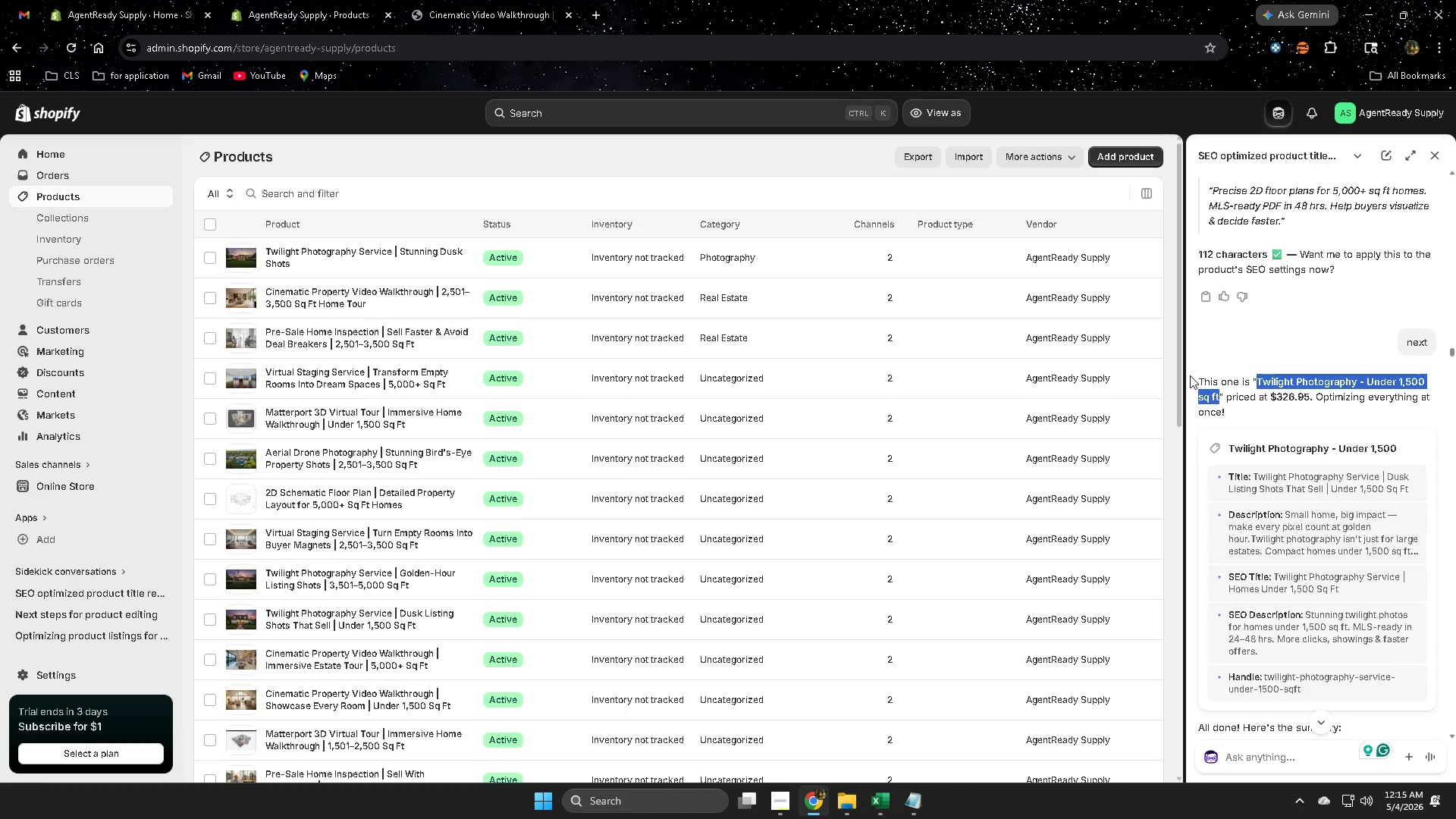 
key(Control+ControlLeft)
 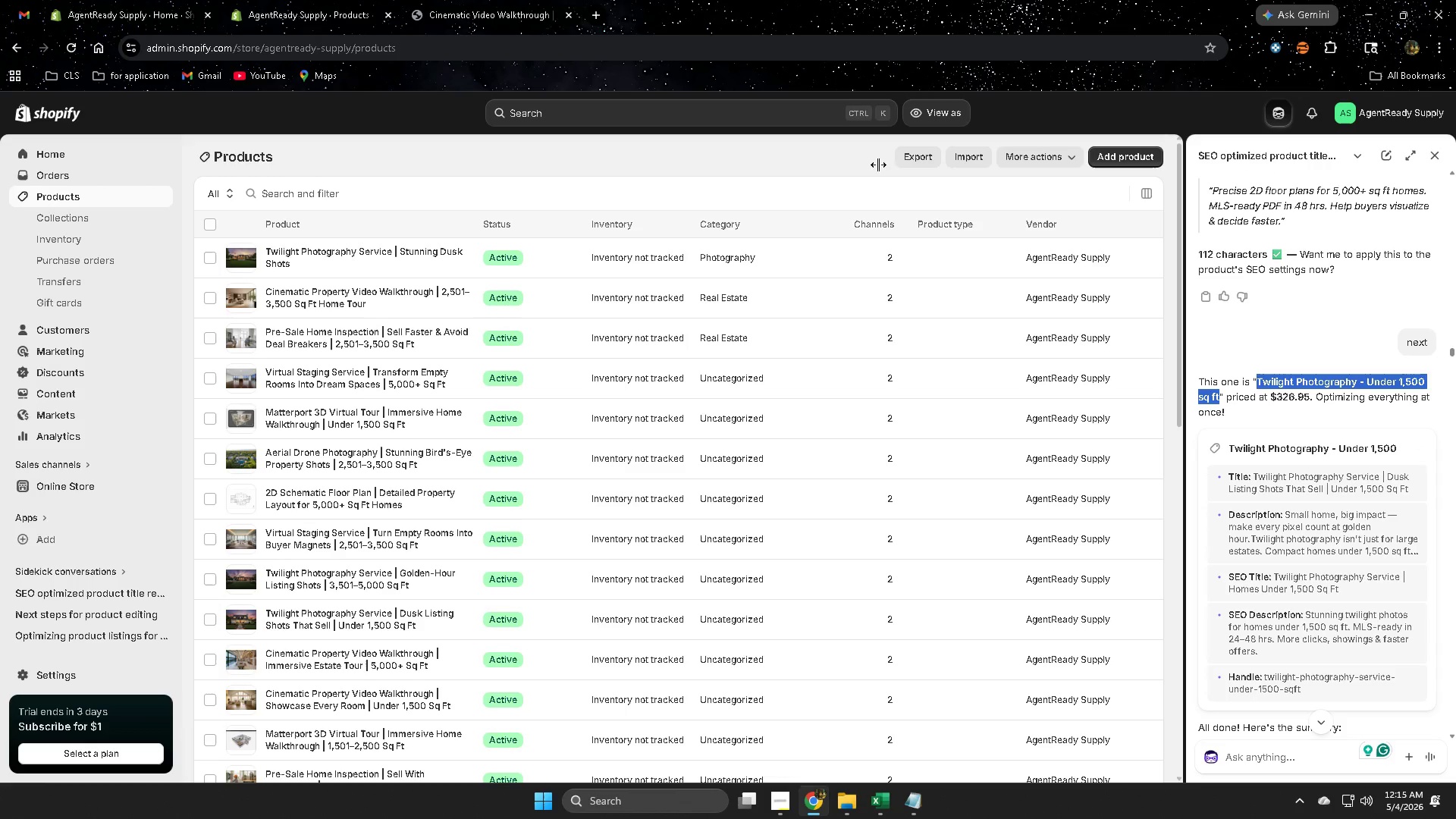 
key(Control+C)
 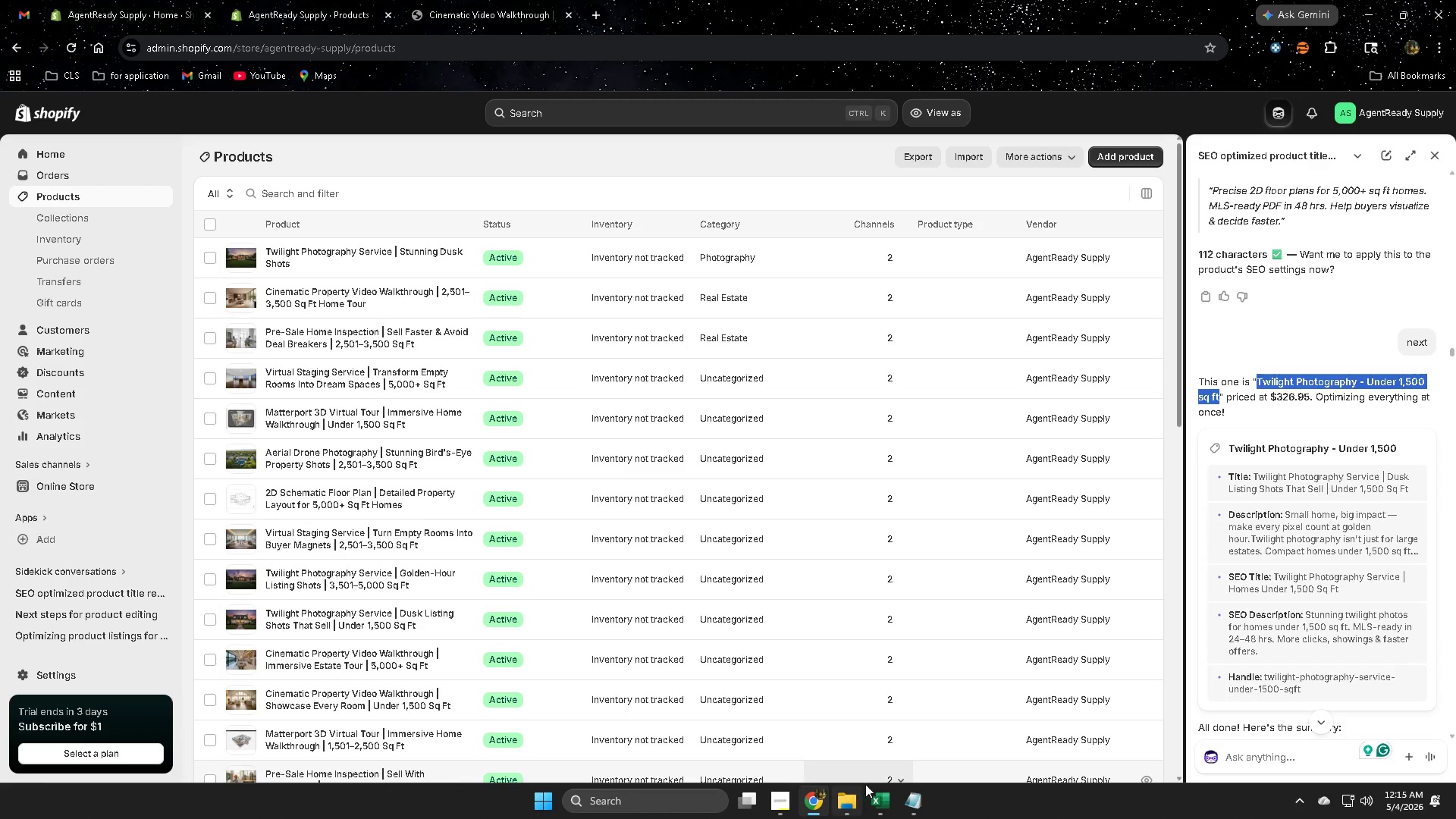 
left_click([881, 795])
 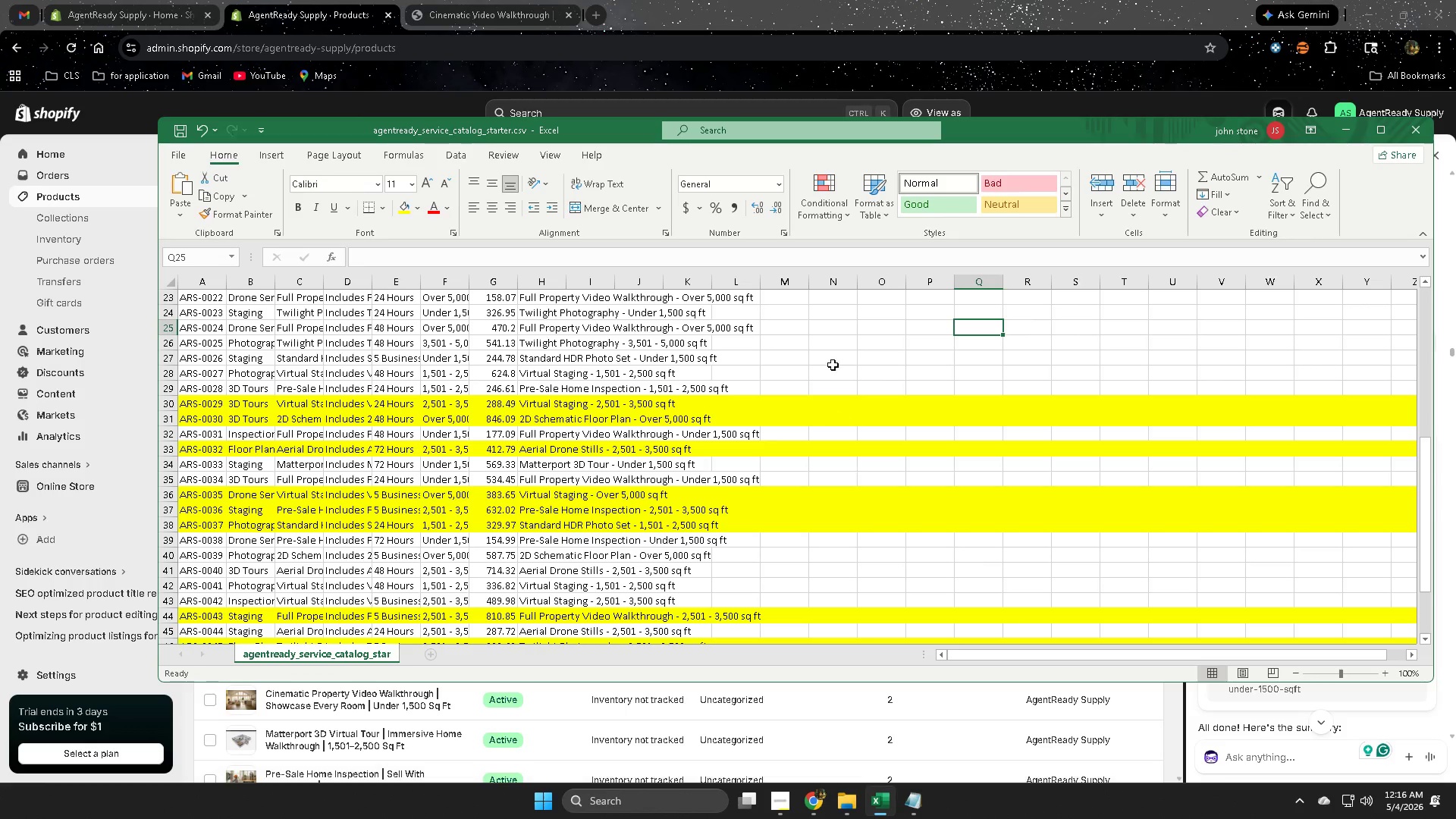 
left_click([836, 353])
 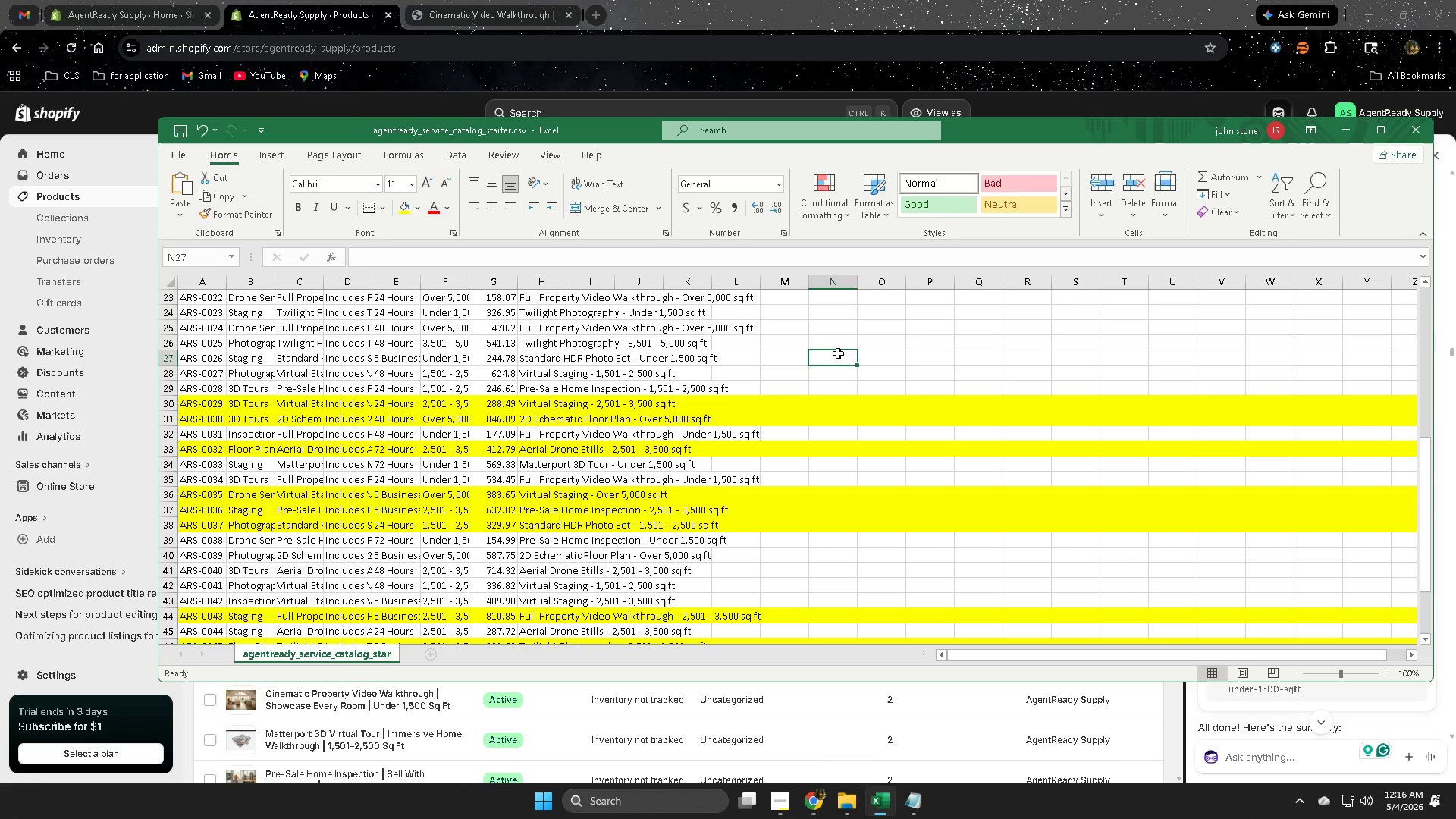 
key(Control+F)
 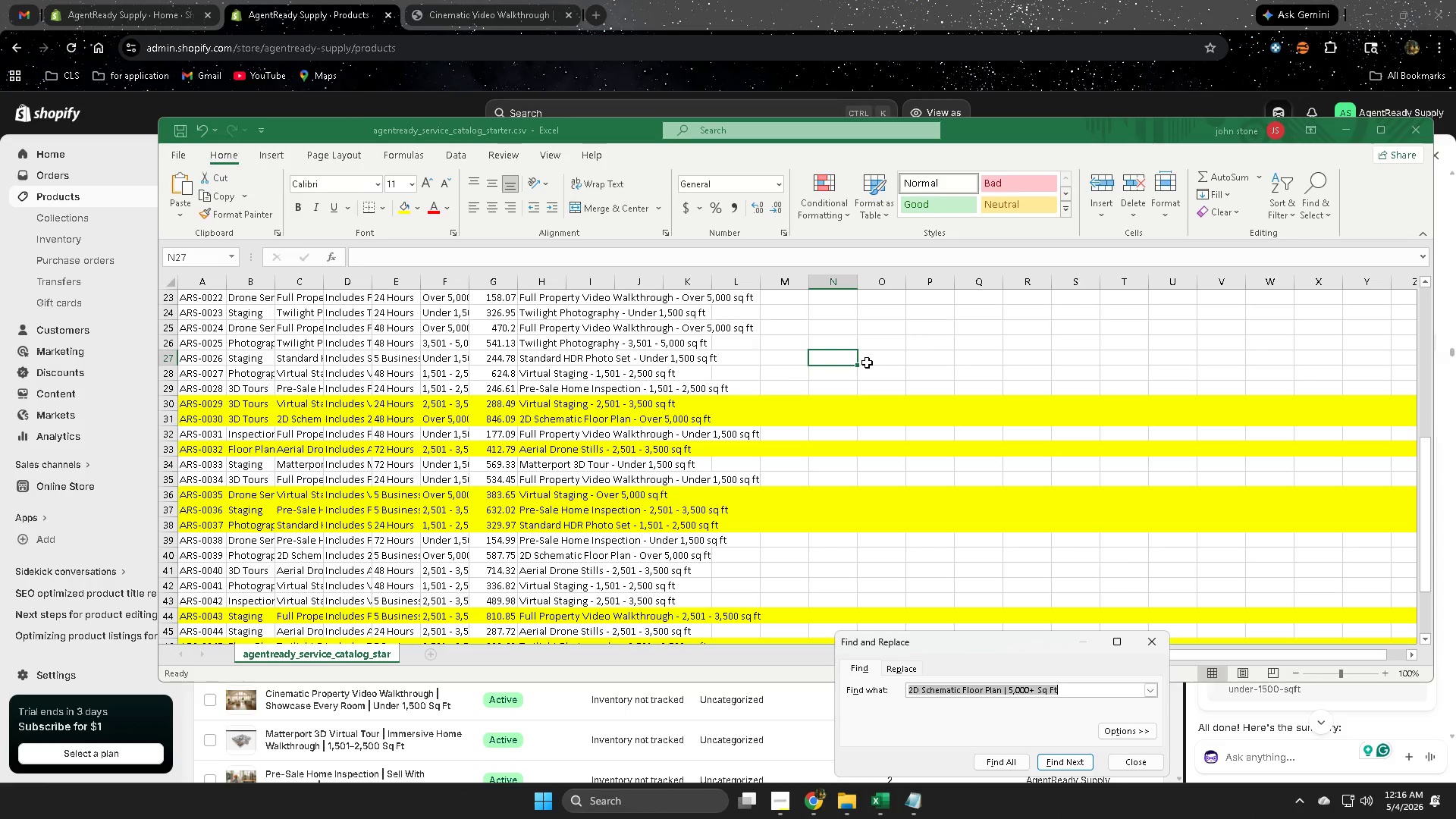 
key(Control+V)
 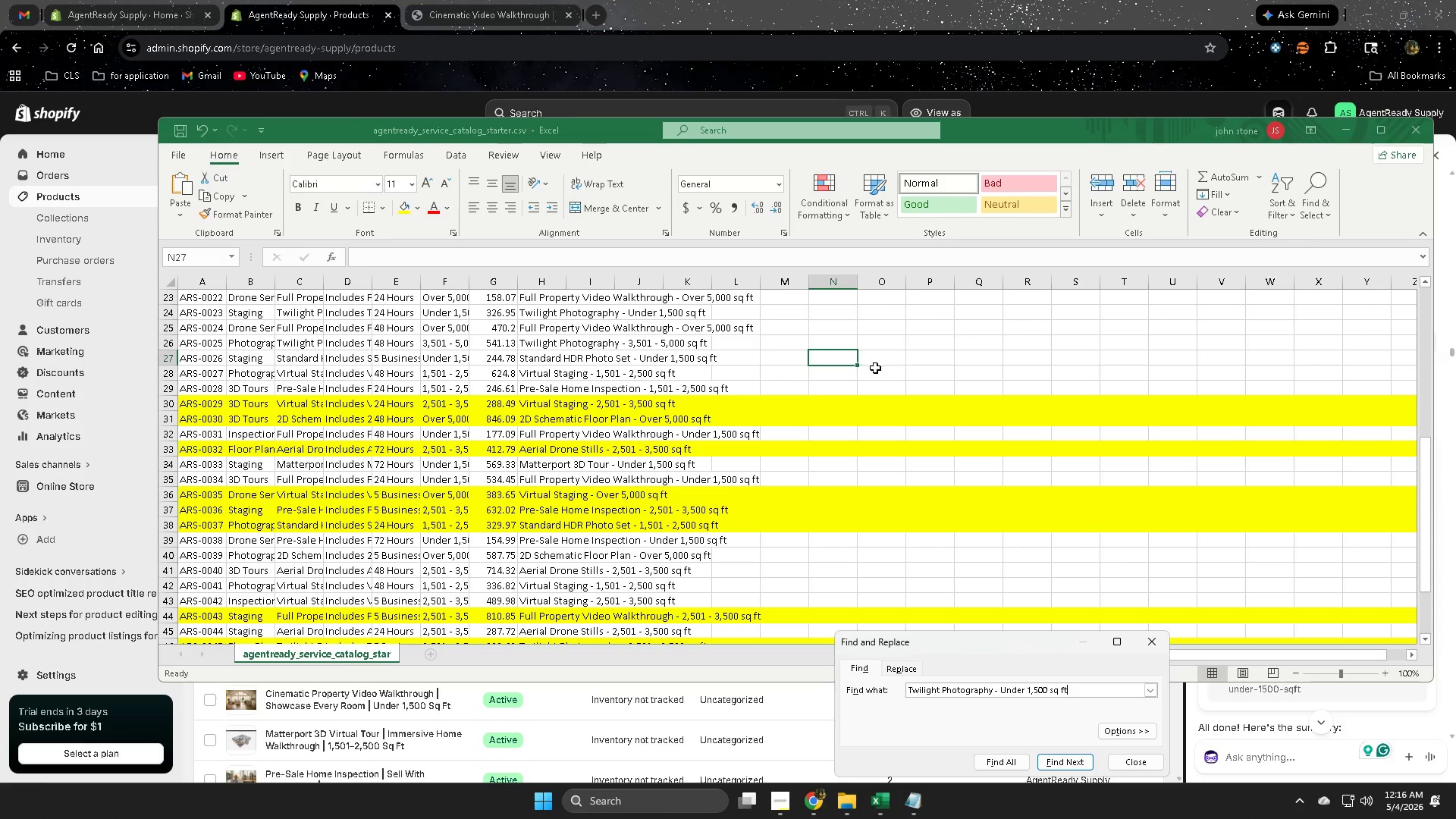 
key(Enter)
 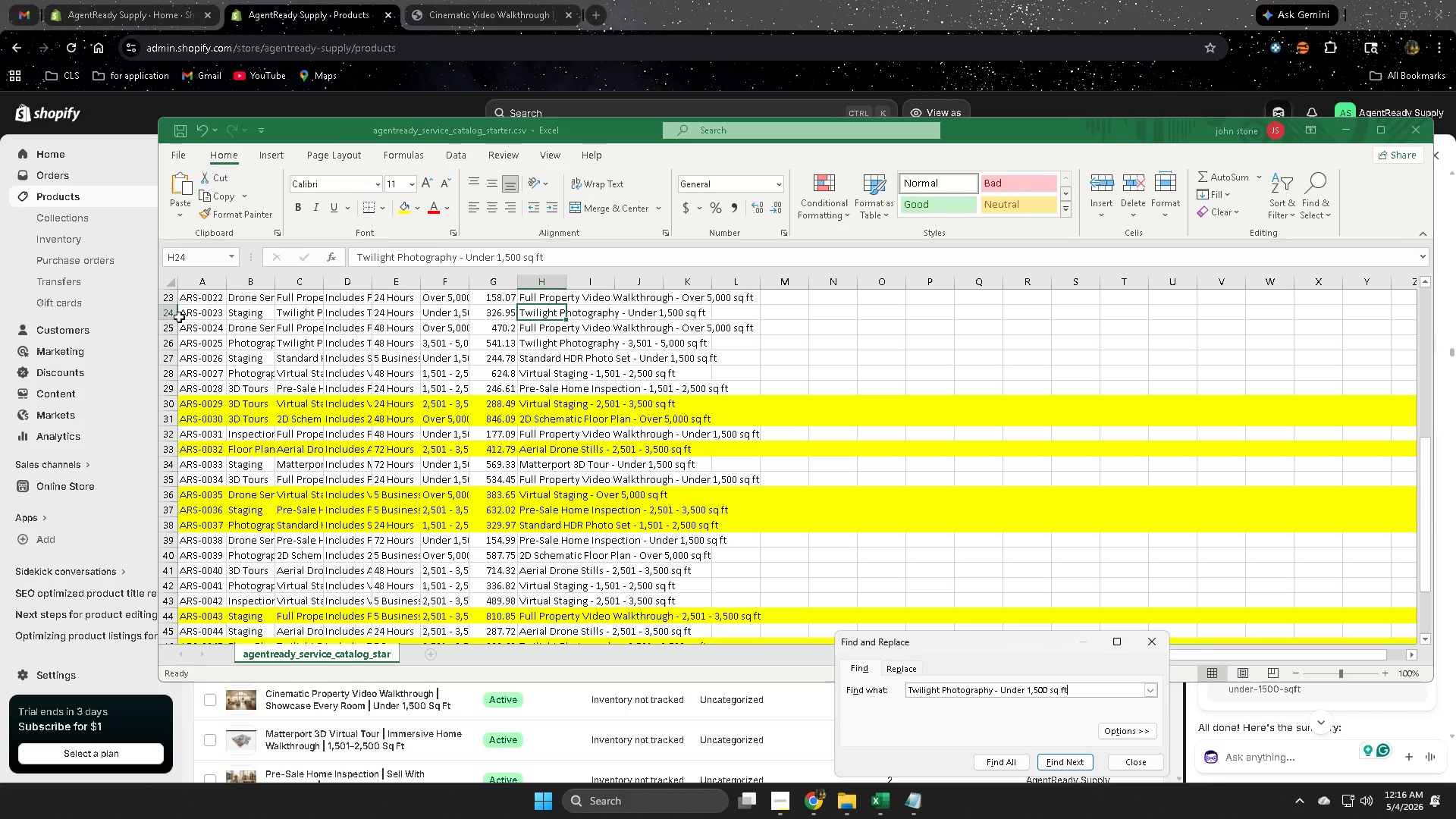 
left_click([170, 314])
 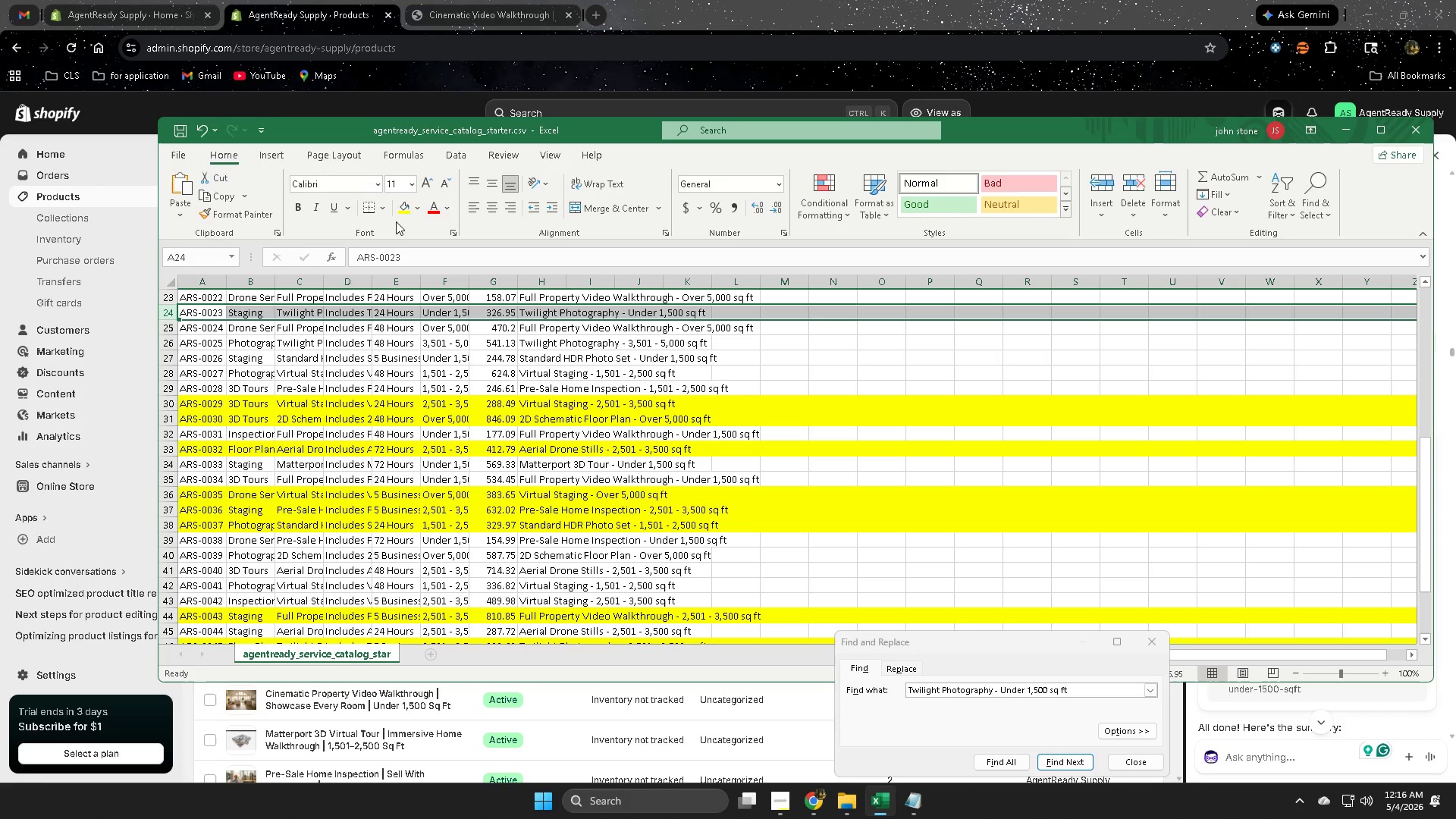 
left_click([400, 207])
 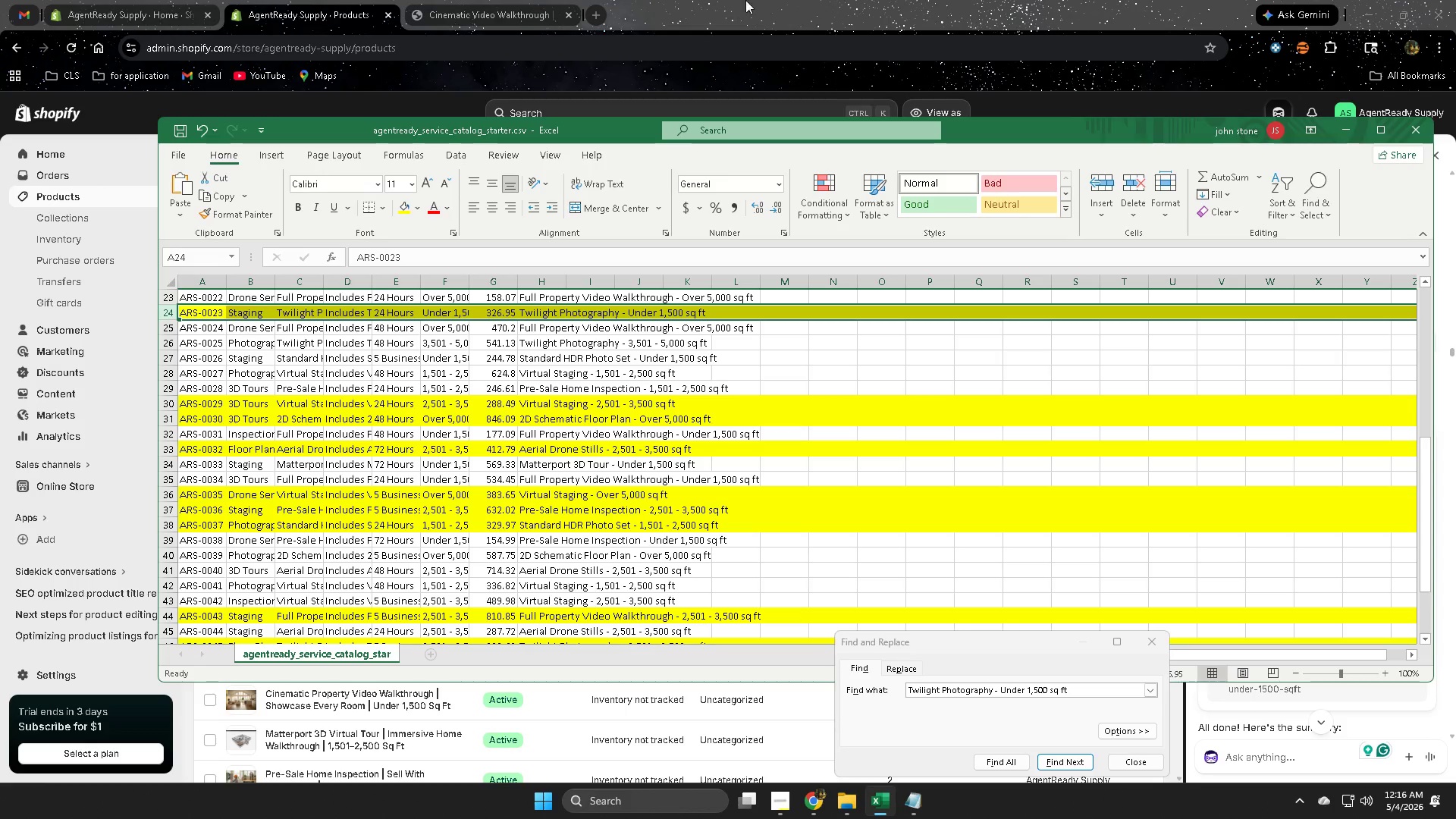 
left_click([900, 0])
 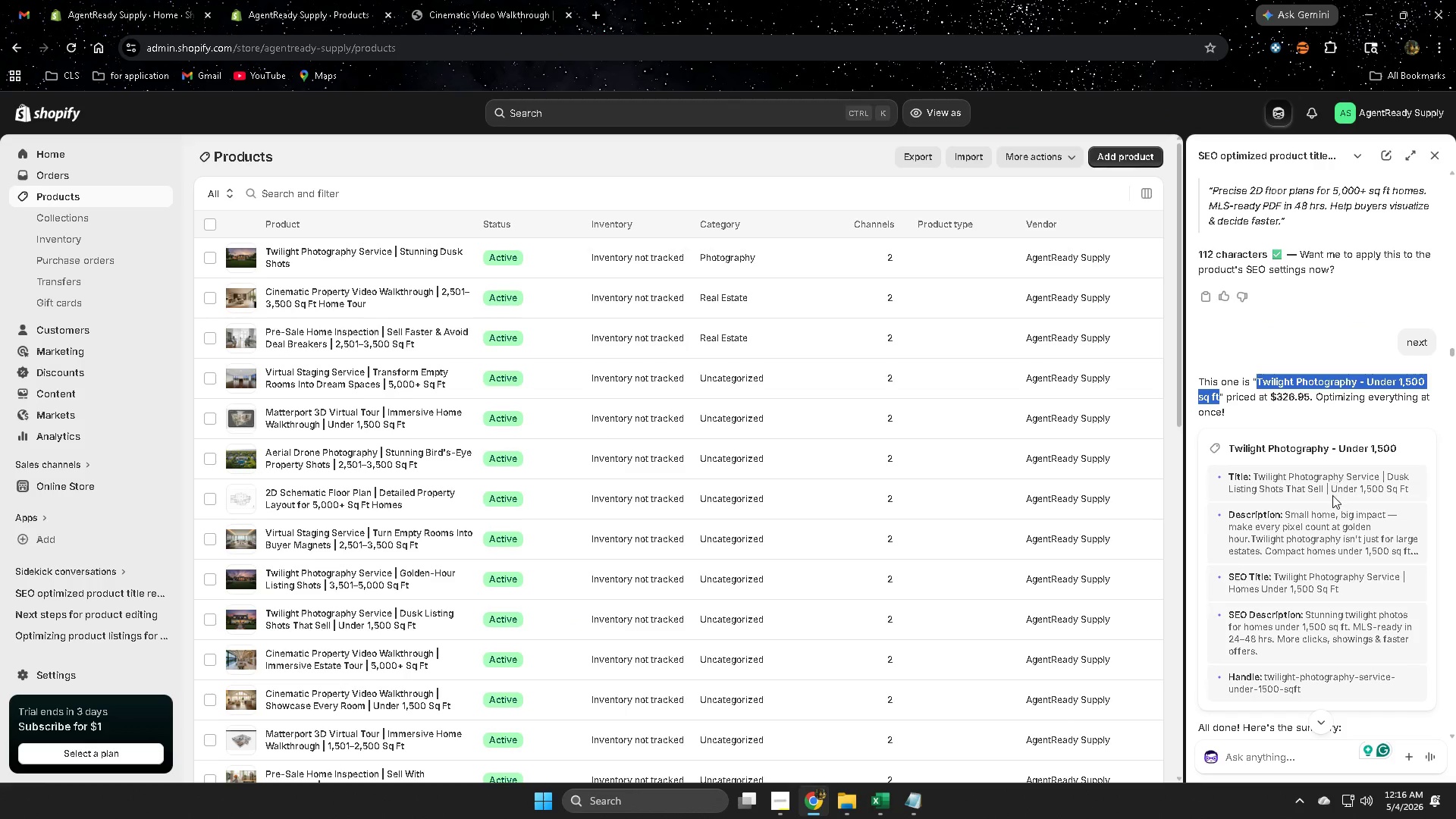 
scroll: coordinate [1331, 494], scroll_direction: down, amount: 10.0
 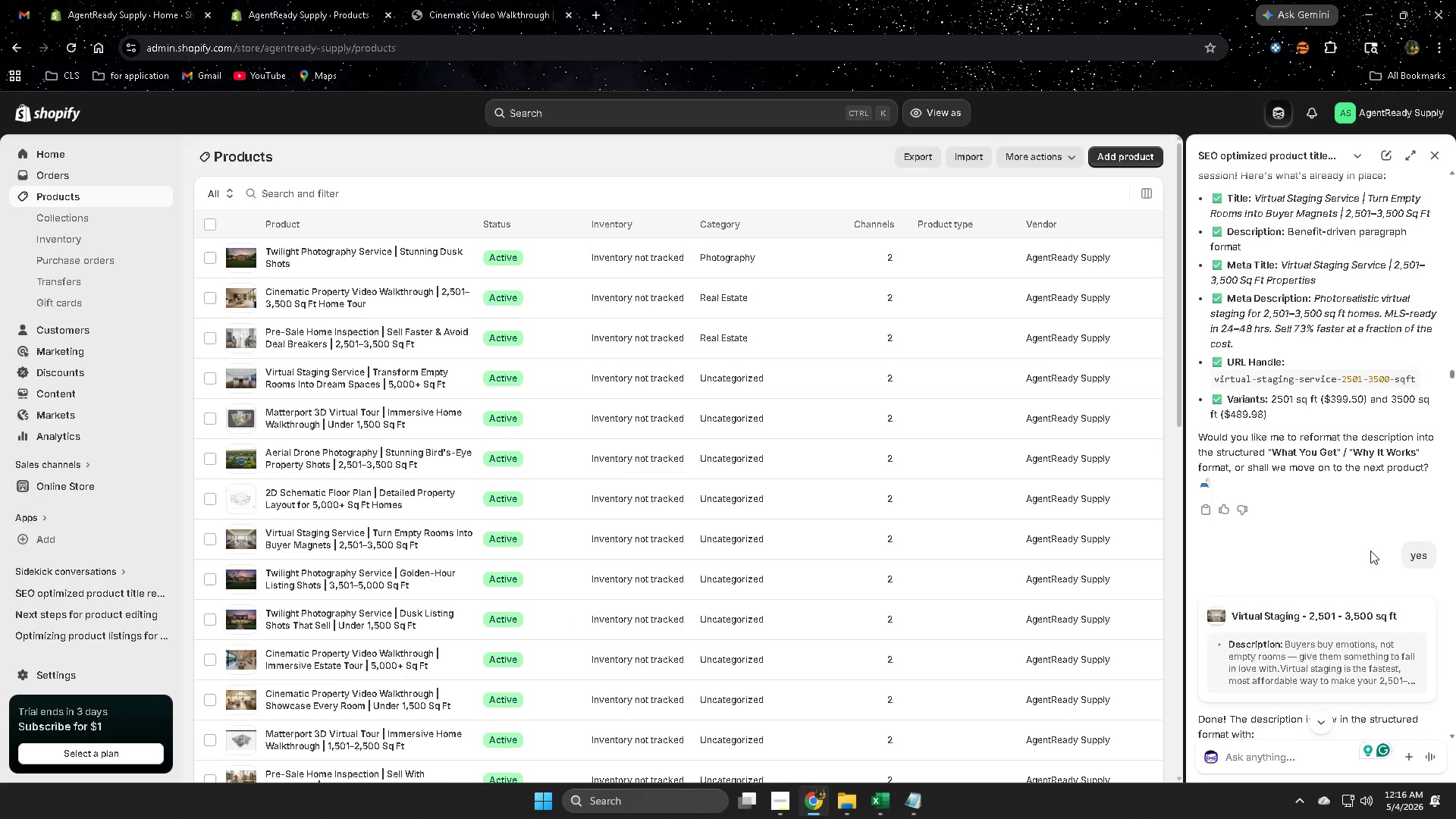 
scroll: coordinate [1318, 557], scroll_direction: up, amount: 4.0
 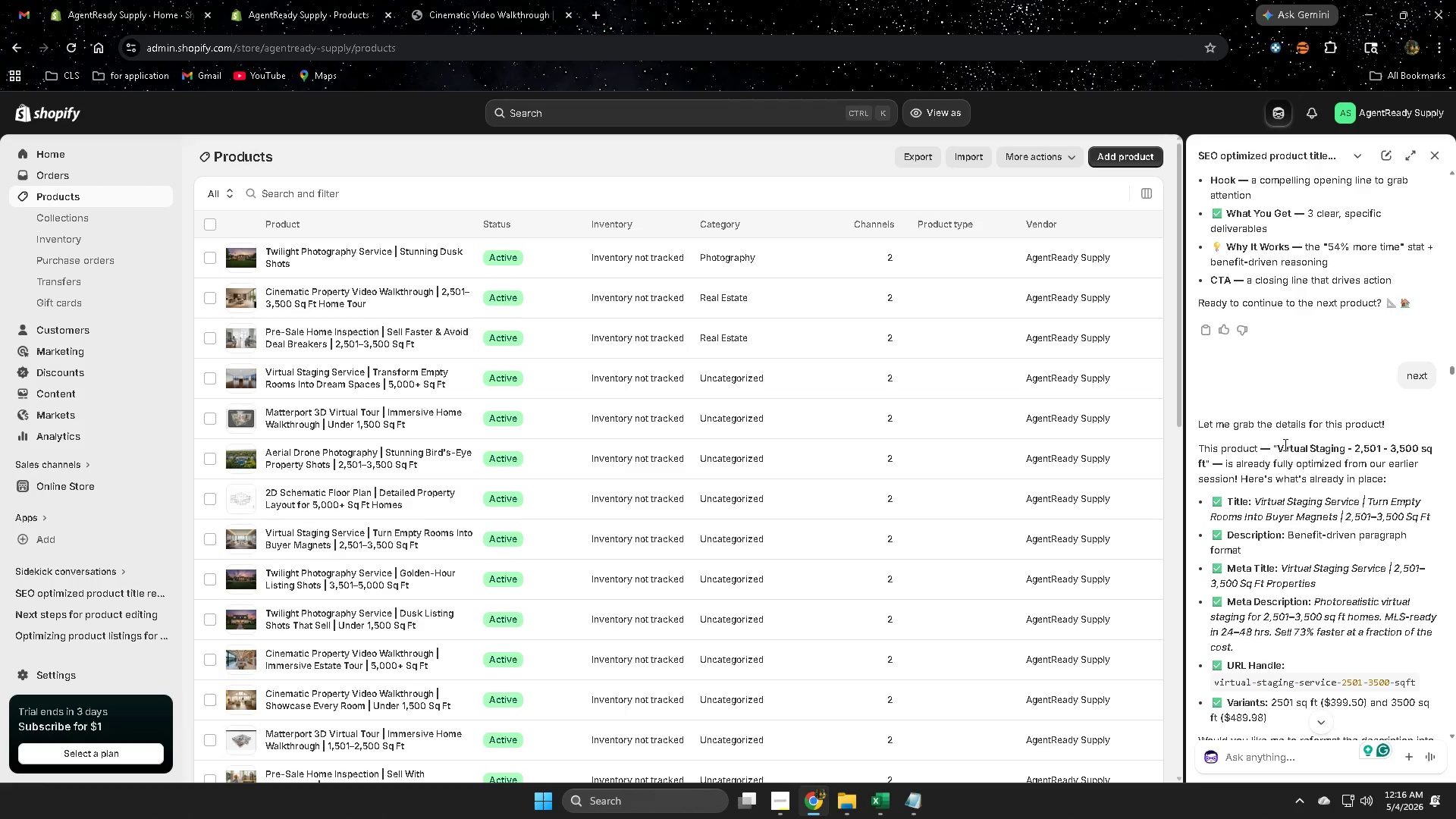 
left_click([1283, 444])
 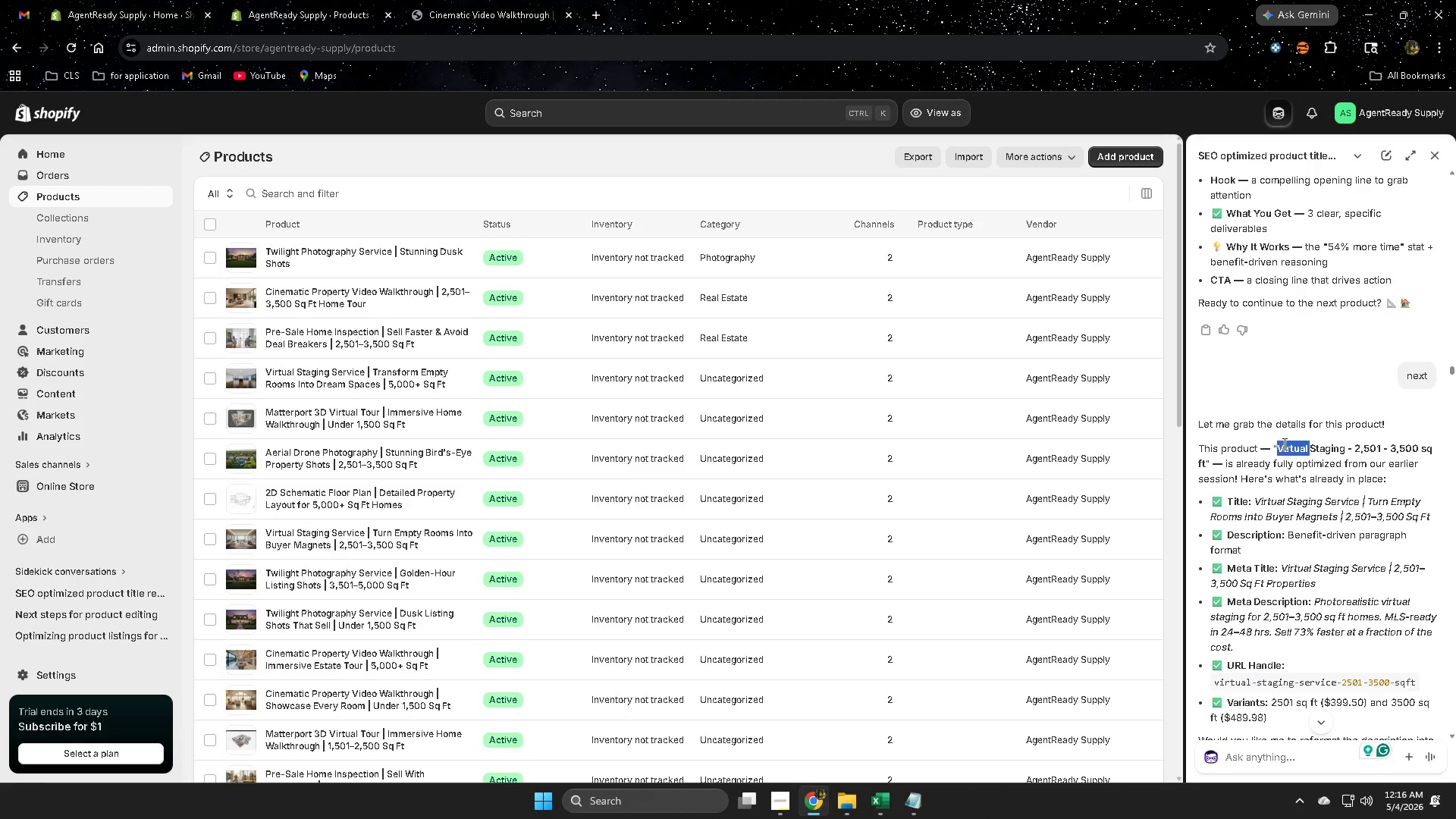 
left_click_drag(start_coordinate=[1283, 444], to_coordinate=[1197, 465])
 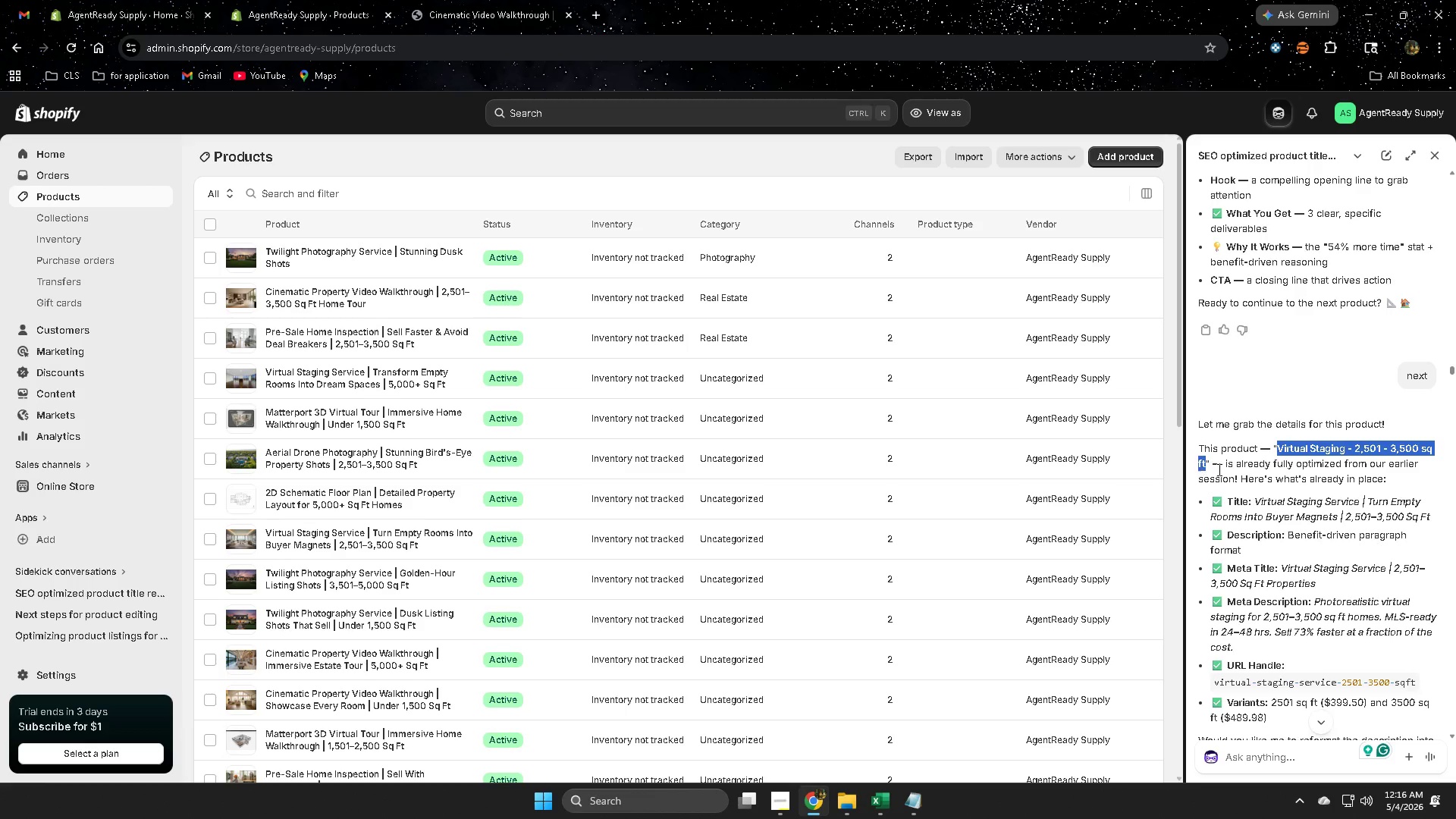 
key(Control+ControlLeft)
 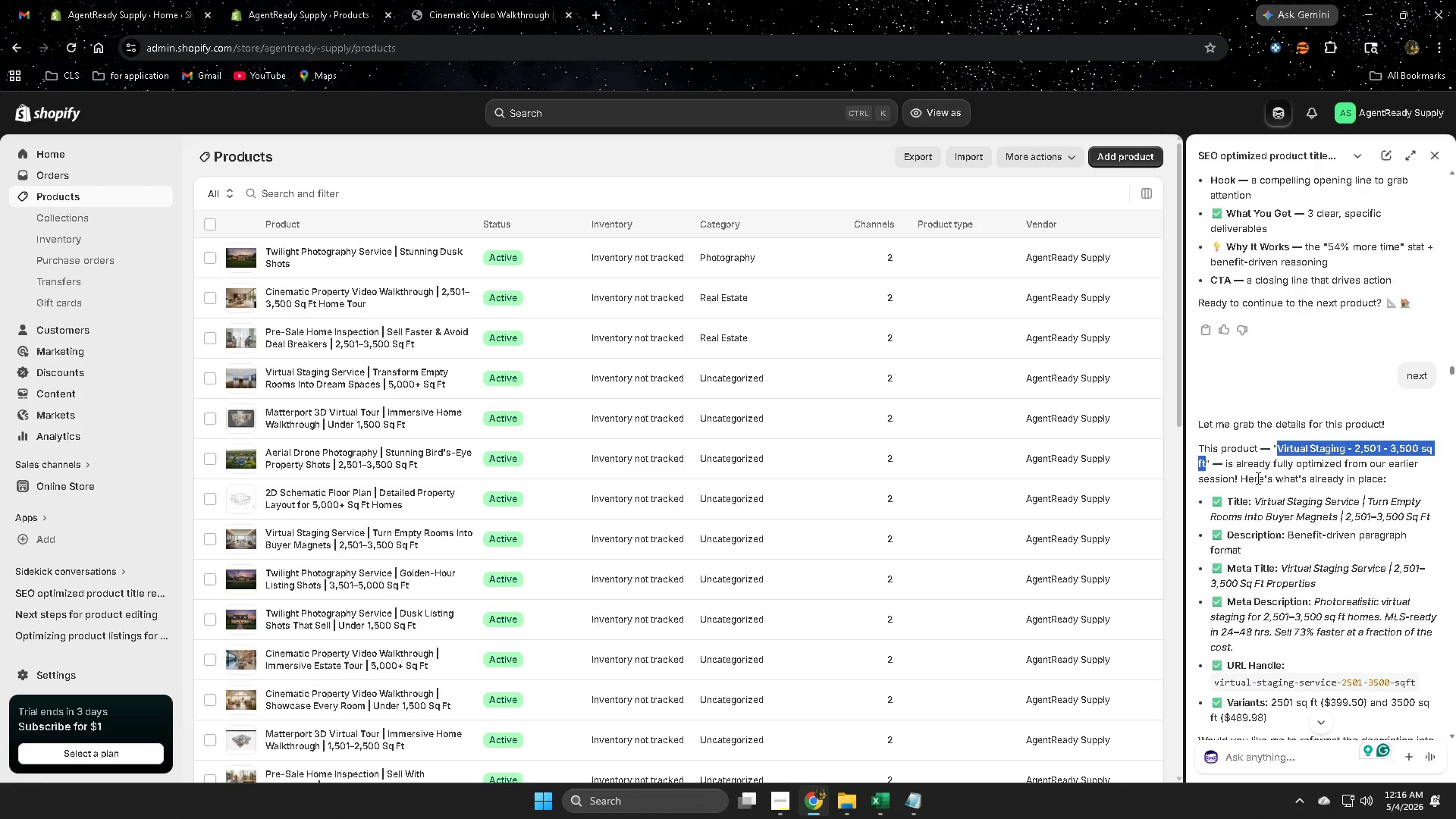 
key(Control+C)
 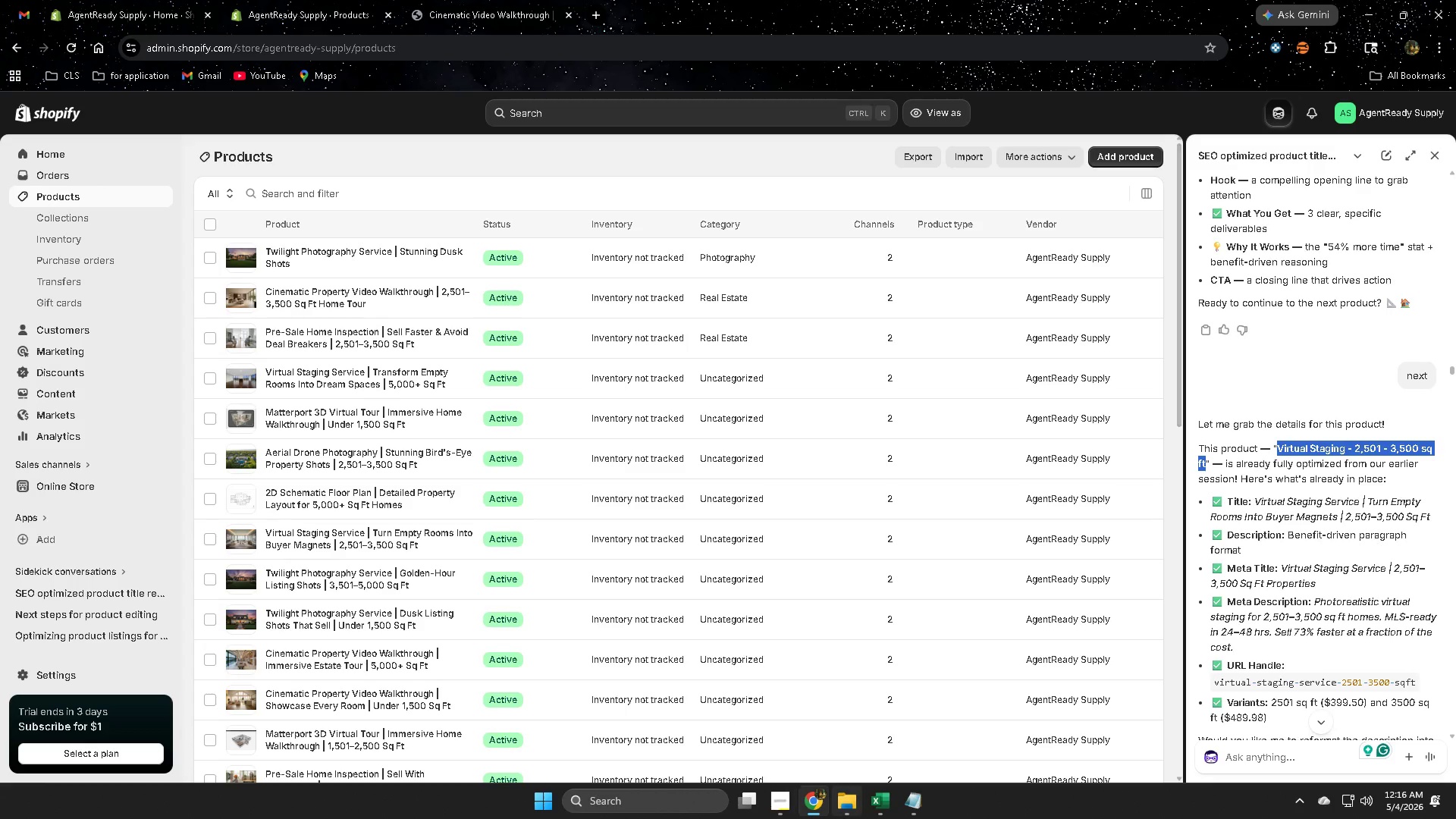 
left_click([875, 802])
 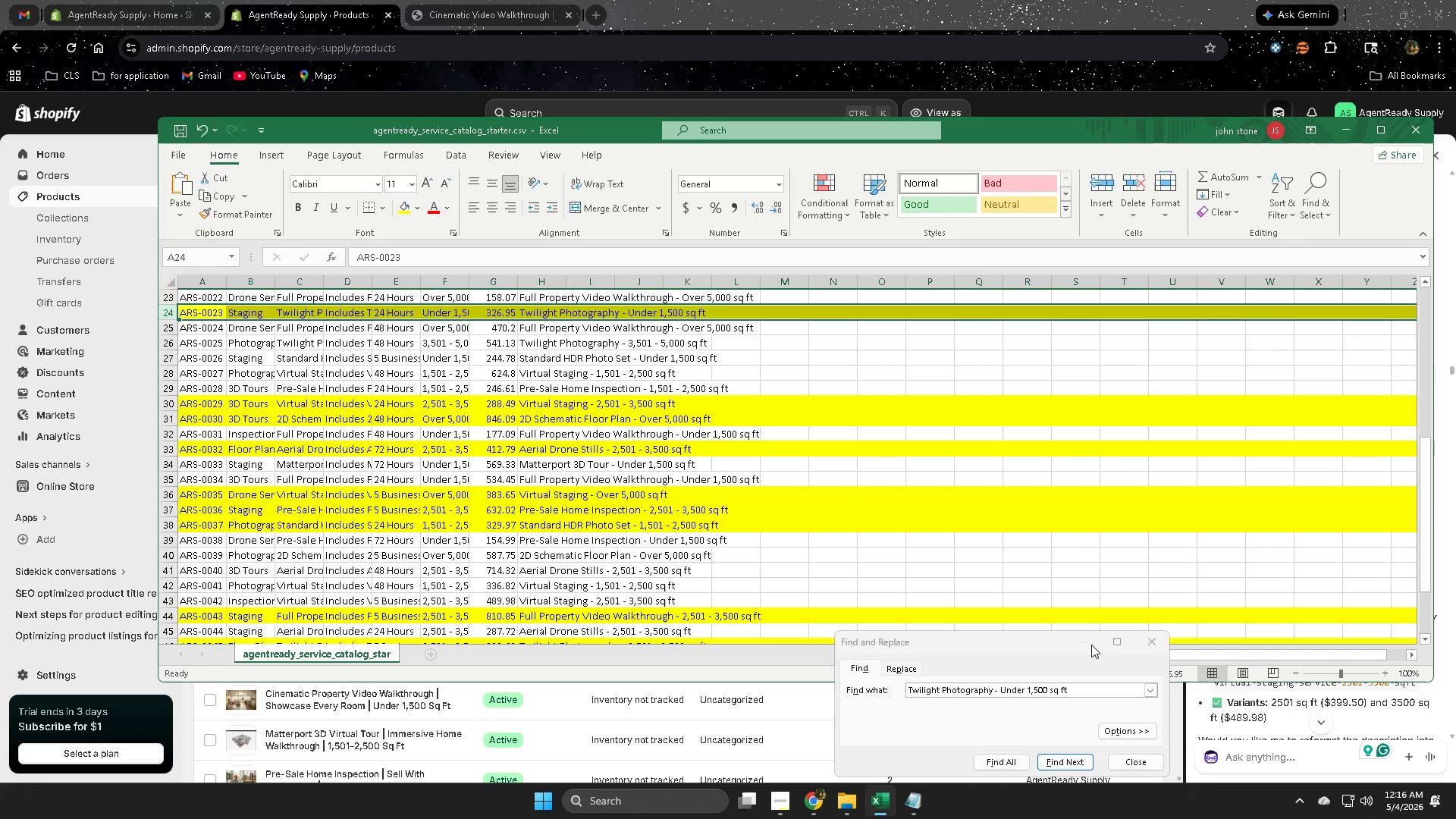 
left_click([1152, 644])
 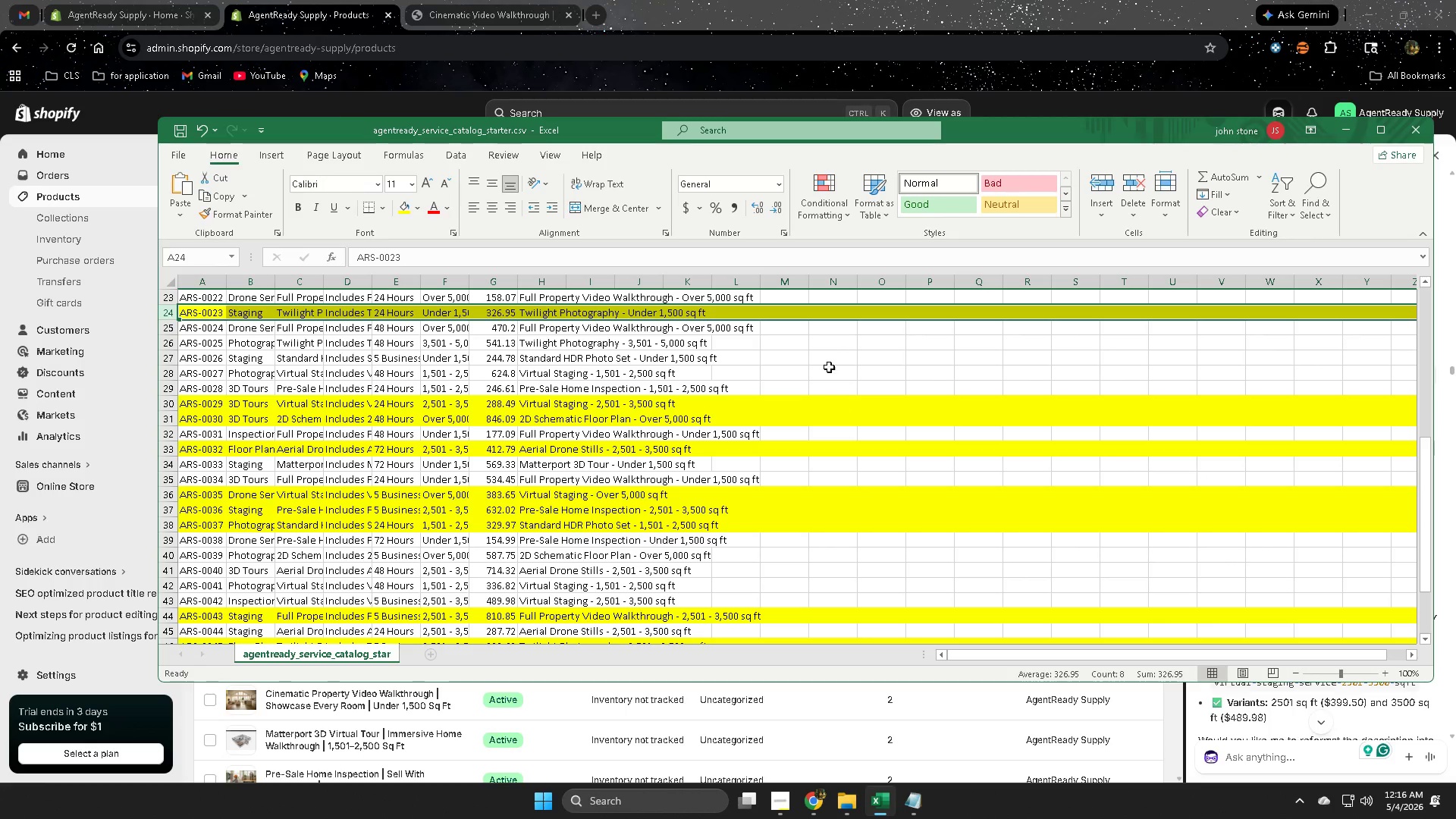 
left_click([833, 349])
 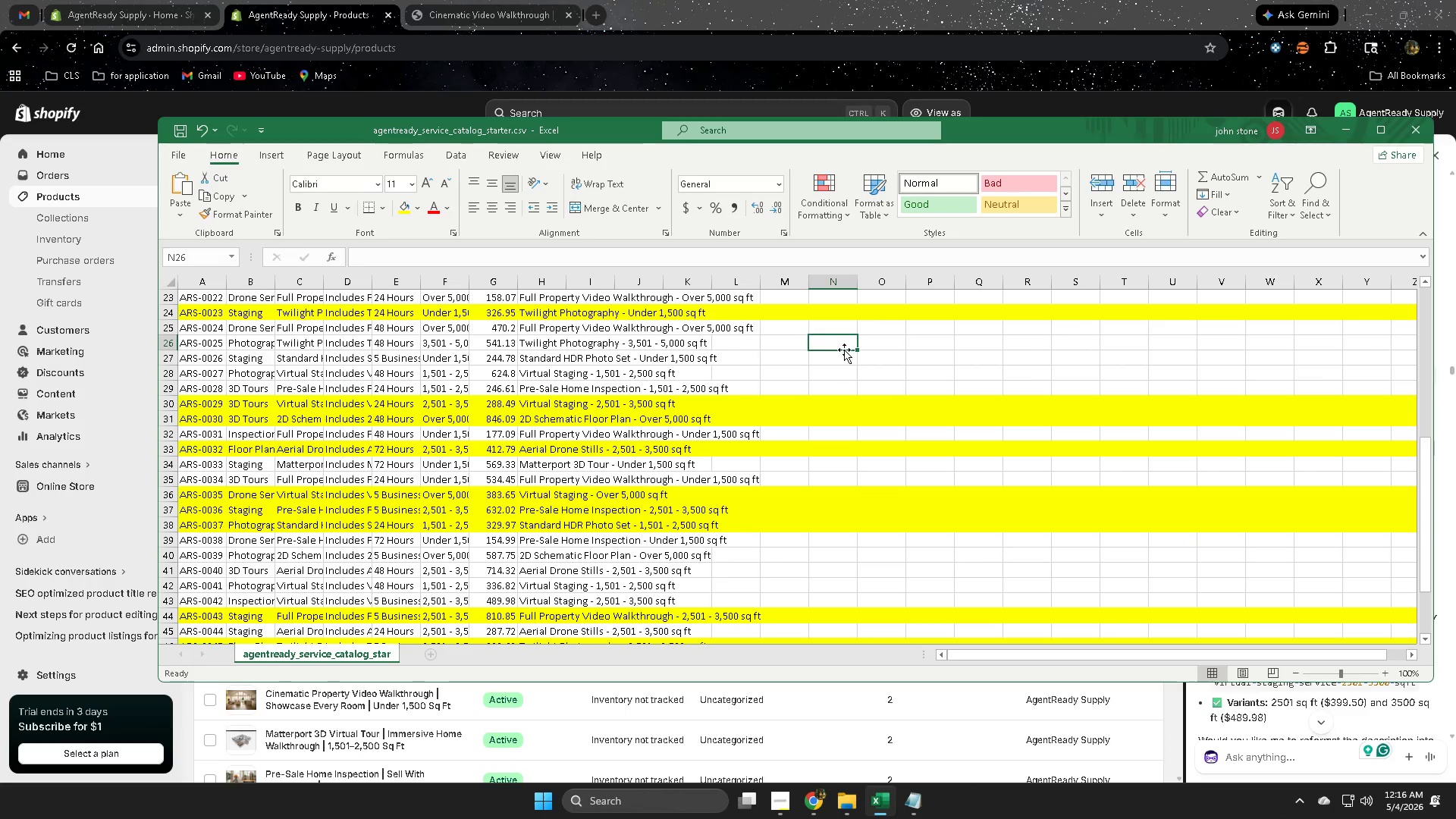 
key(Control+F)
 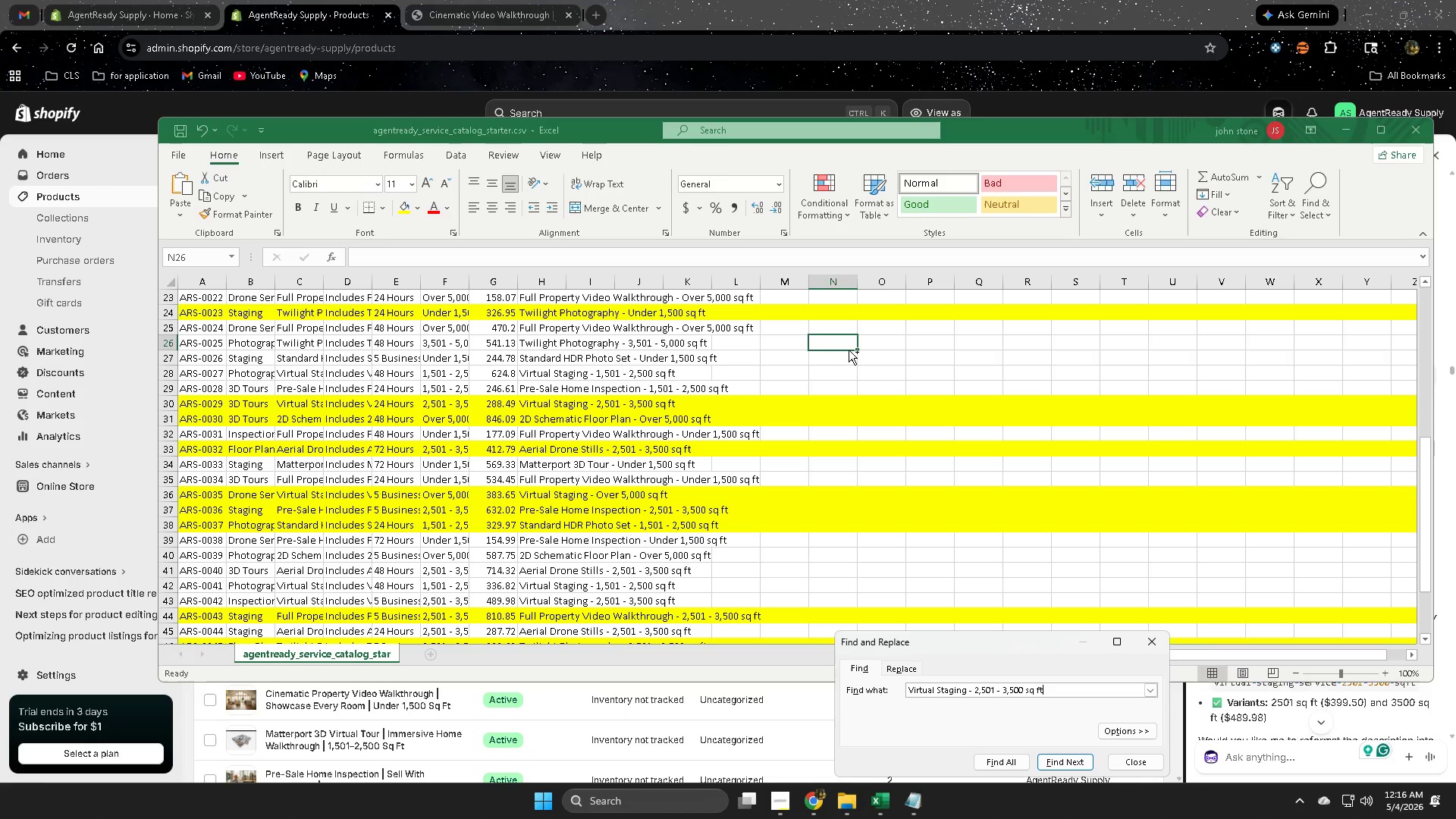 
key(Control+V)
 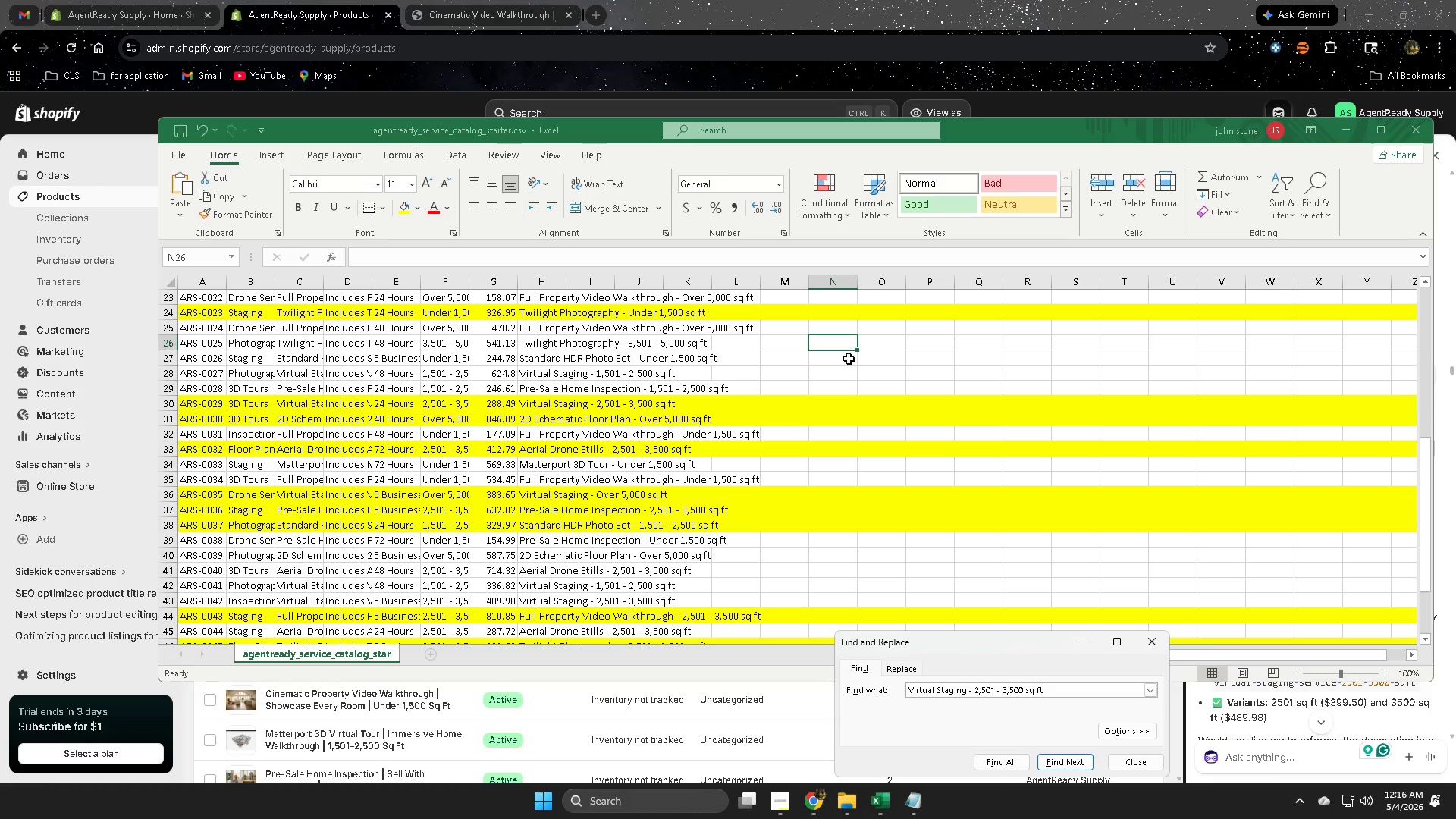 
key(Enter)
 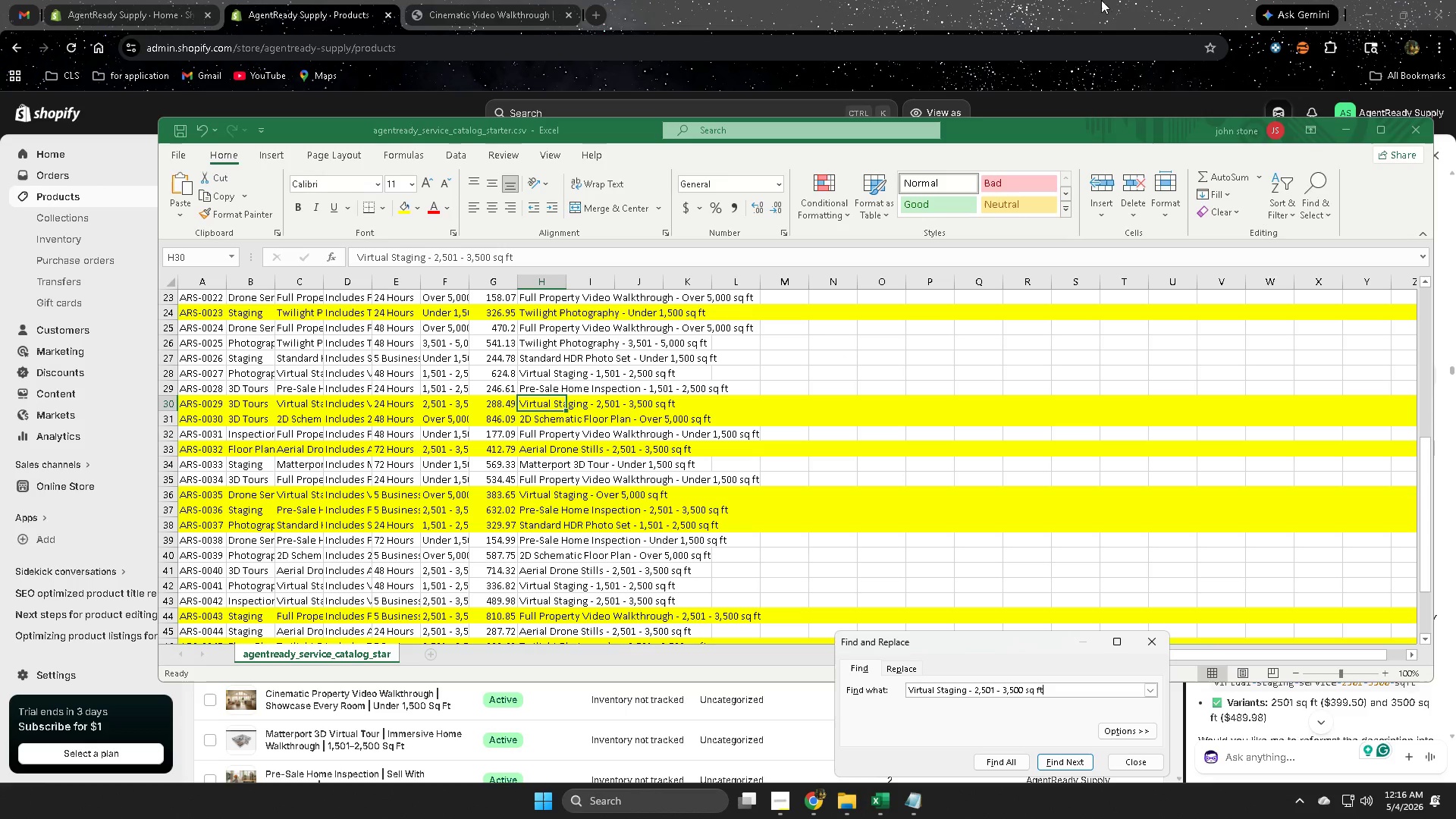 
left_click([1098, 5])
 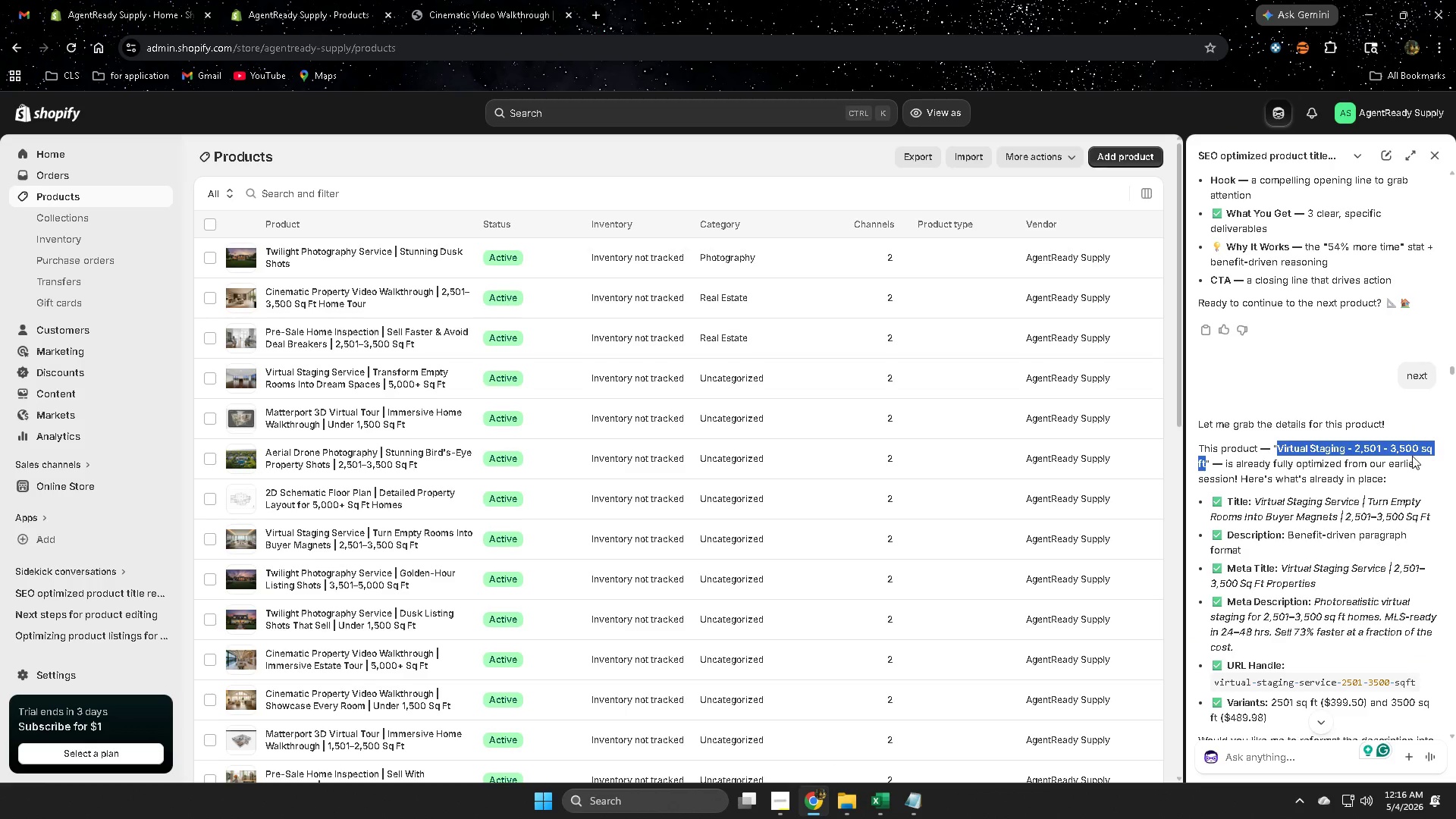 
scroll: coordinate [1350, 466], scroll_direction: down, amount: 12.0
 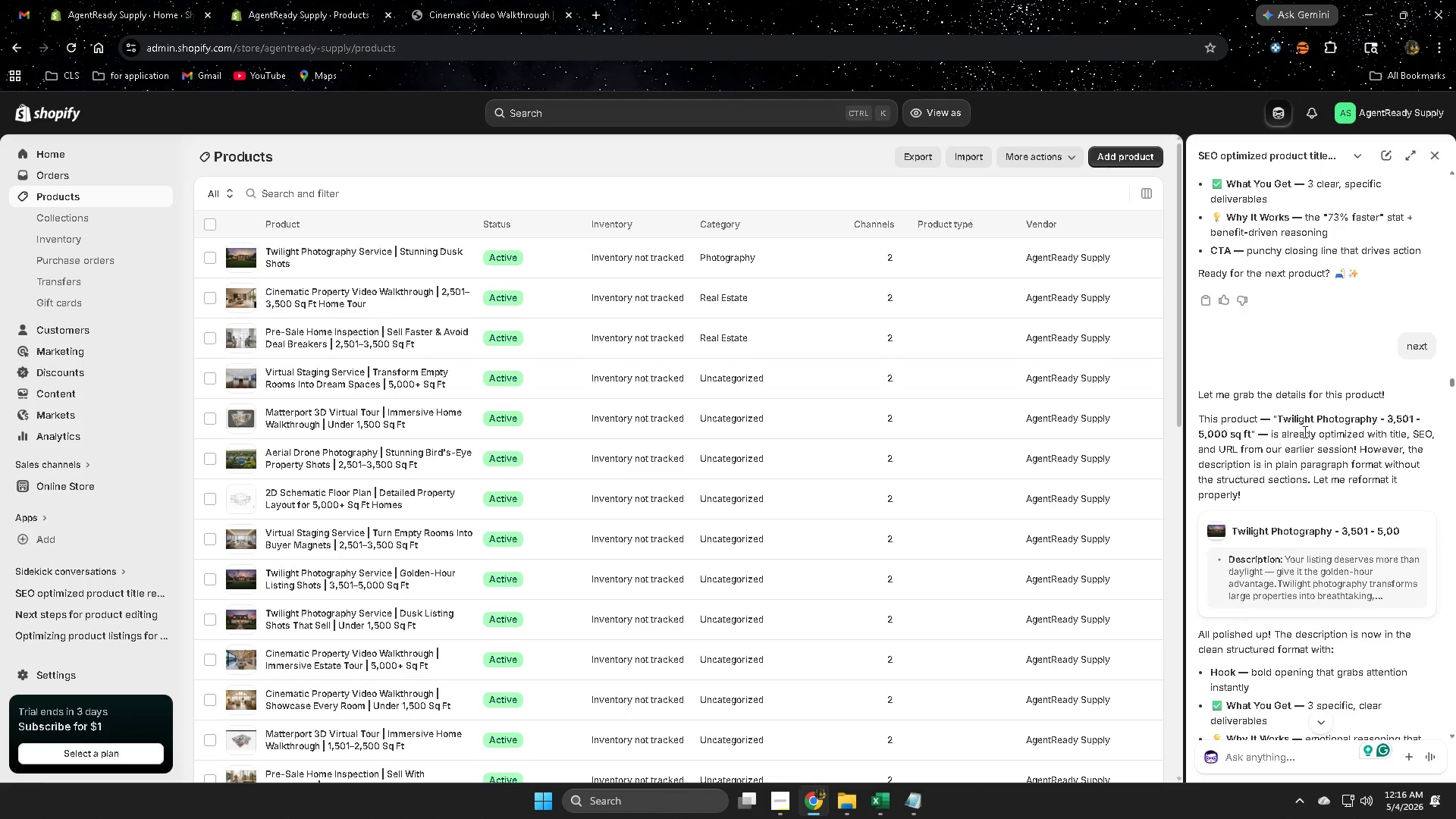 
left_click([1287, 417])
 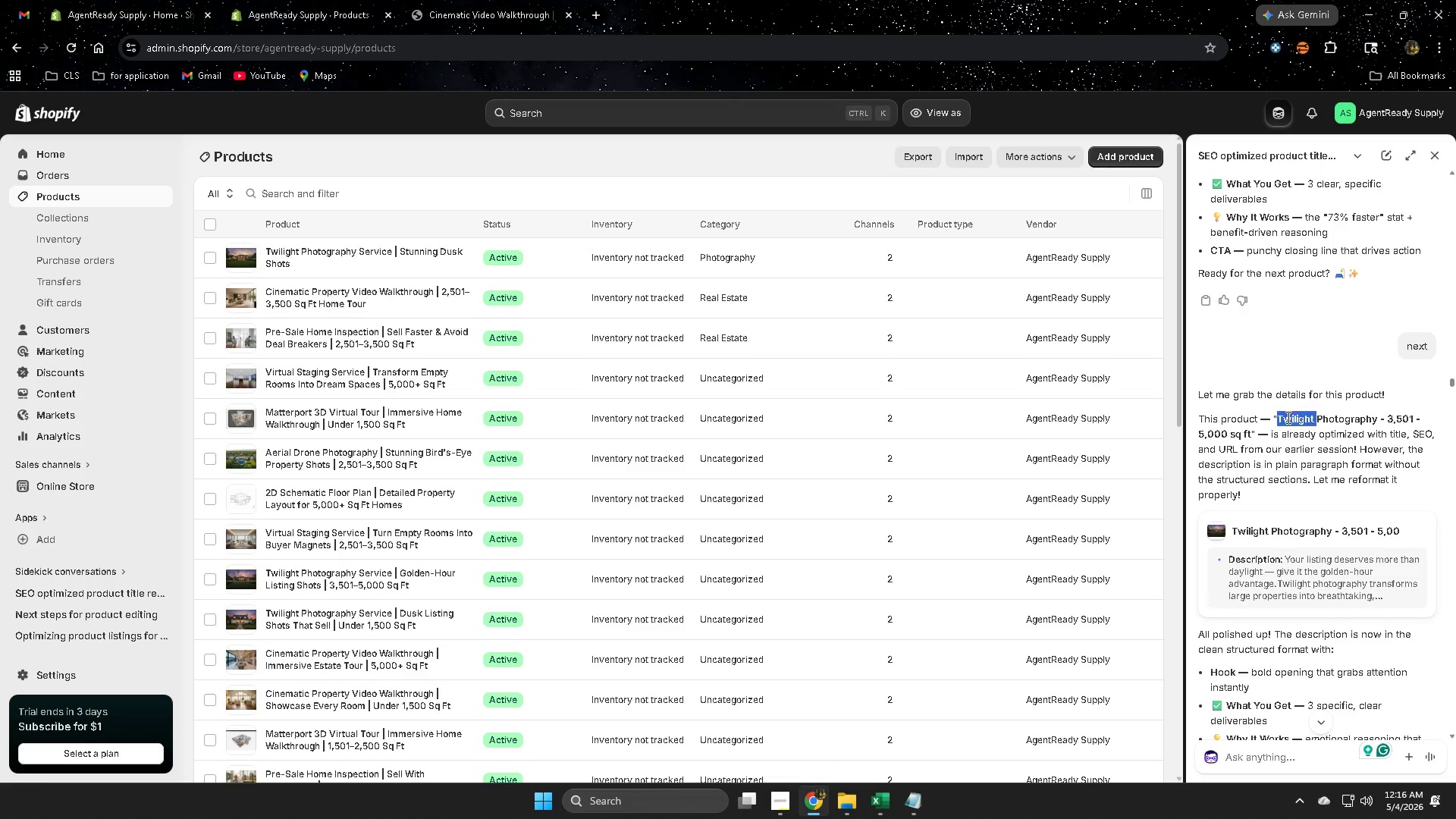 
left_click_drag(start_coordinate=[1287, 417], to_coordinate=[1243, 435])
 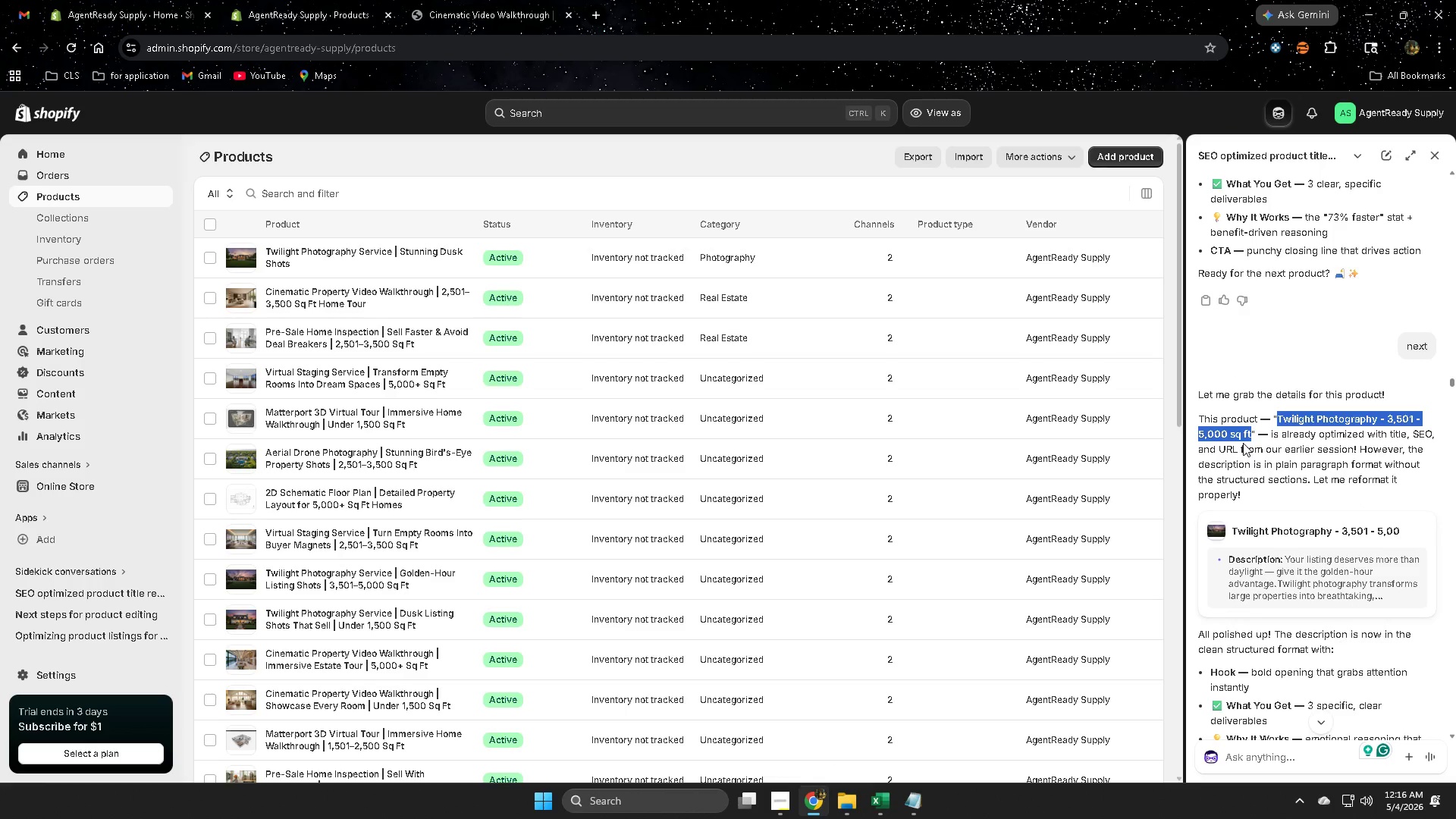 
key(Control+ControlLeft)
 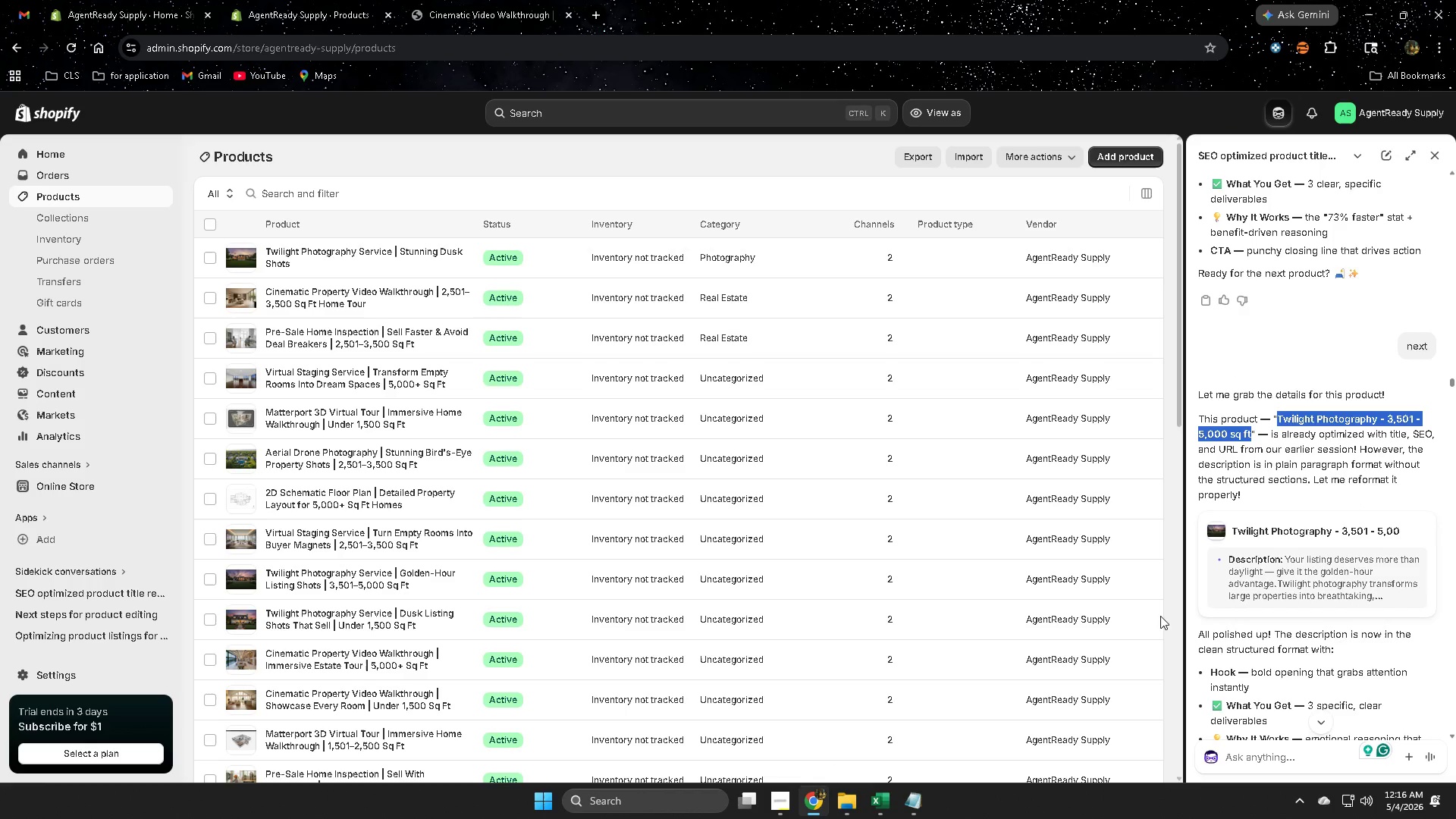 
key(Control+C)
 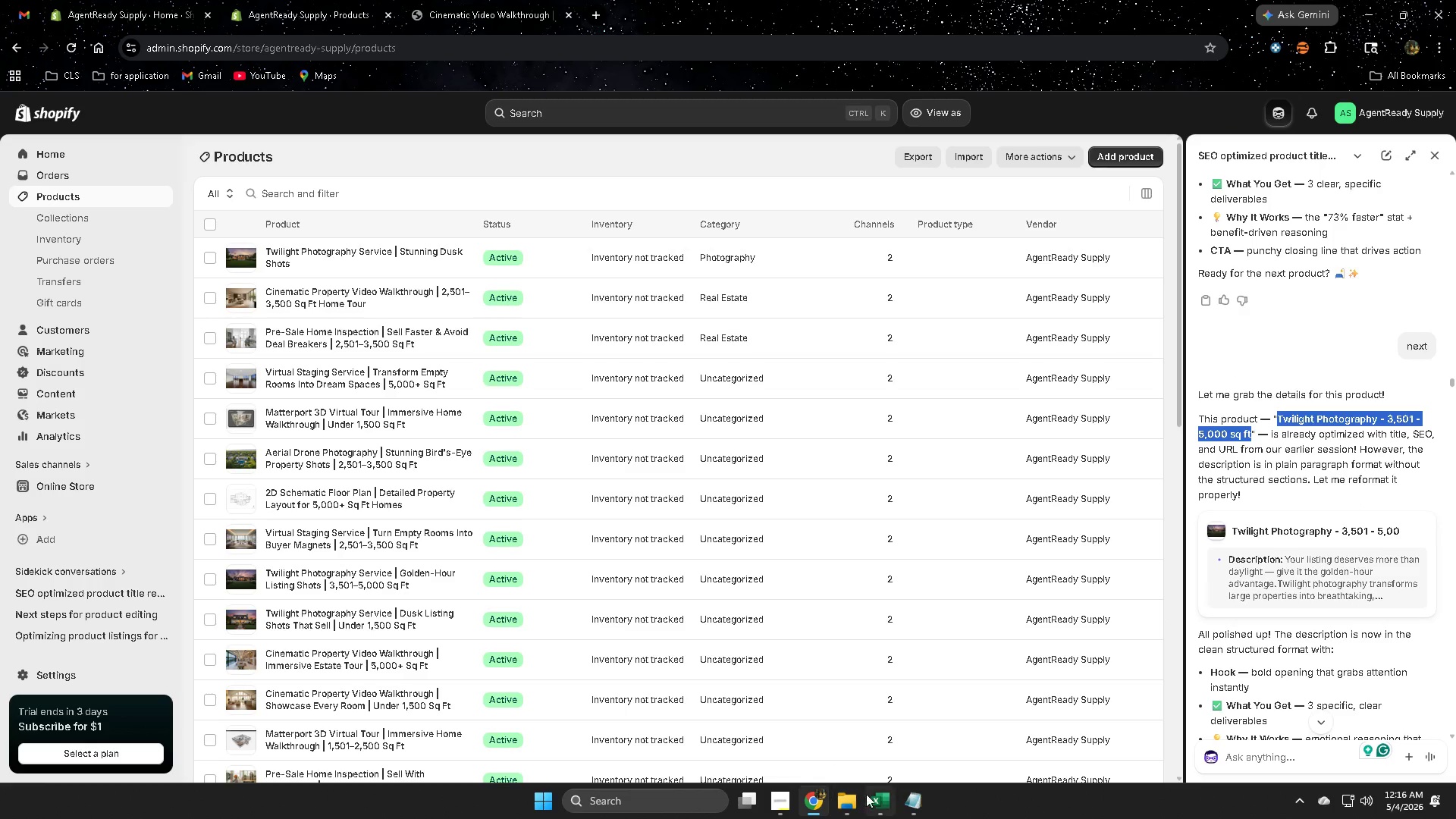 
left_click([871, 796])
 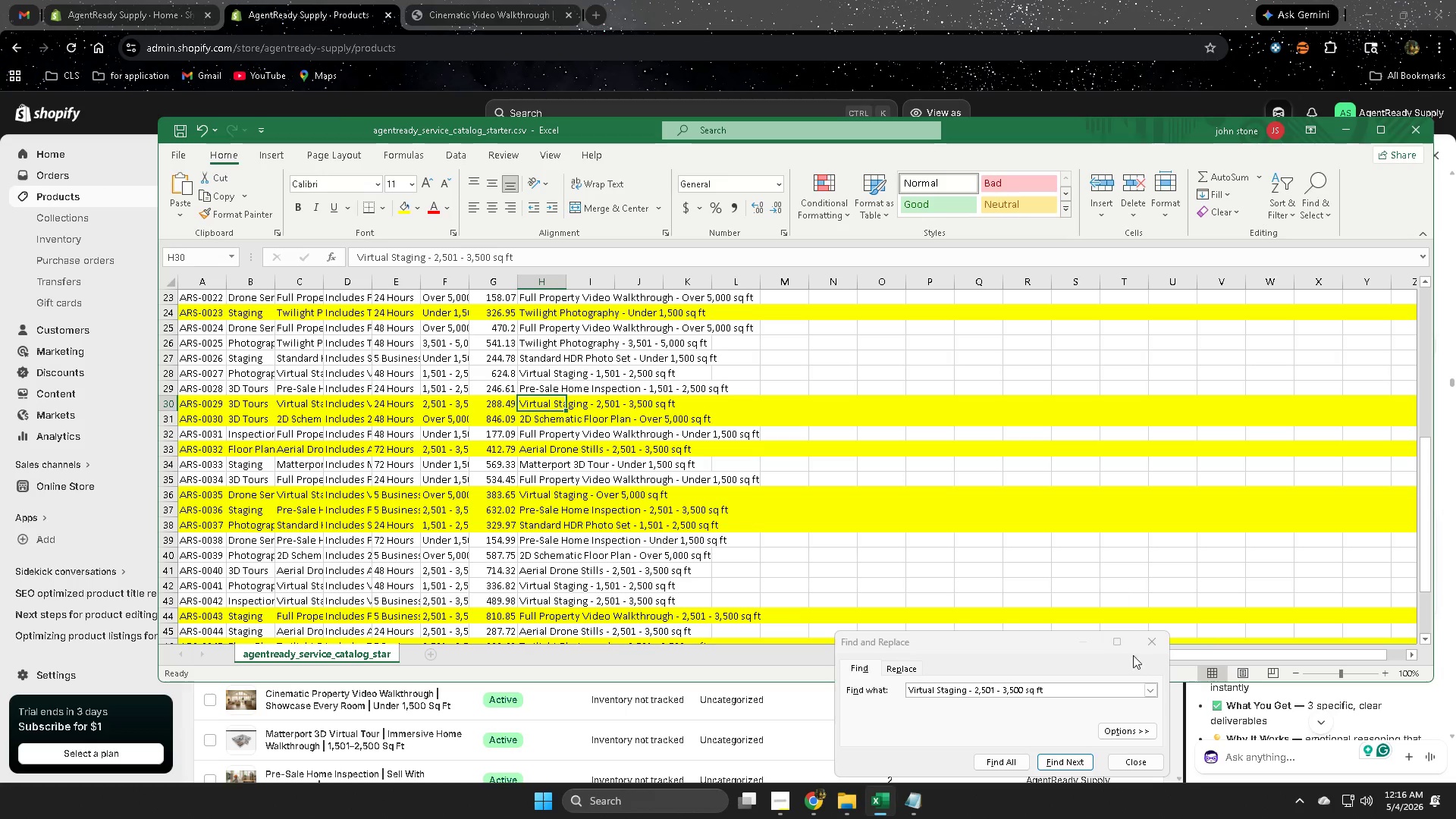 
left_click([1153, 642])
 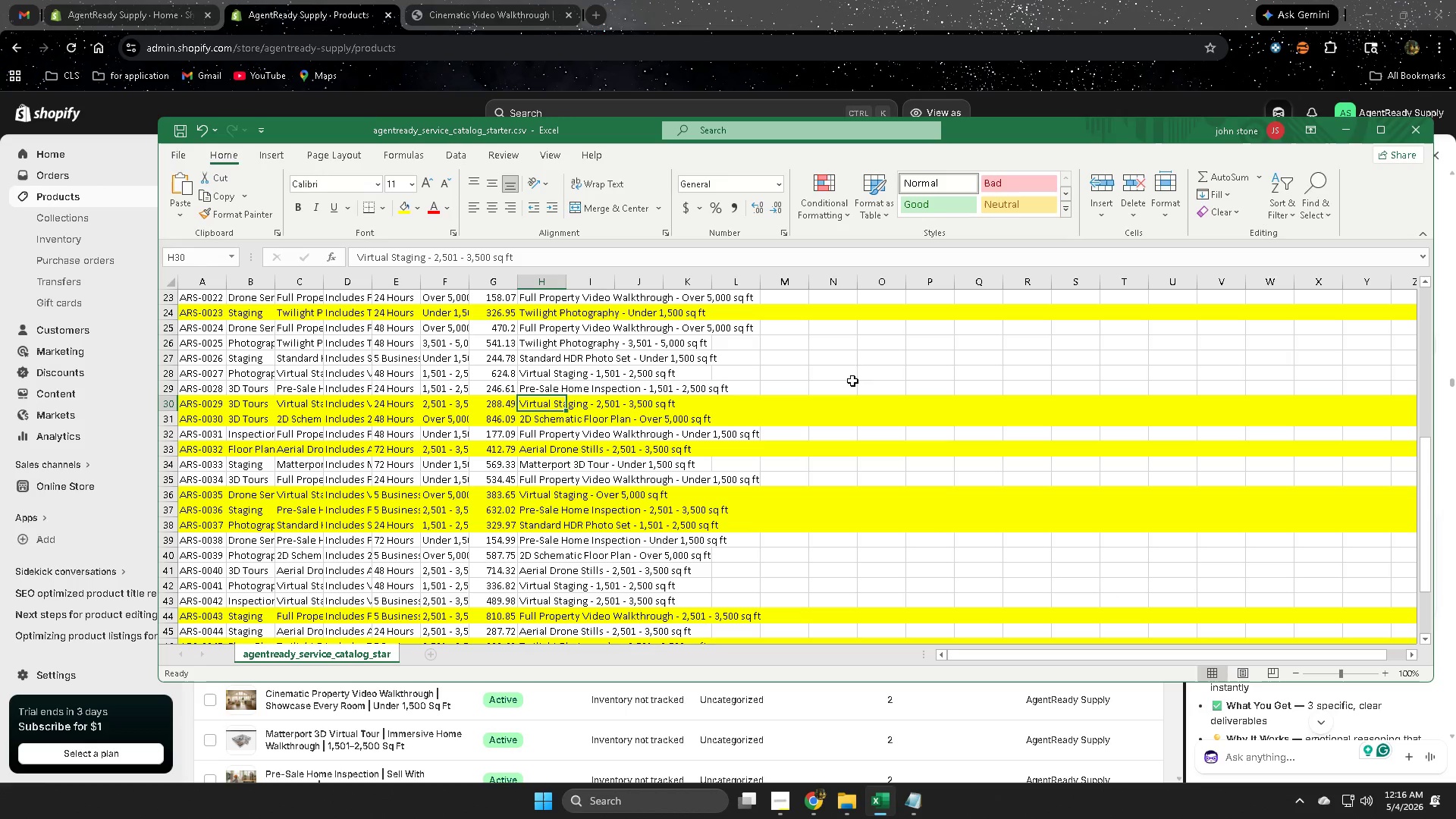 
left_click([850, 368])
 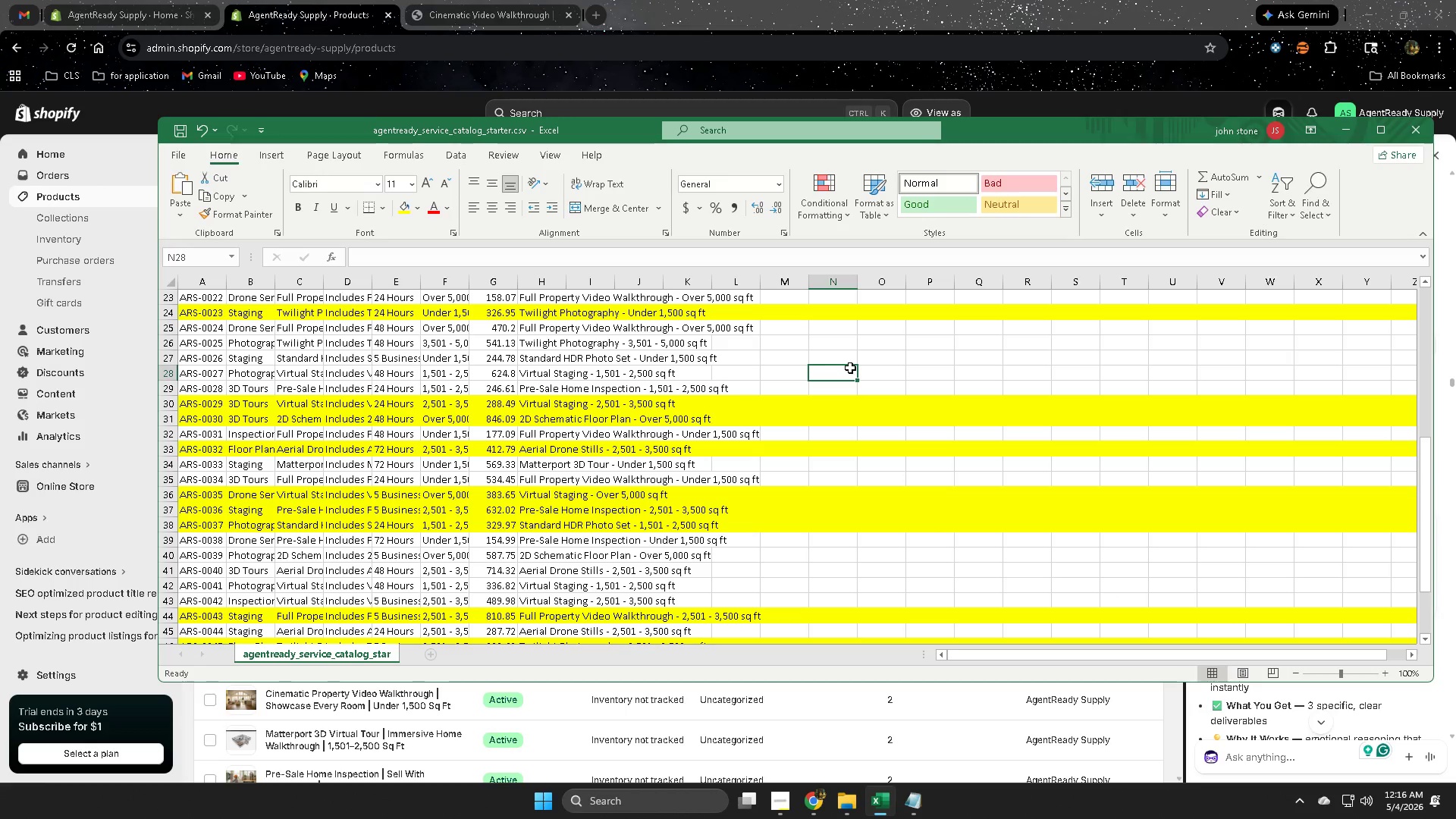 
key(Control+F)
 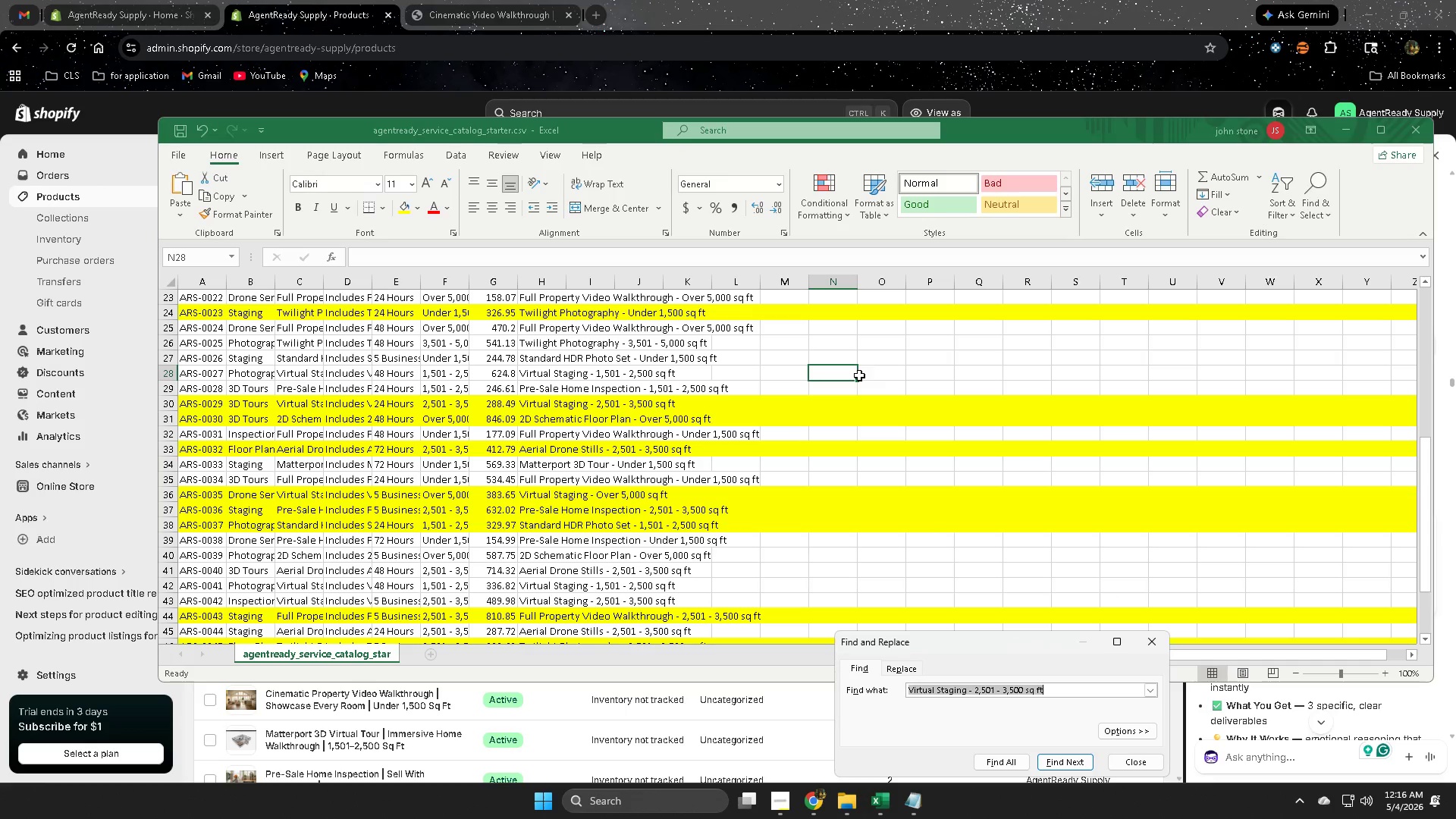 
key(Control+V)
 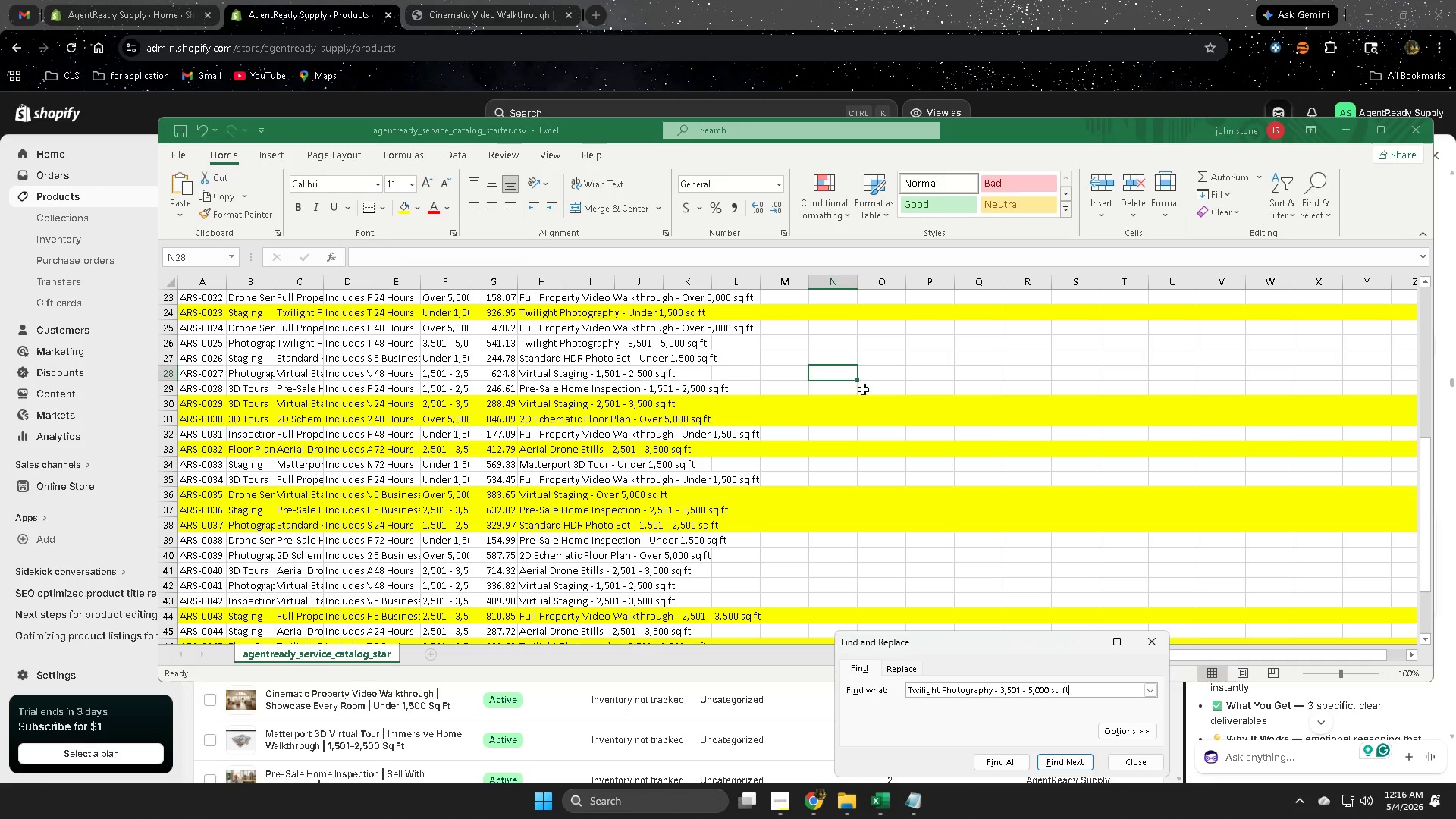 
key(Enter)
 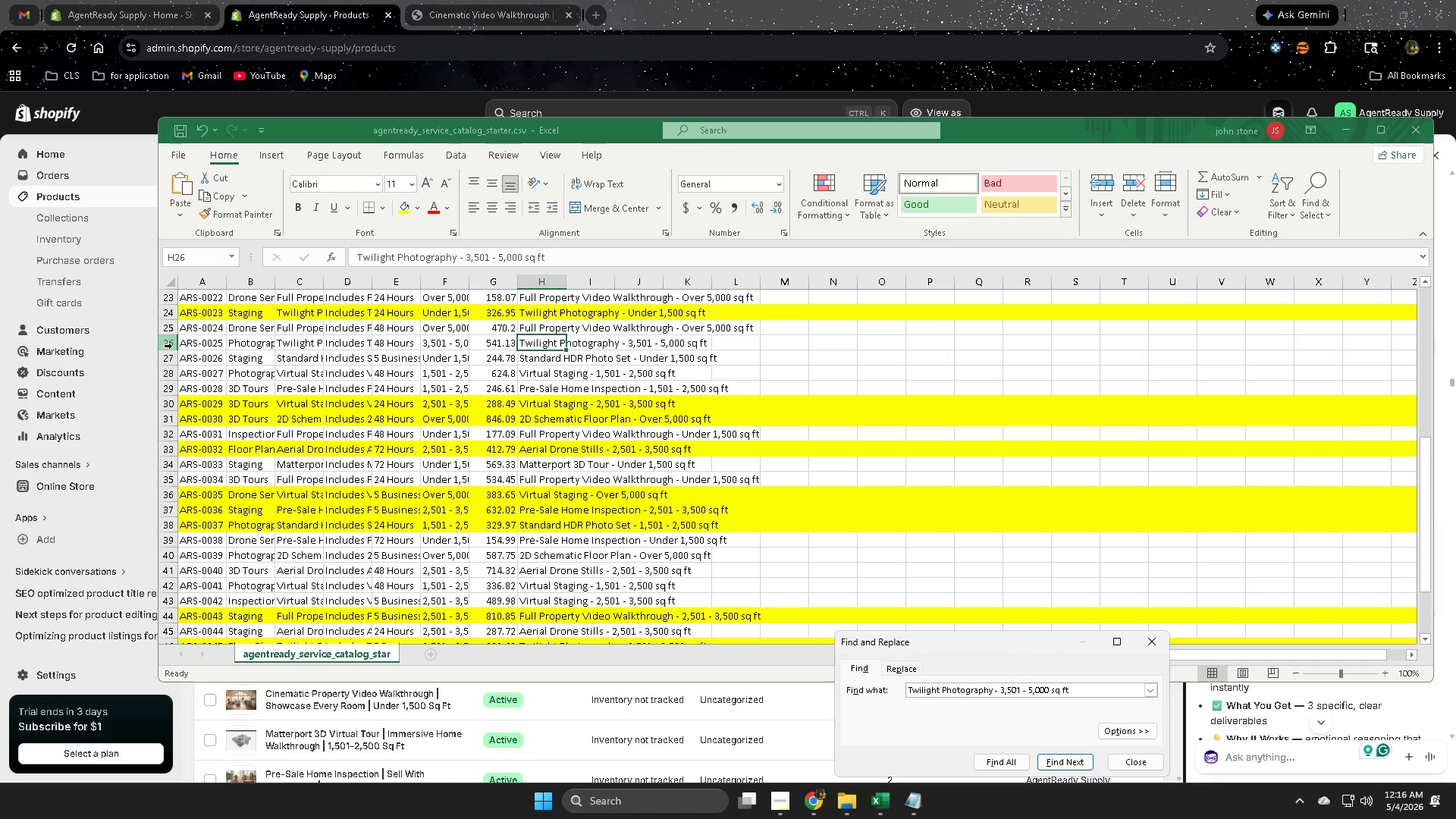 
left_click([173, 345])
 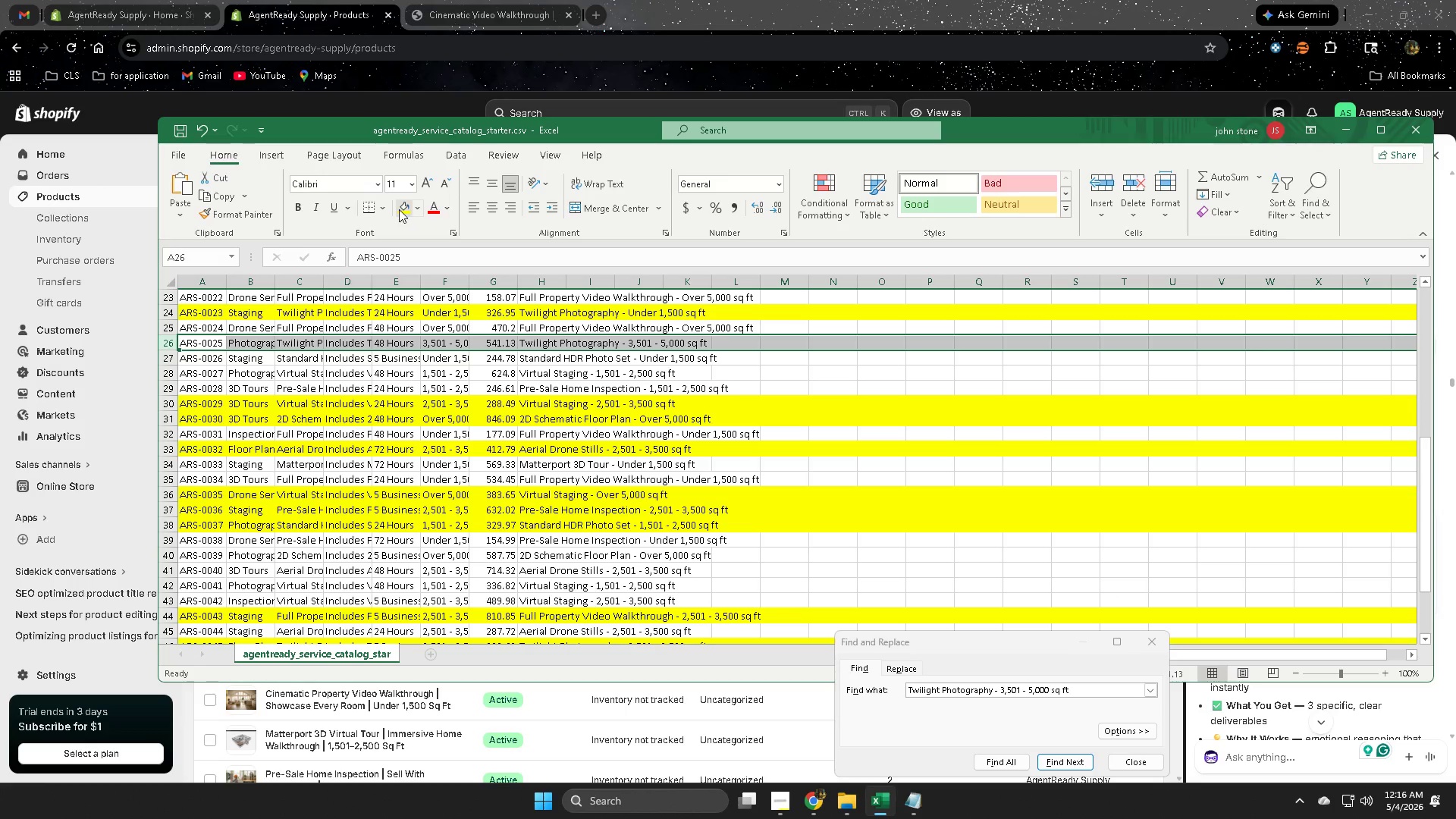 
left_click([399, 209])
 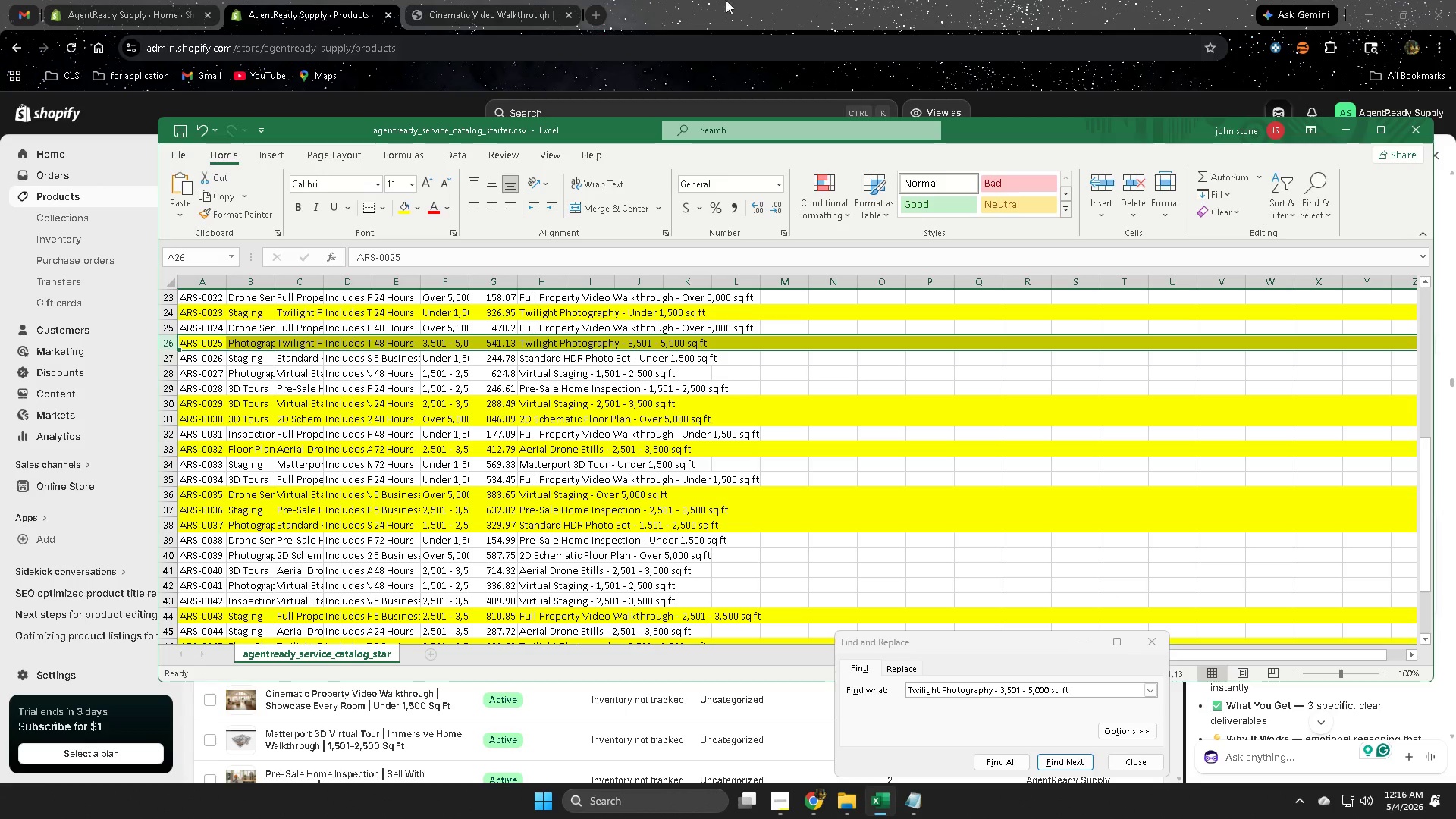 
left_click([764, 0])
 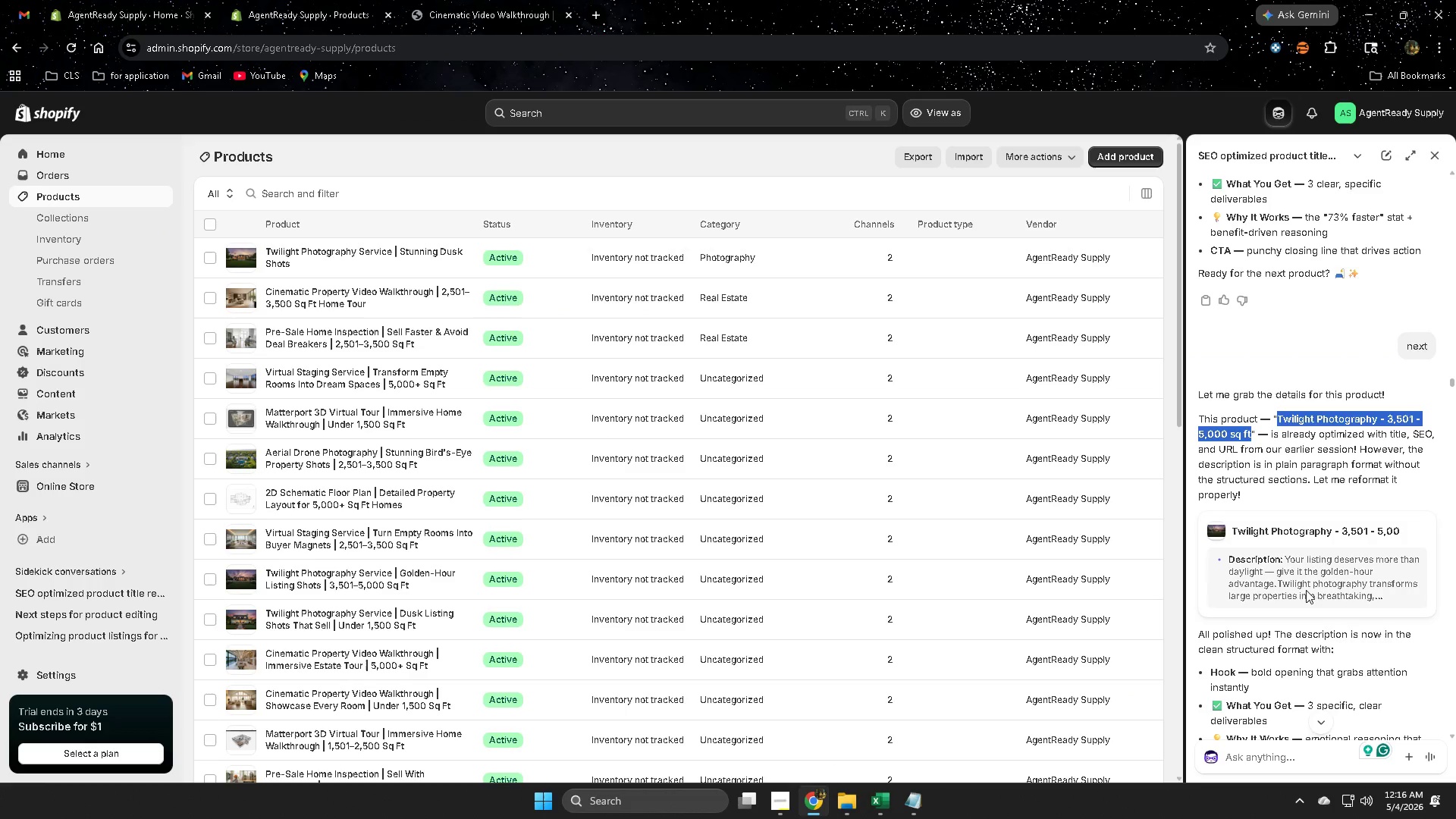 
scroll: coordinate [1304, 565], scroll_direction: down, amount: 17.0
 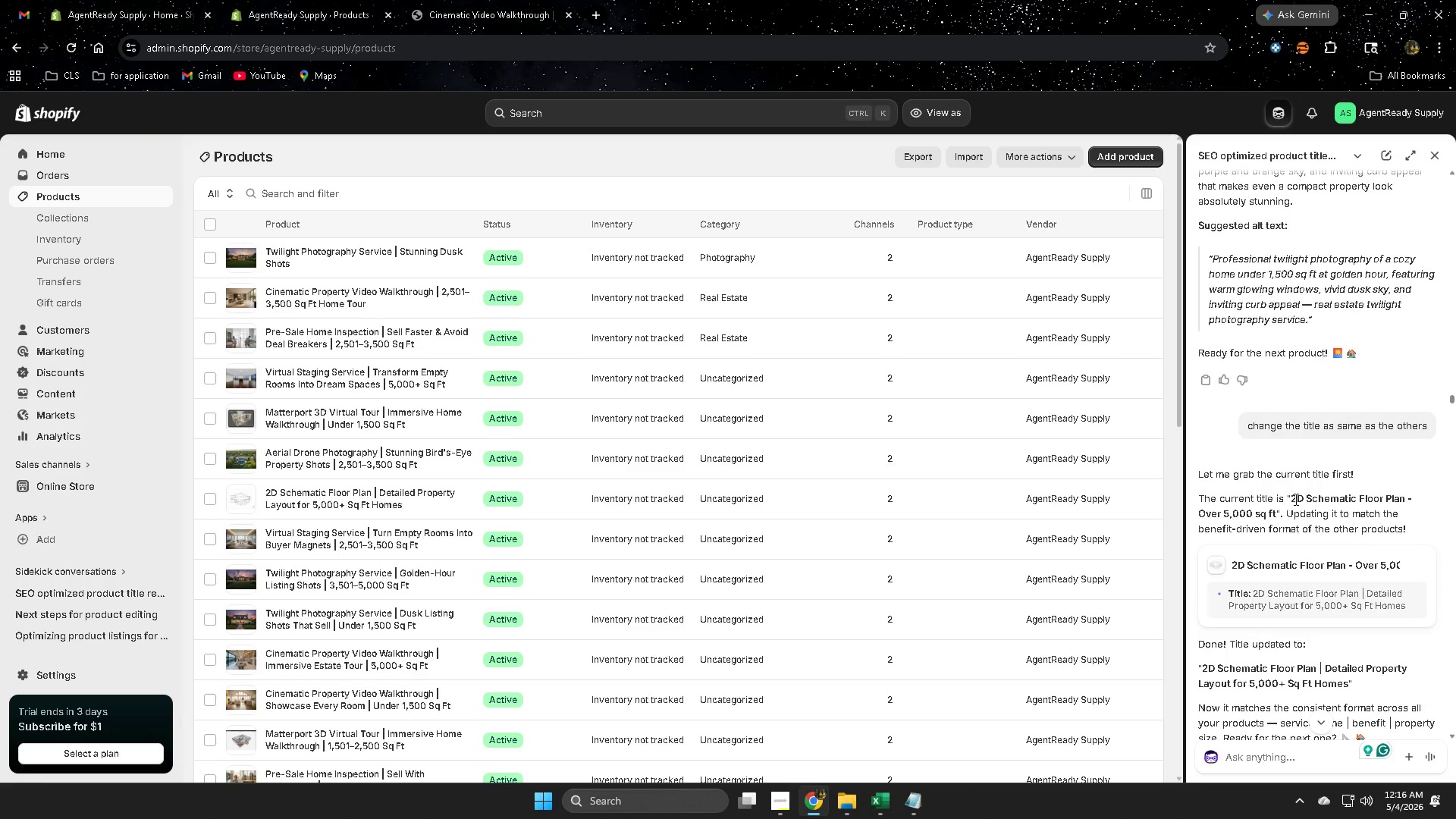 
left_click_drag(start_coordinate=[1295, 498], to_coordinate=[1228, 513])
 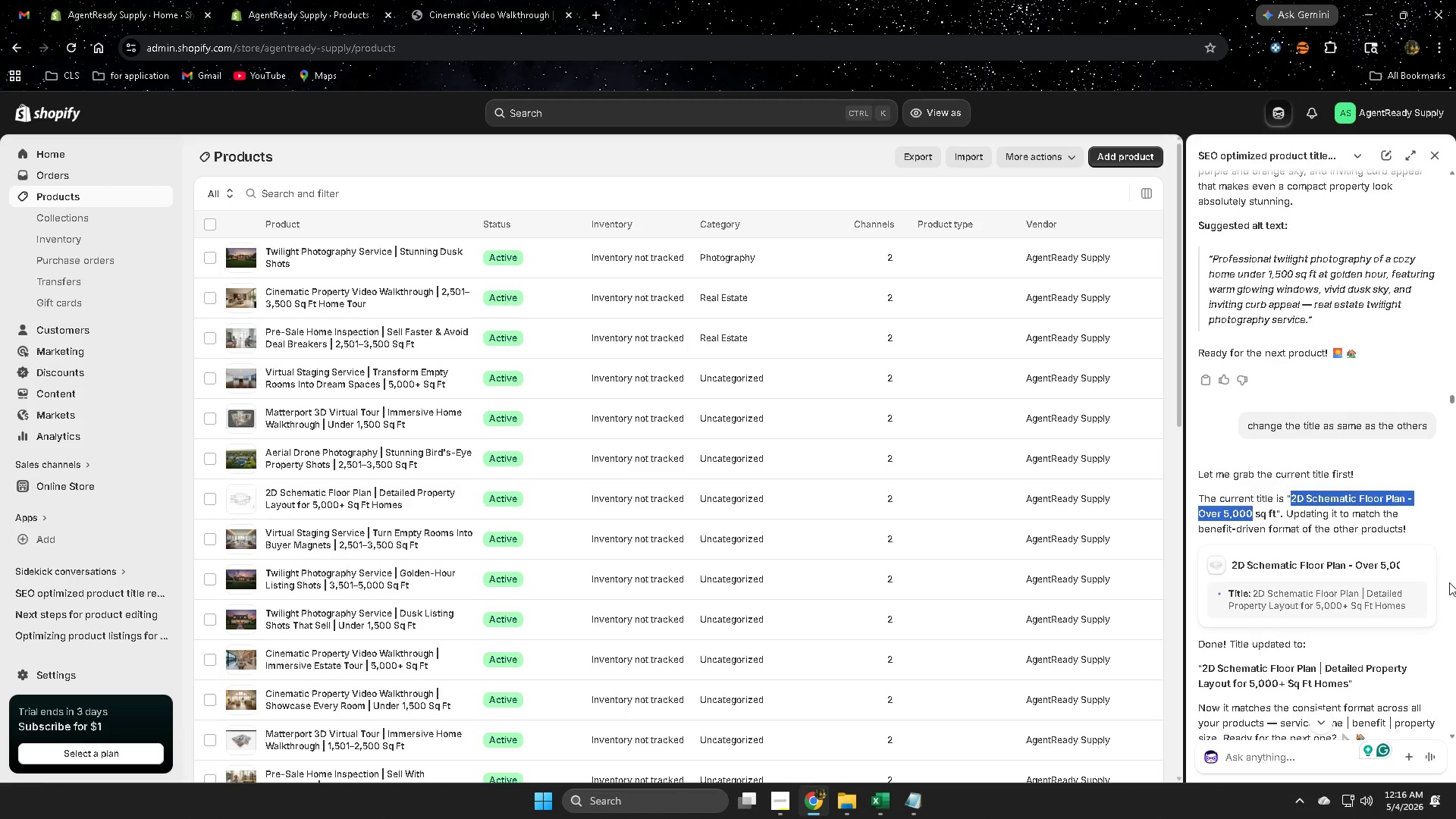 
hold_key(key=ControlLeft, duration=0.66)
 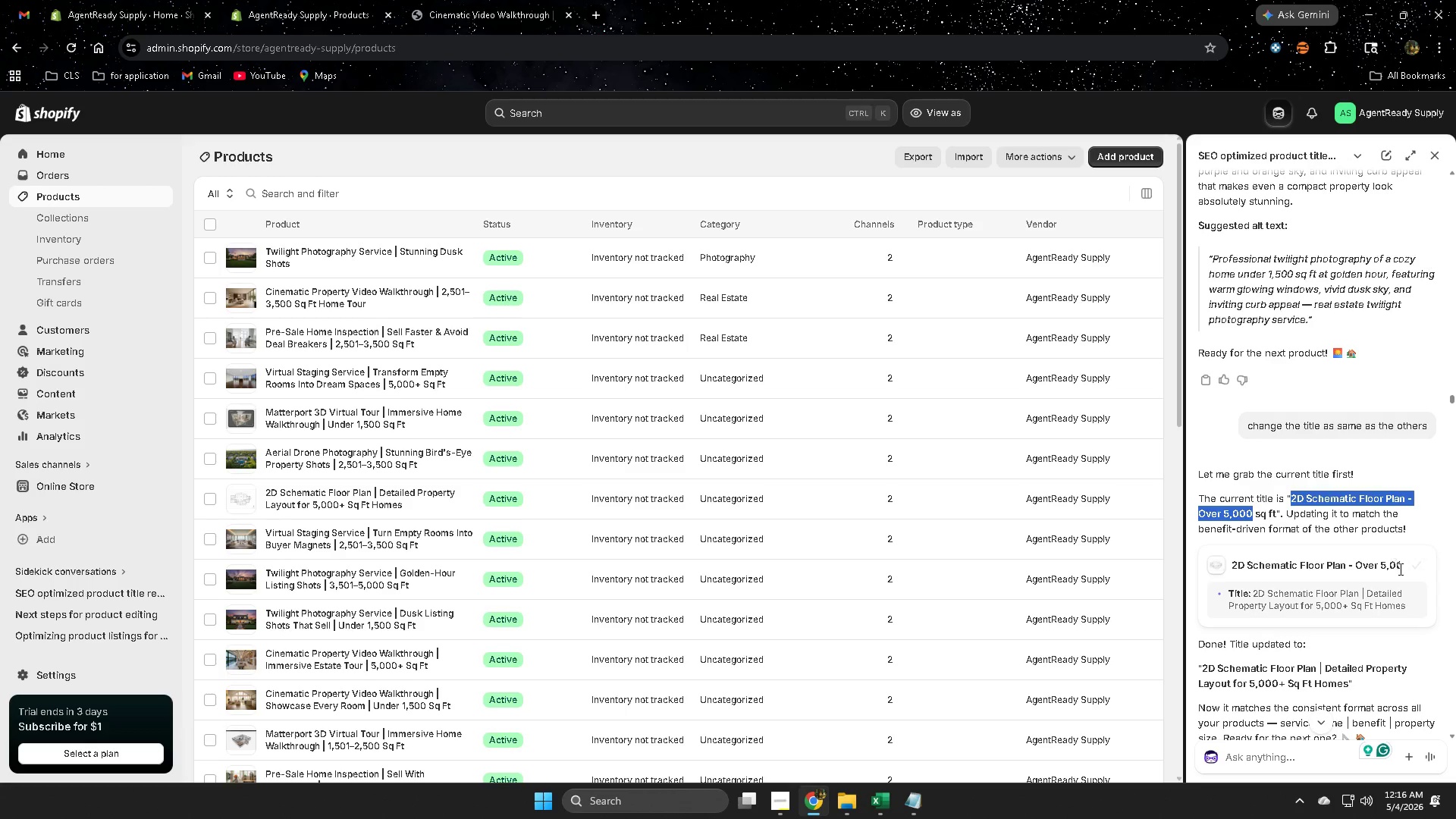 
scroll: coordinate [1410, 588], scroll_direction: down, amount: 4.0
 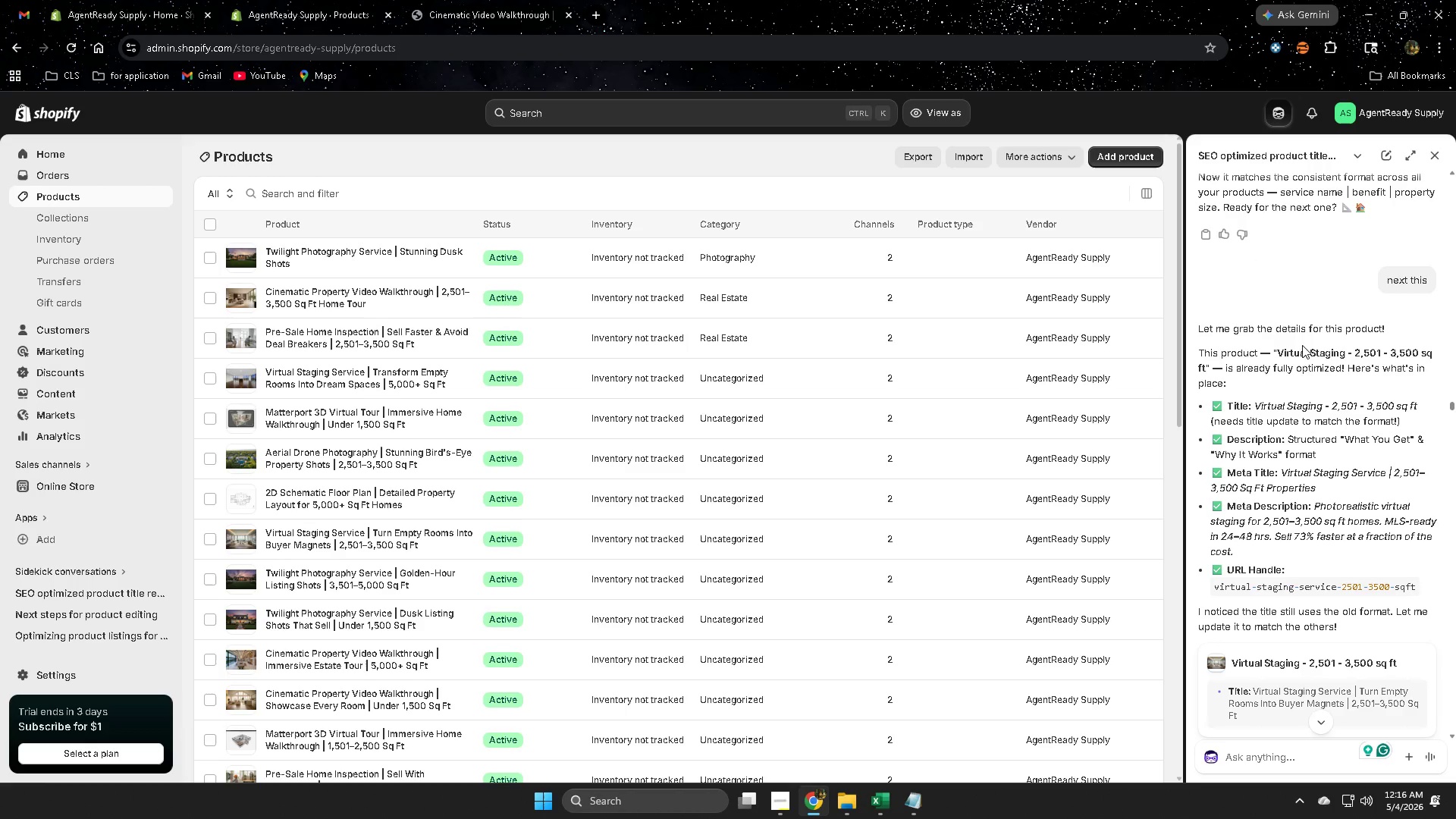 
left_click([1287, 351])
 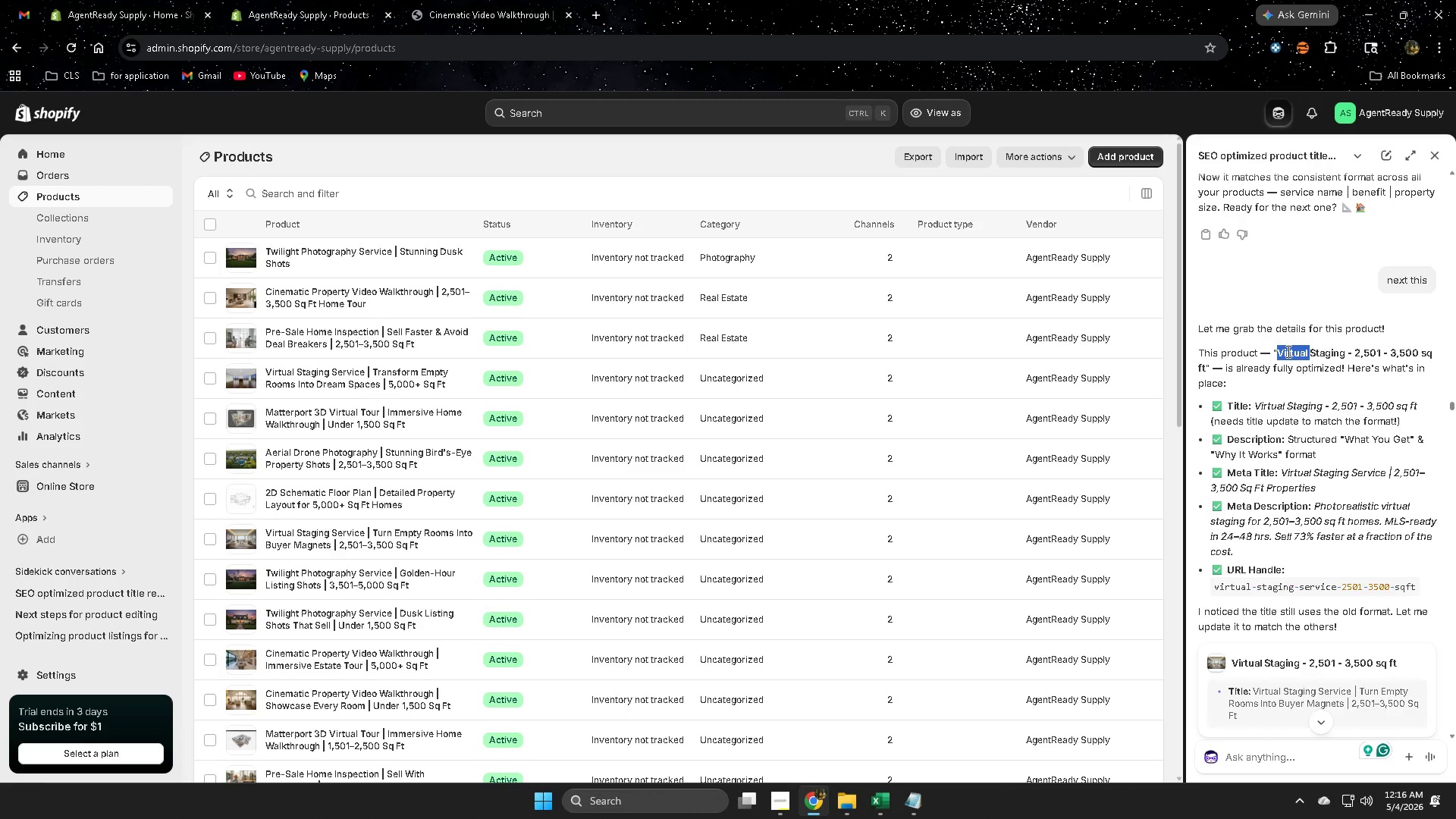 
left_click_drag(start_coordinate=[1287, 351], to_coordinate=[1197, 374])
 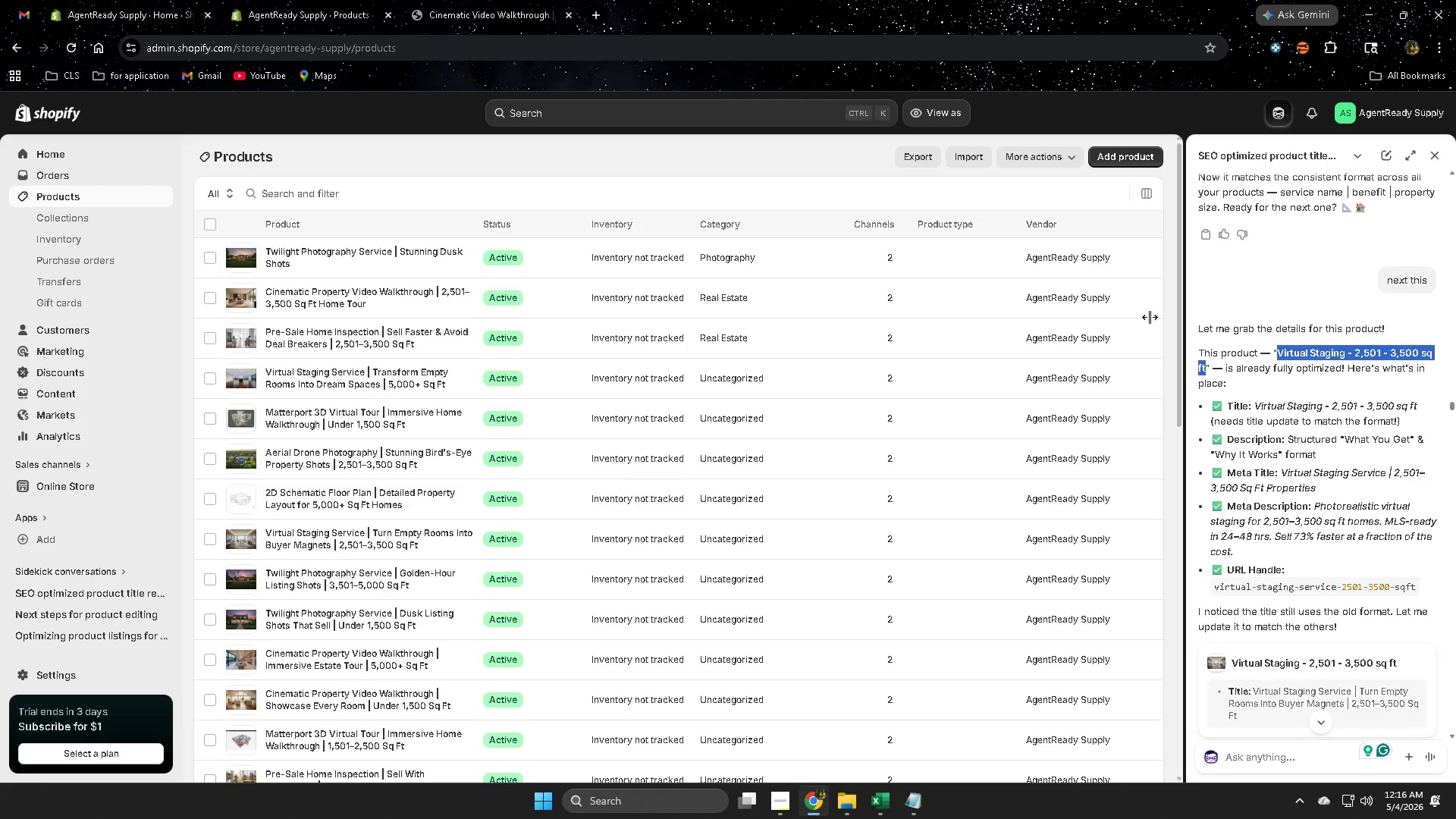 
key(Control+ControlLeft)
 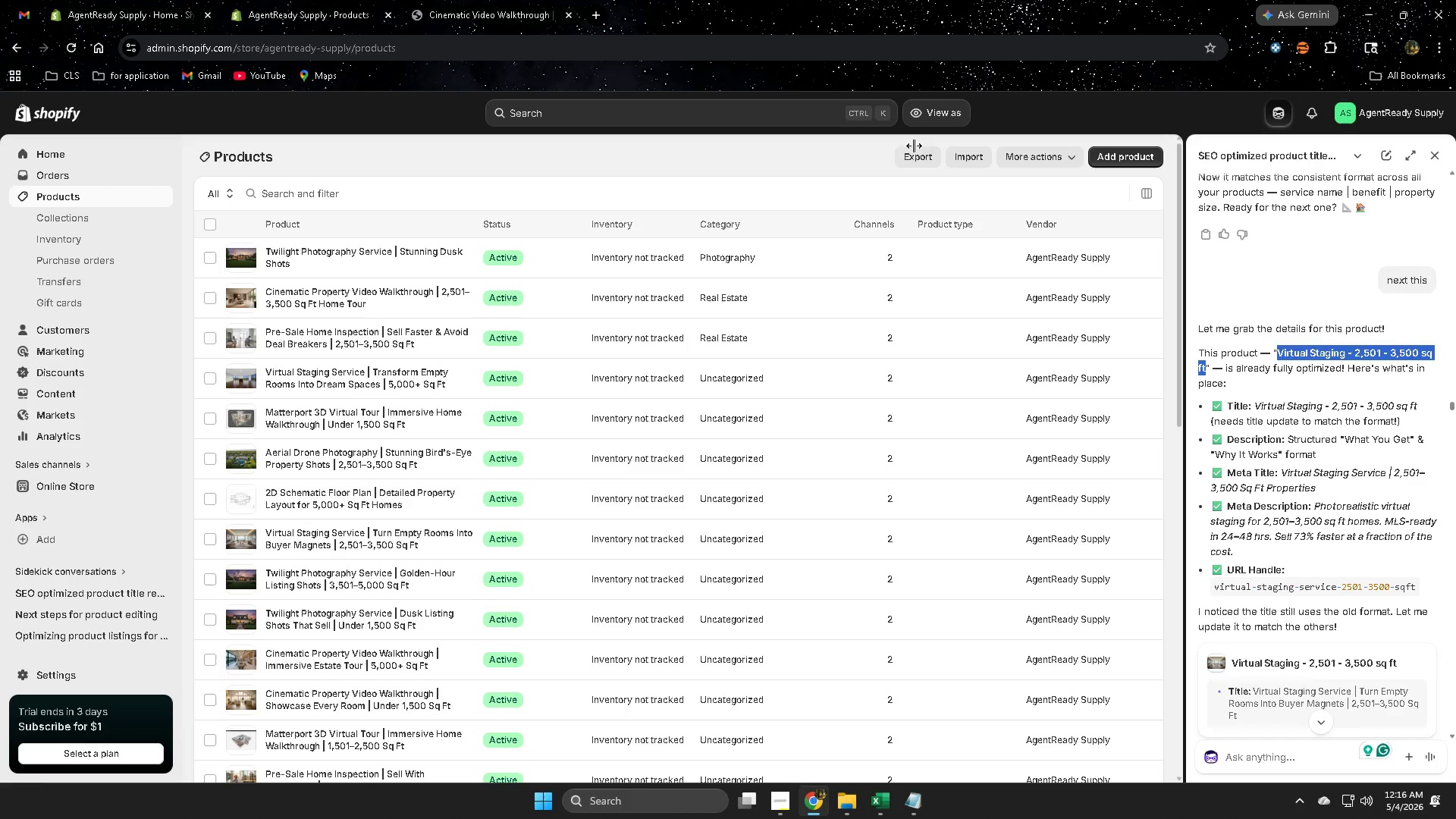 
key(Control+C)
 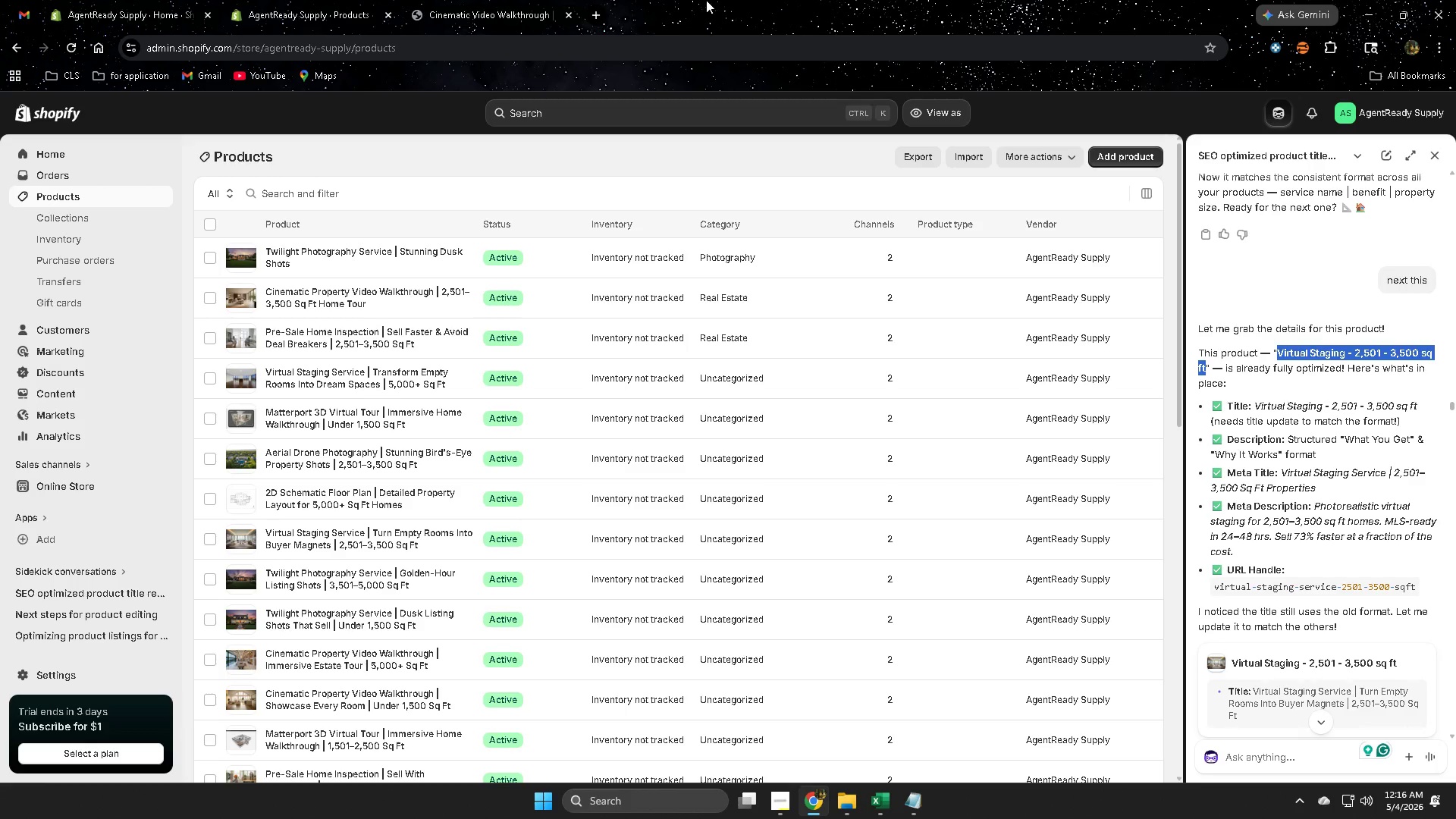 
left_click([706, 0])
 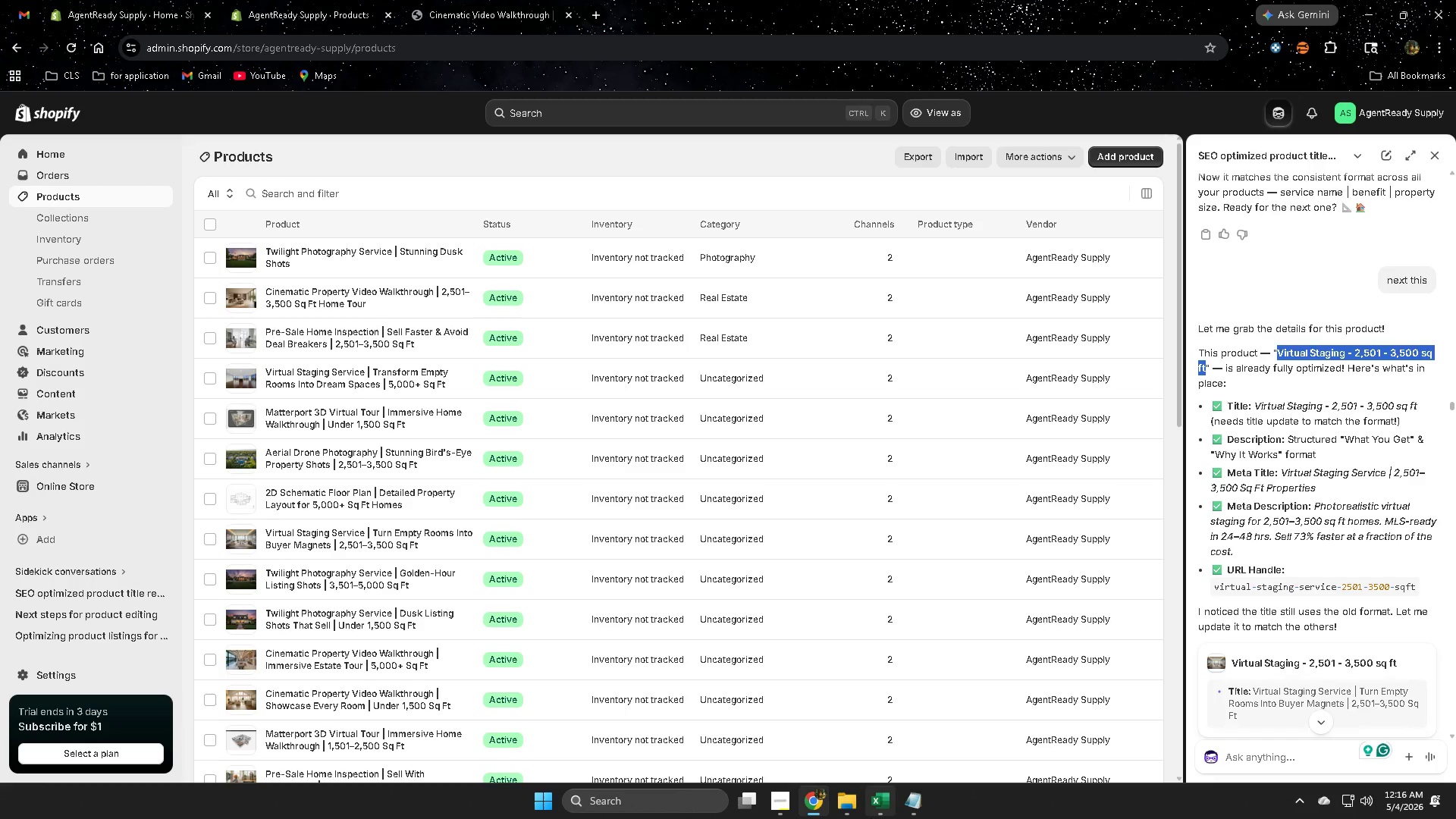 
left_click([873, 814])
 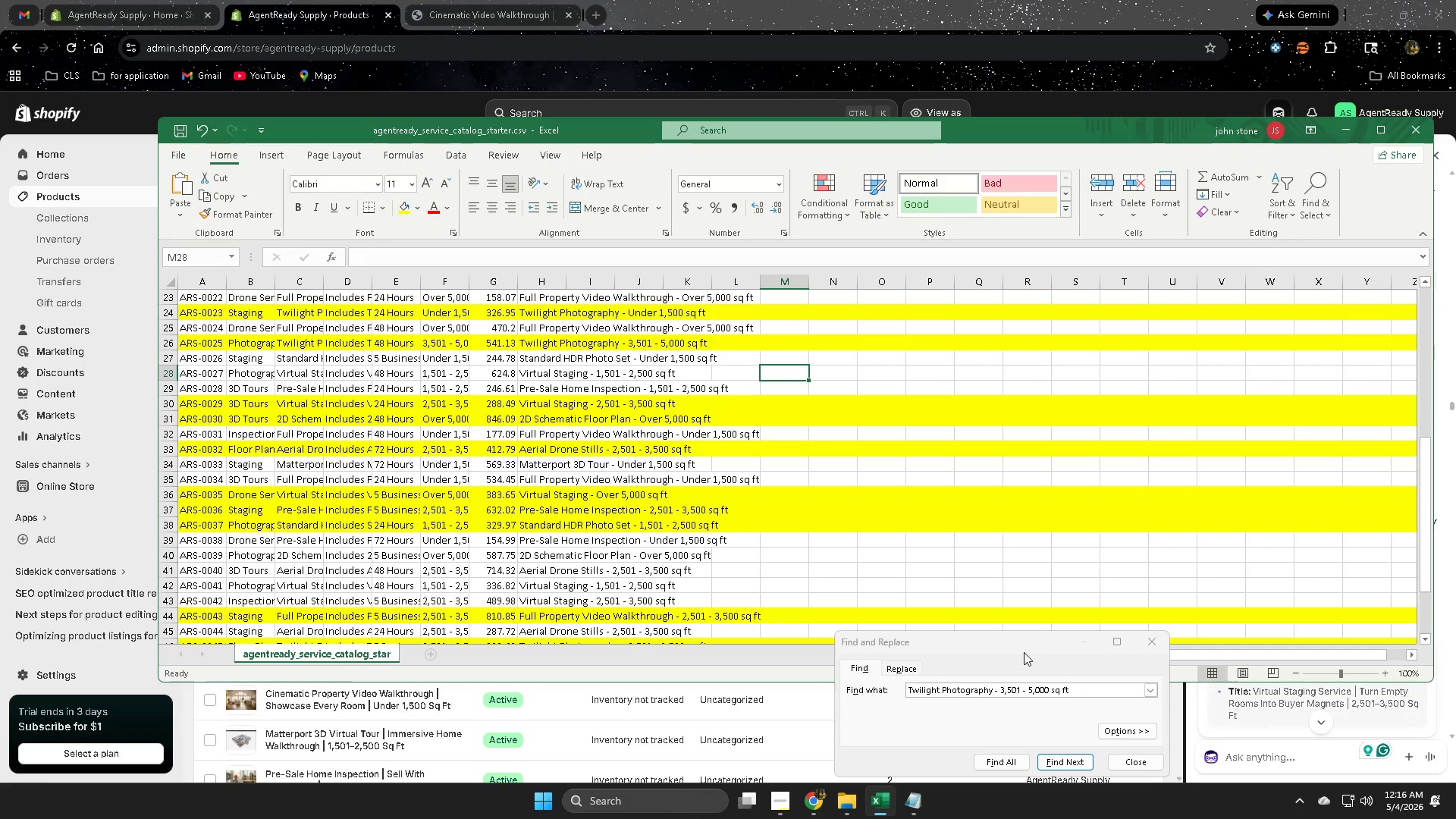 
left_click([1162, 640])
 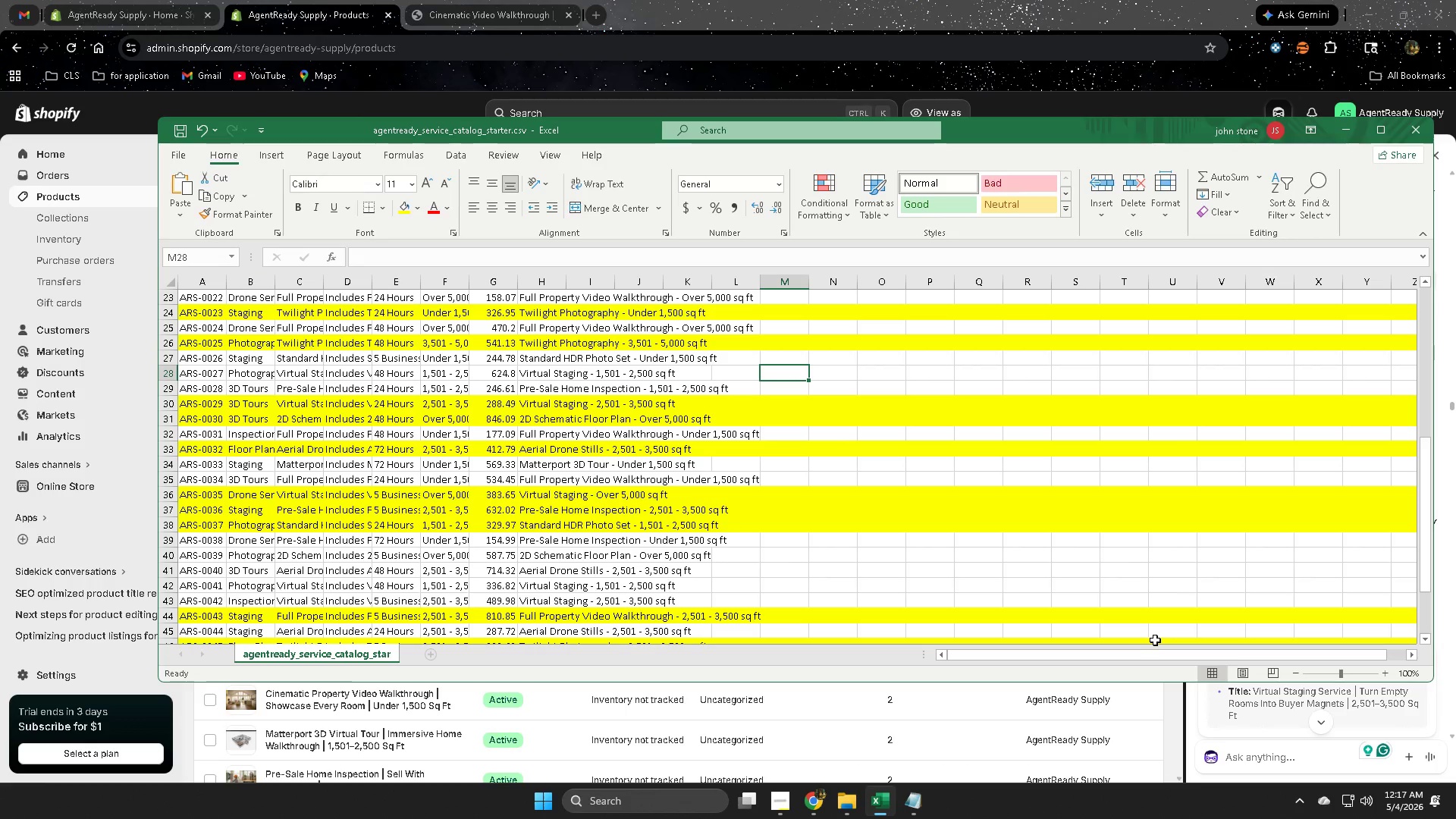 
key(Control+F)
 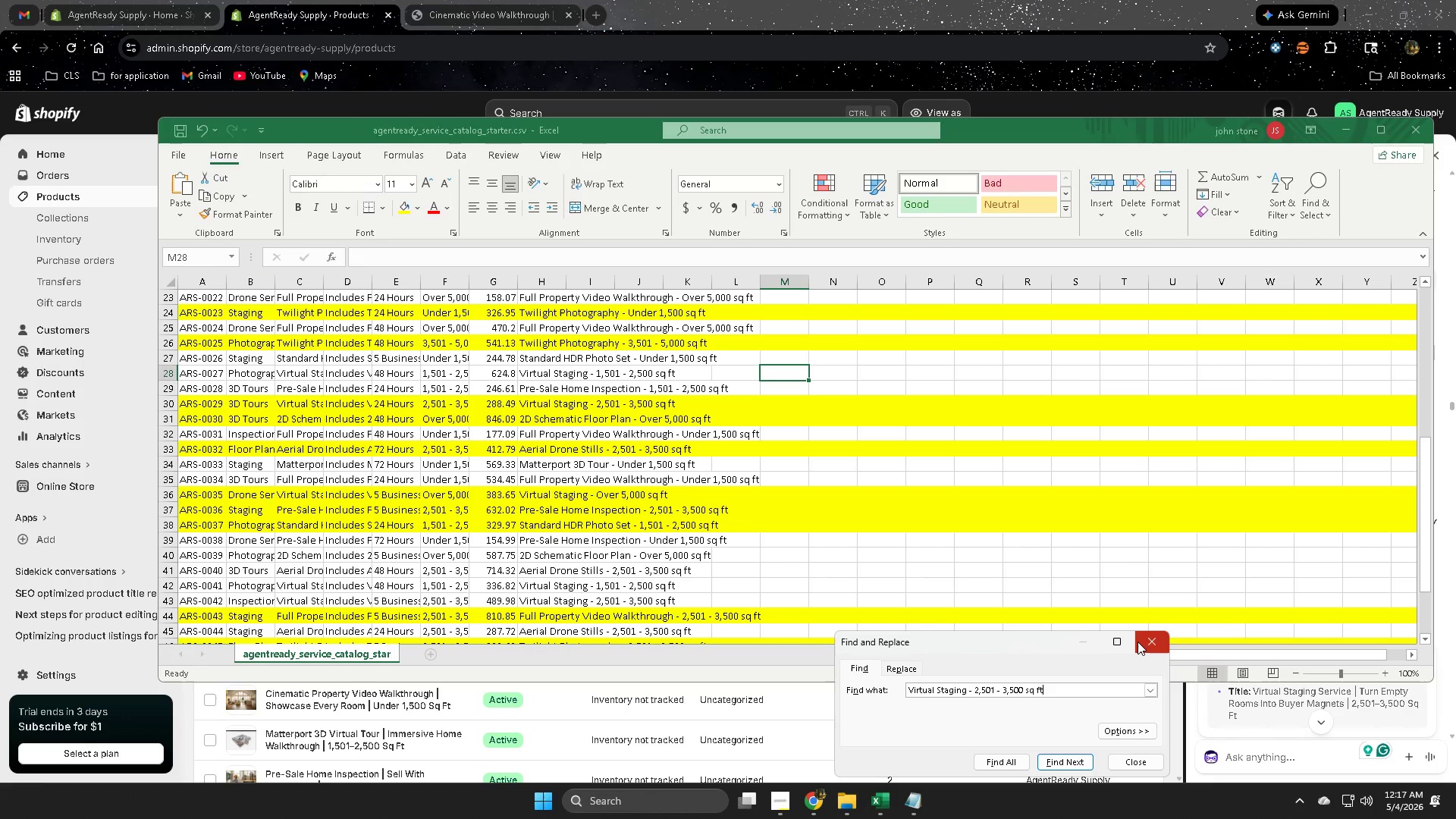 
key(Control+V)
 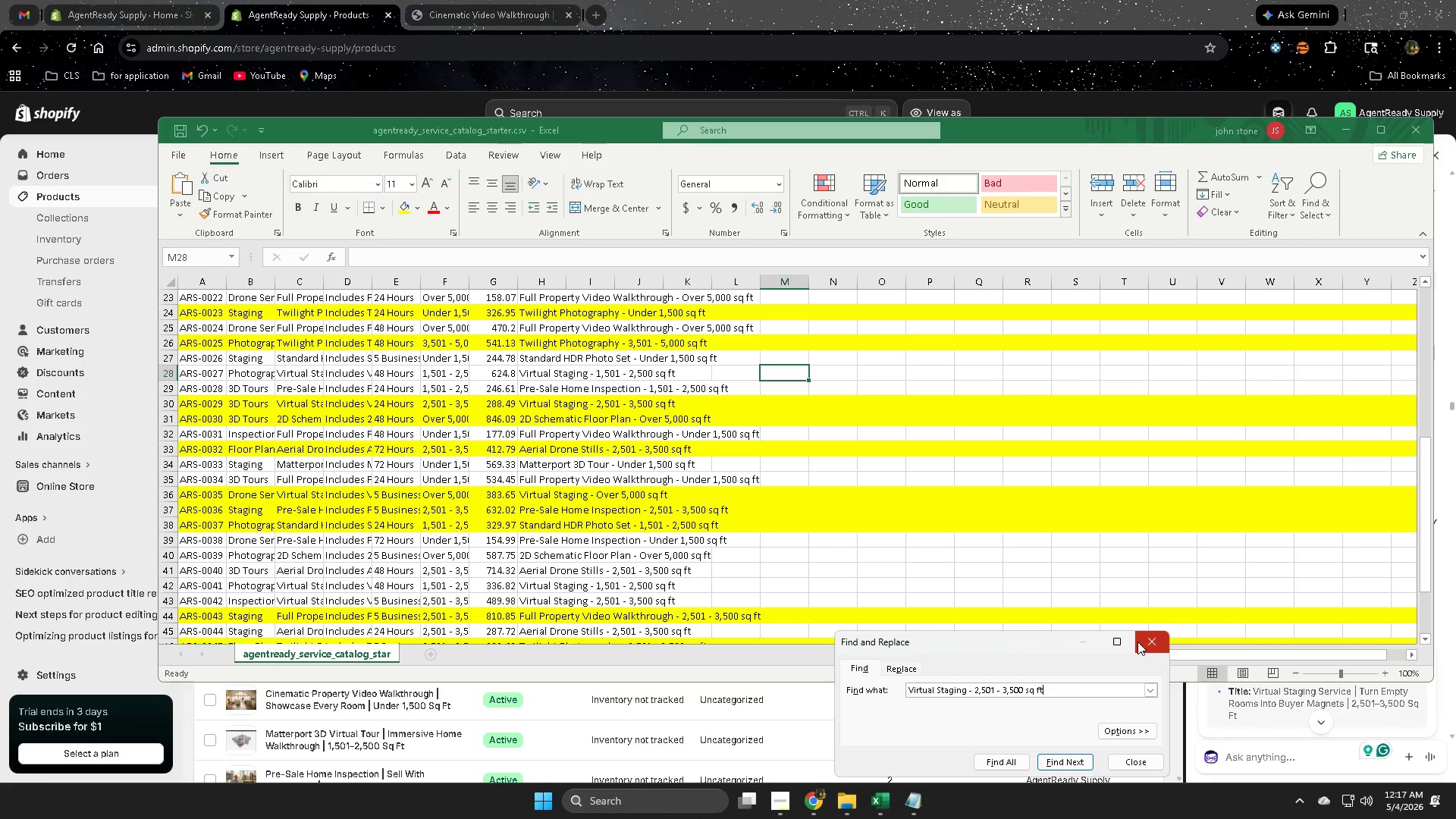 
key(Enter)
 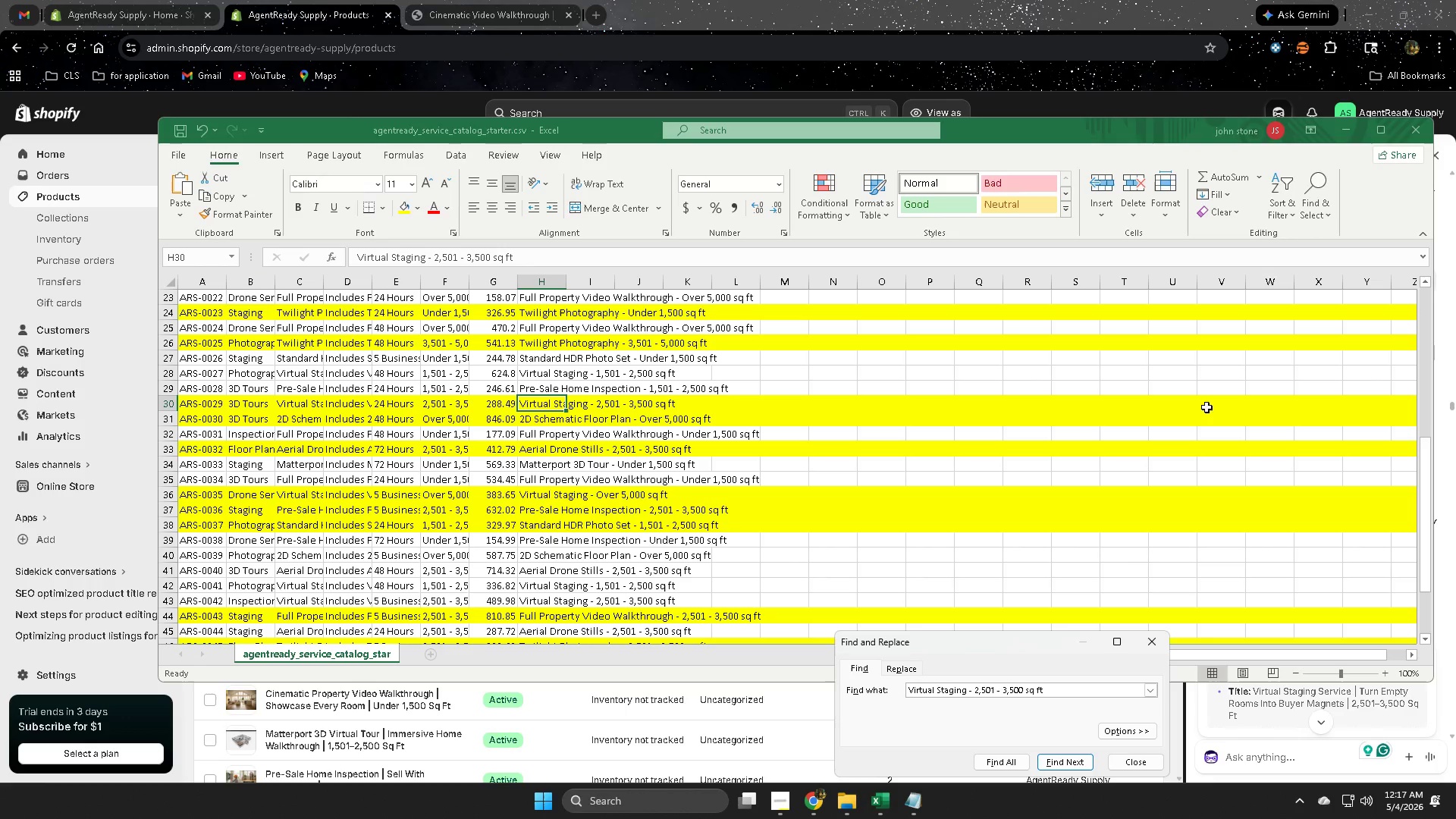 
left_click([1153, 642])
 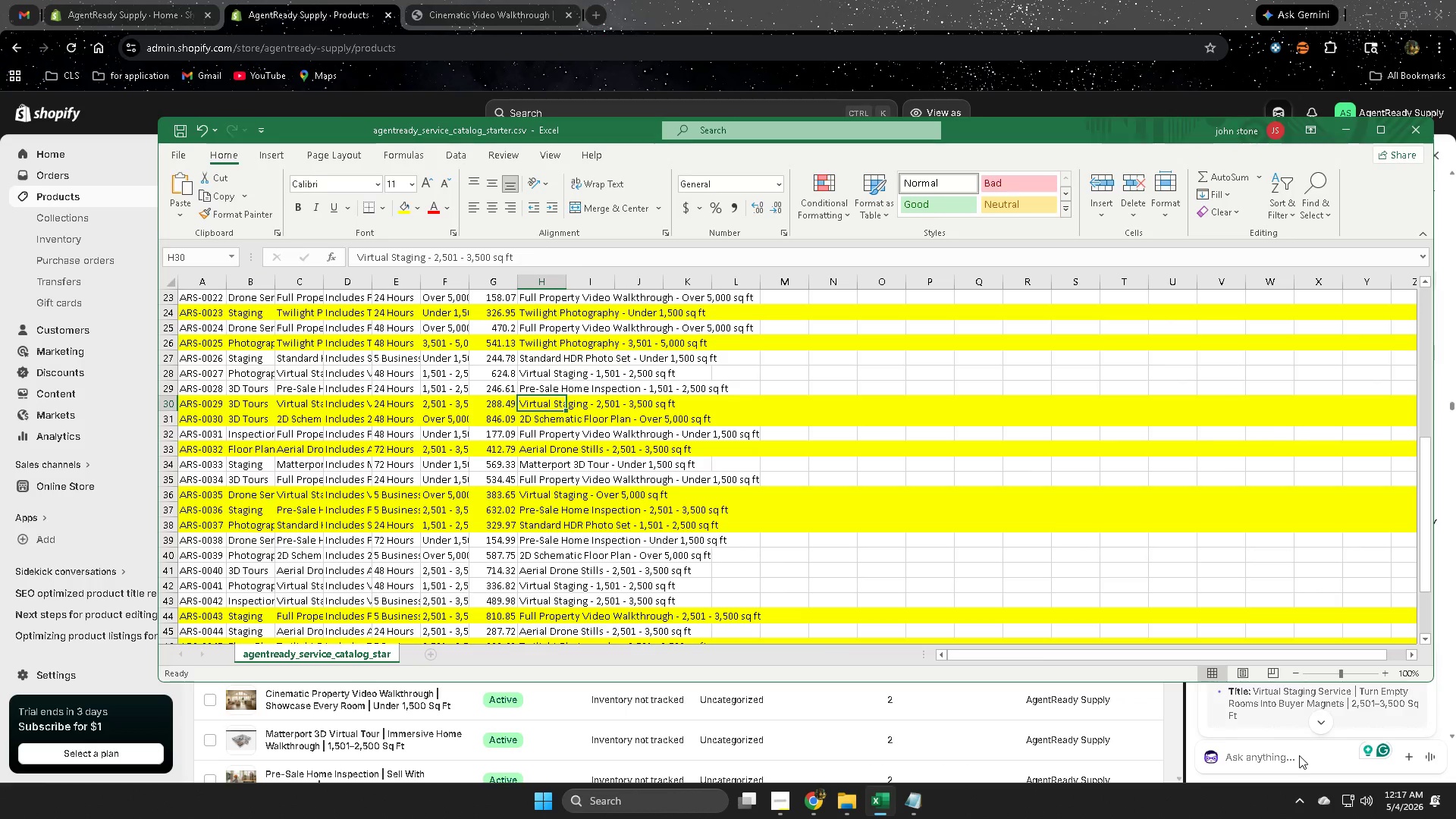 
left_click([1298, 755])
 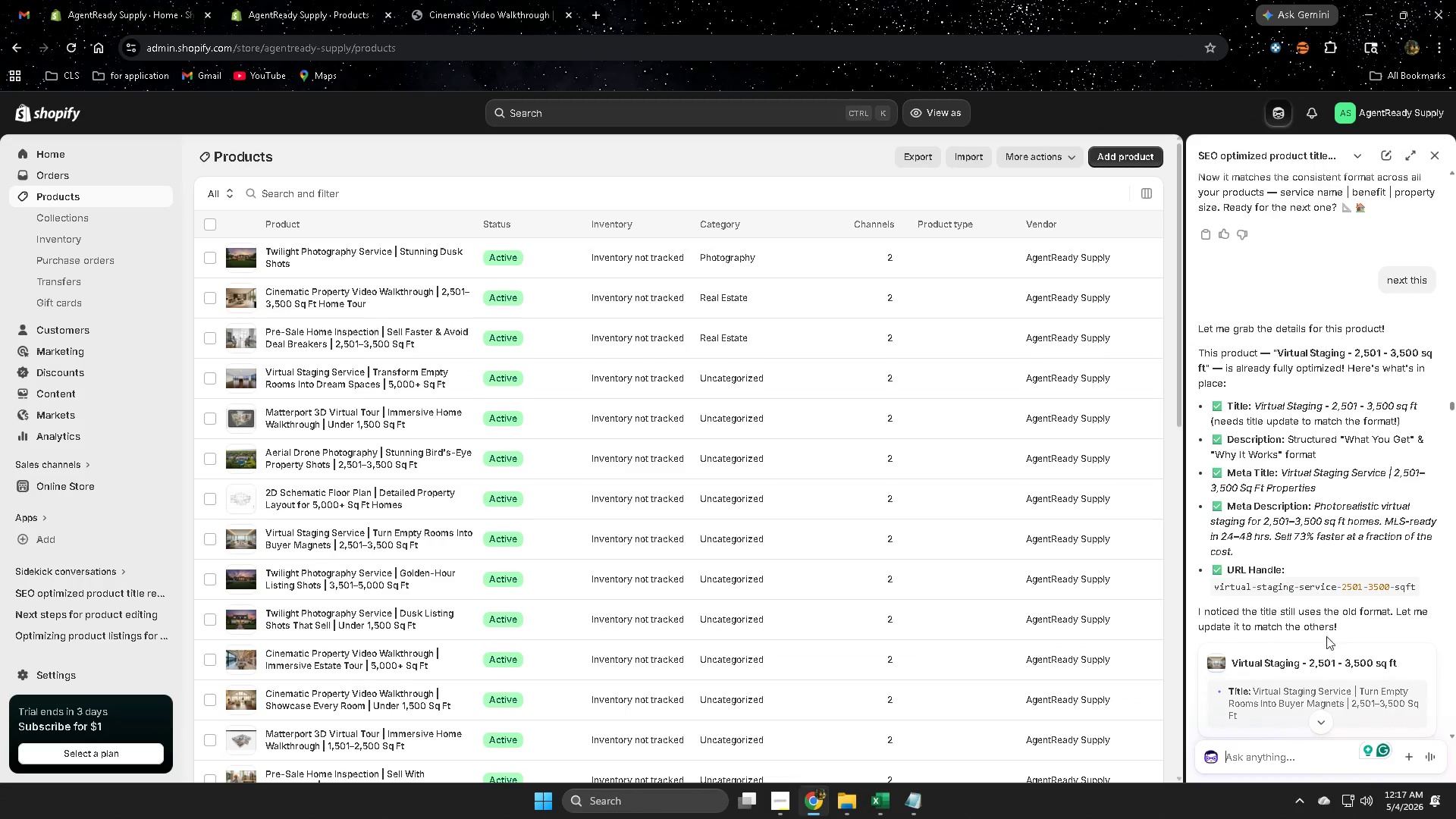 
scroll: coordinate [1382, 462], scroll_direction: down, amount: 11.0
 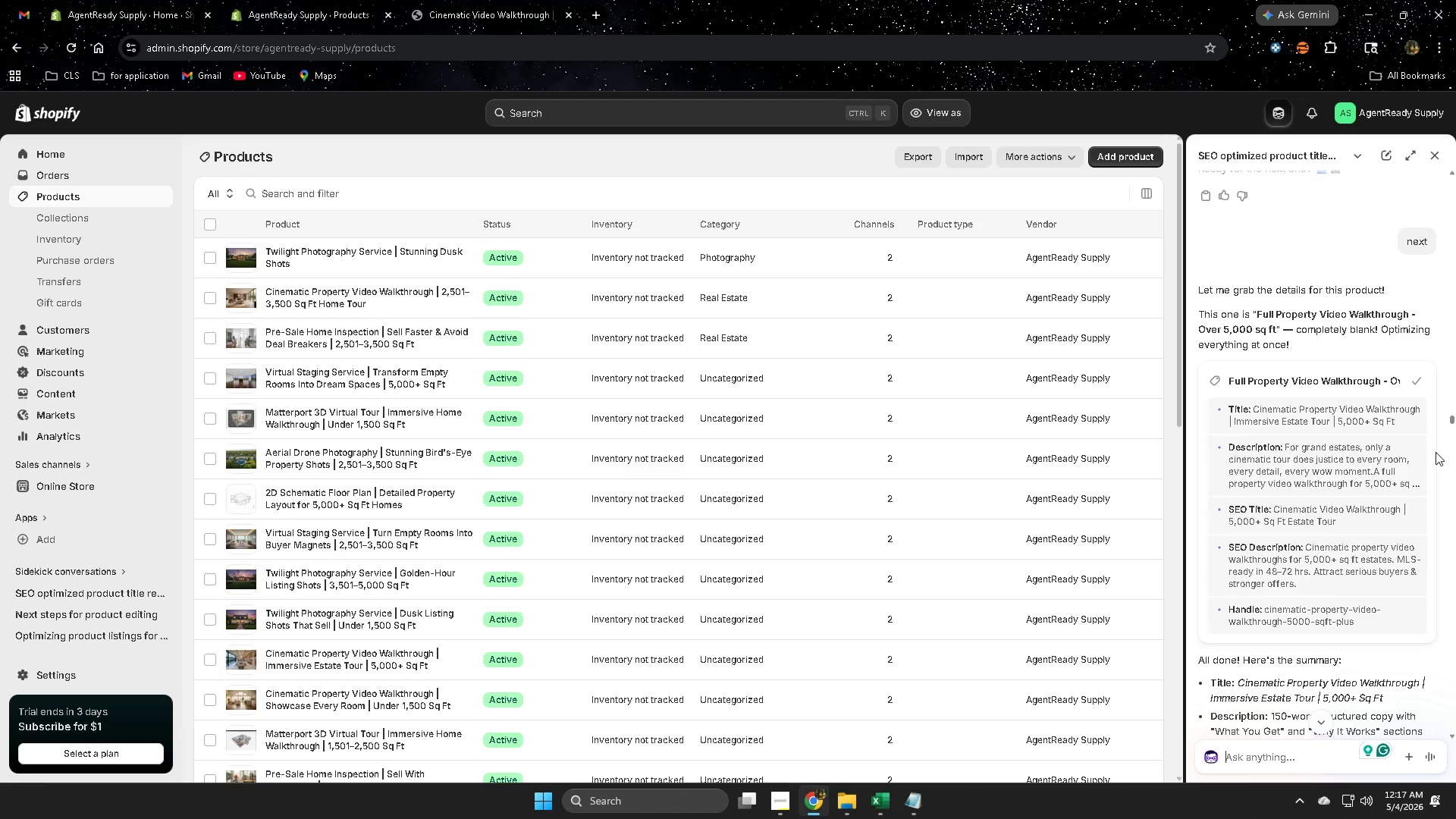 
scroll: coordinate [1439, 443], scroll_direction: none, amount: 0.0
 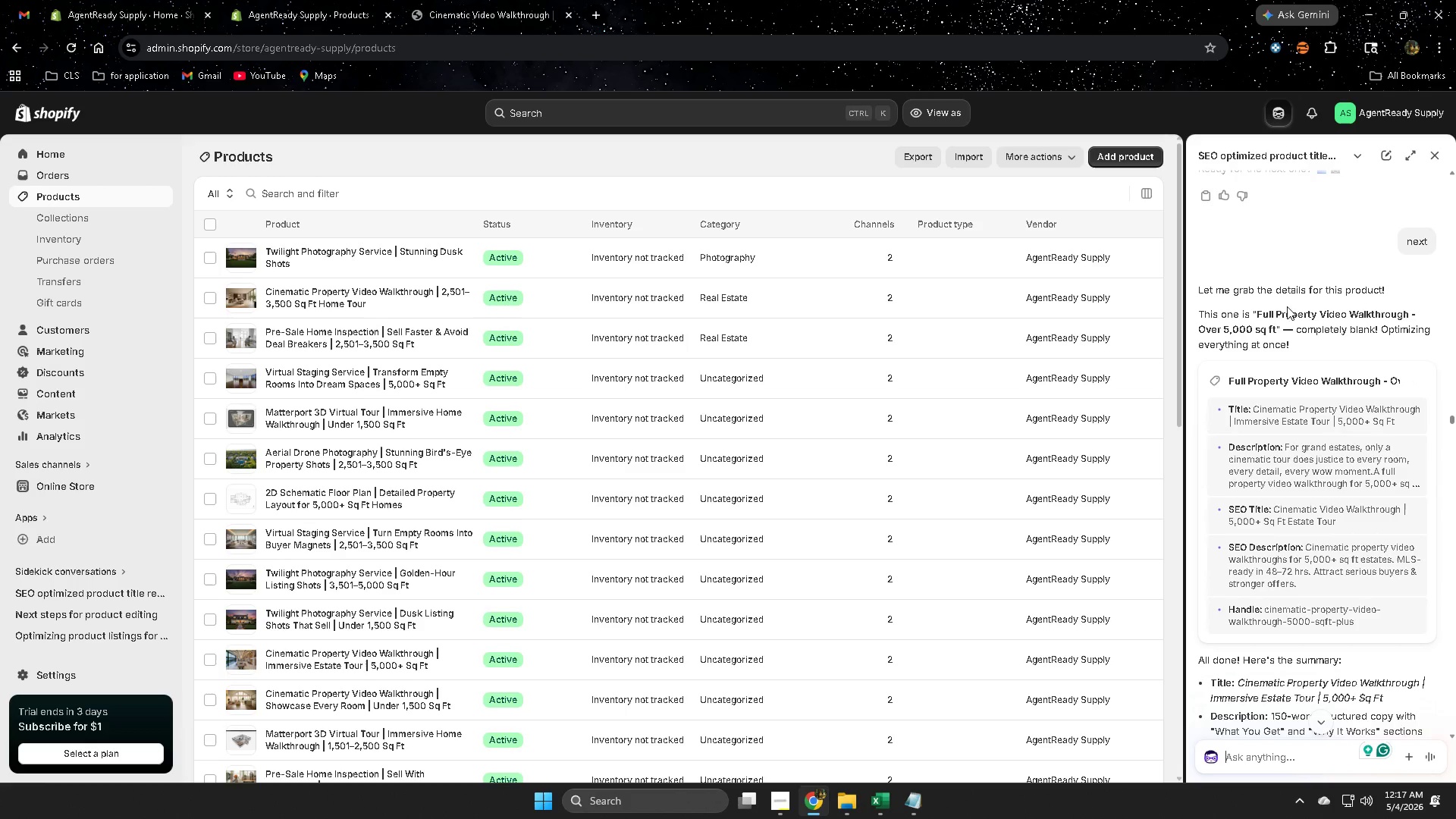 
left_click([1263, 315])
 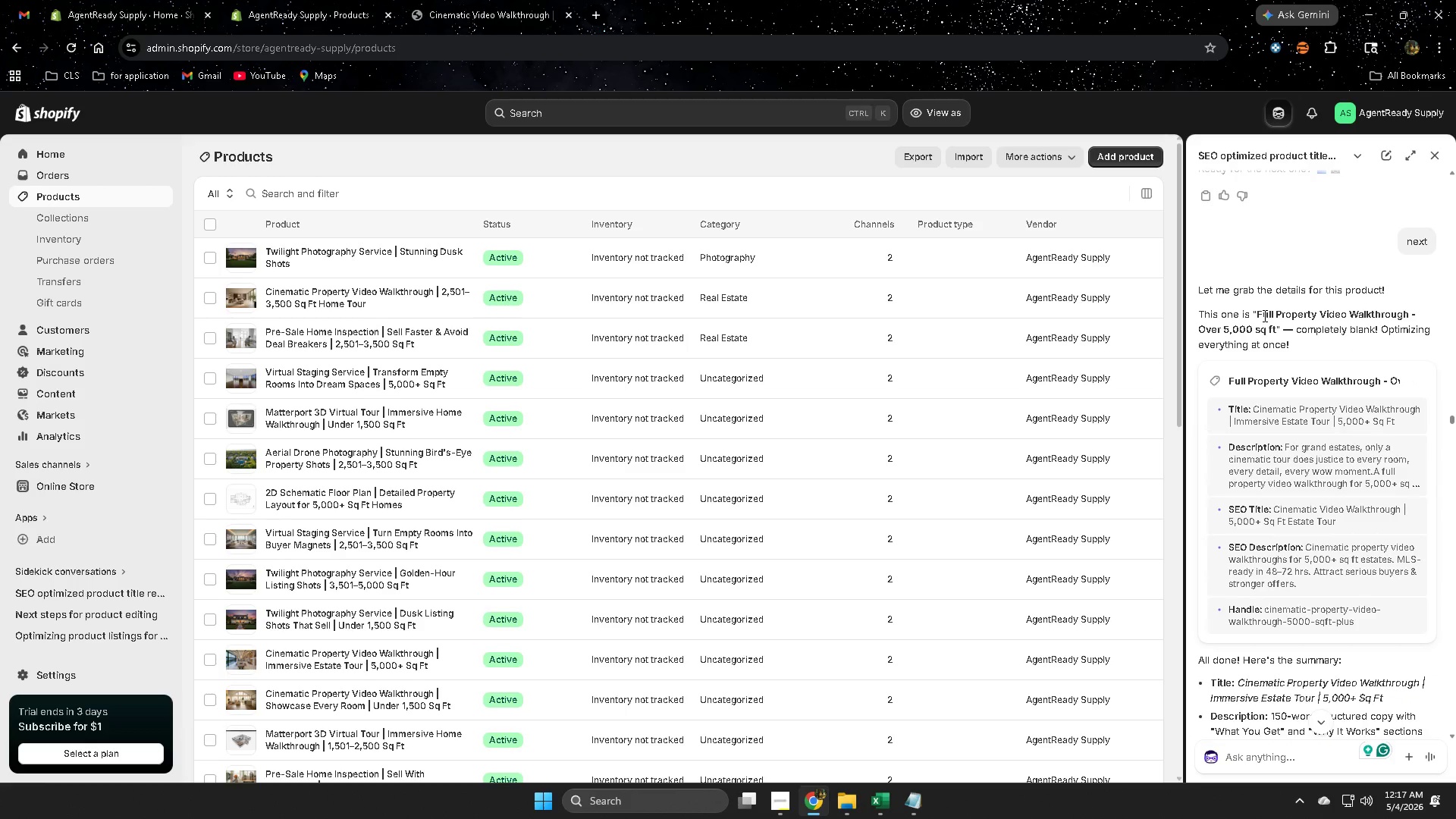 
left_click_drag(start_coordinate=[1263, 315], to_coordinate=[1268, 334])
 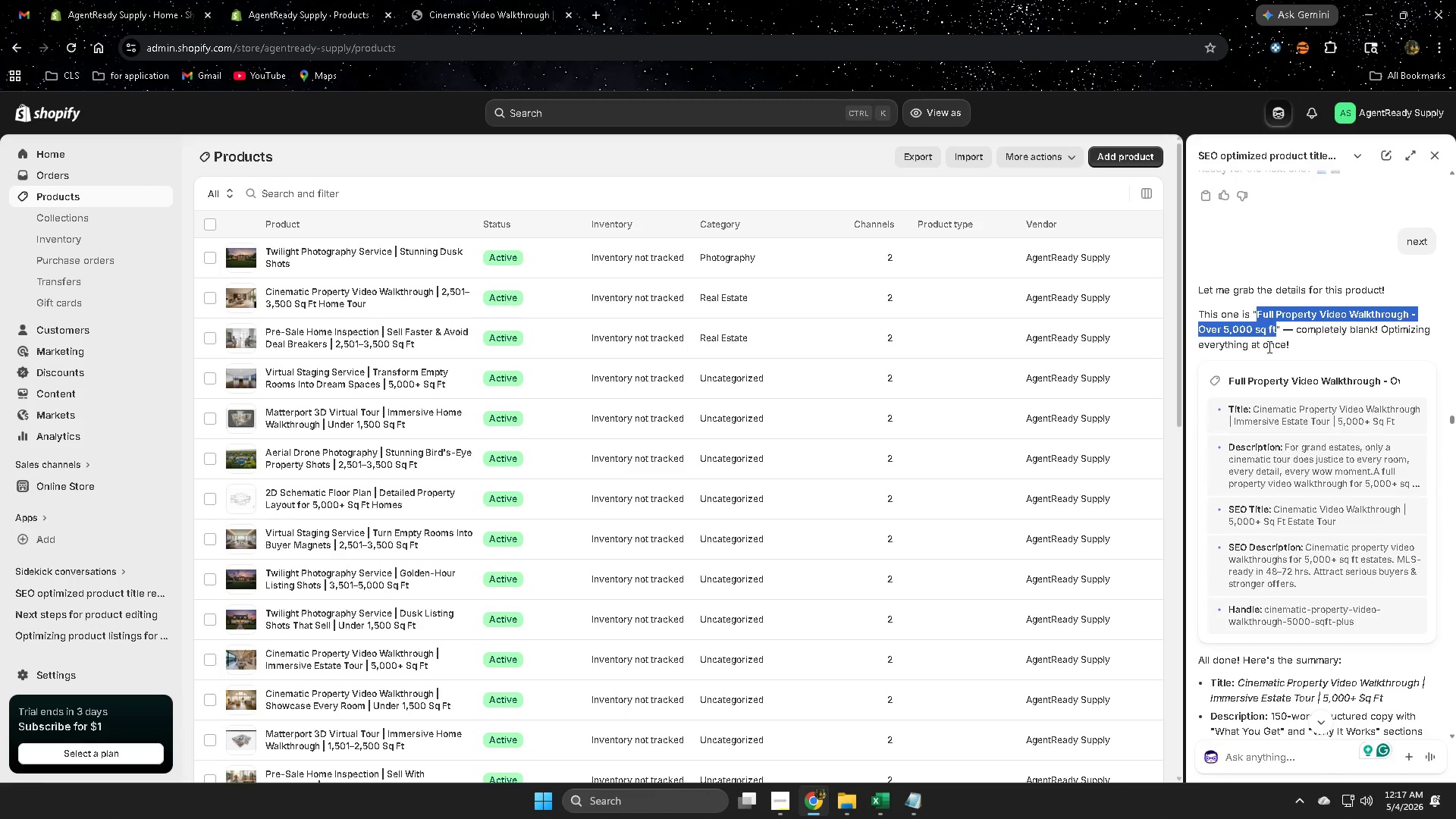 
key(Control+ControlLeft)
 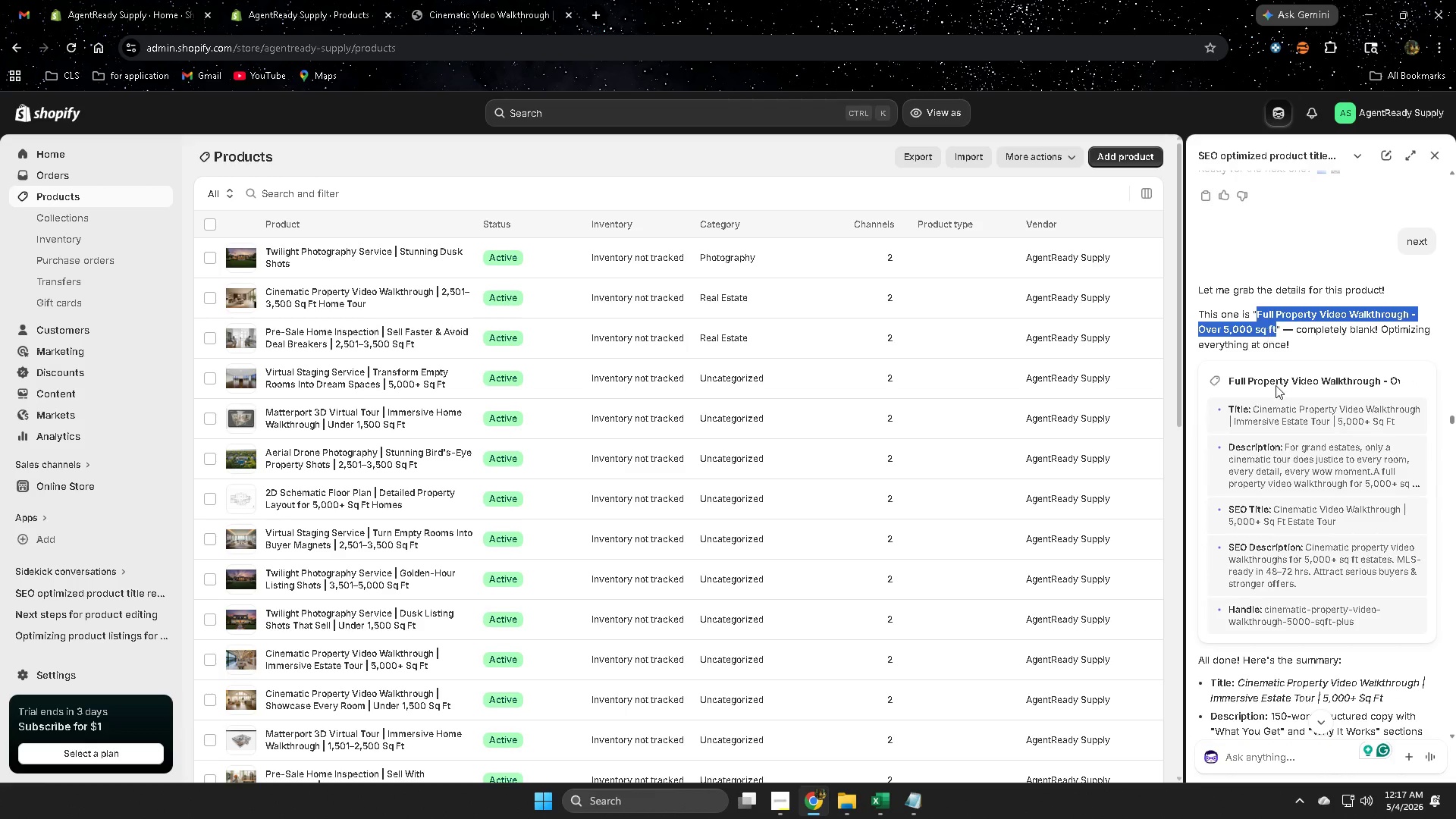 
key(Control+C)
 